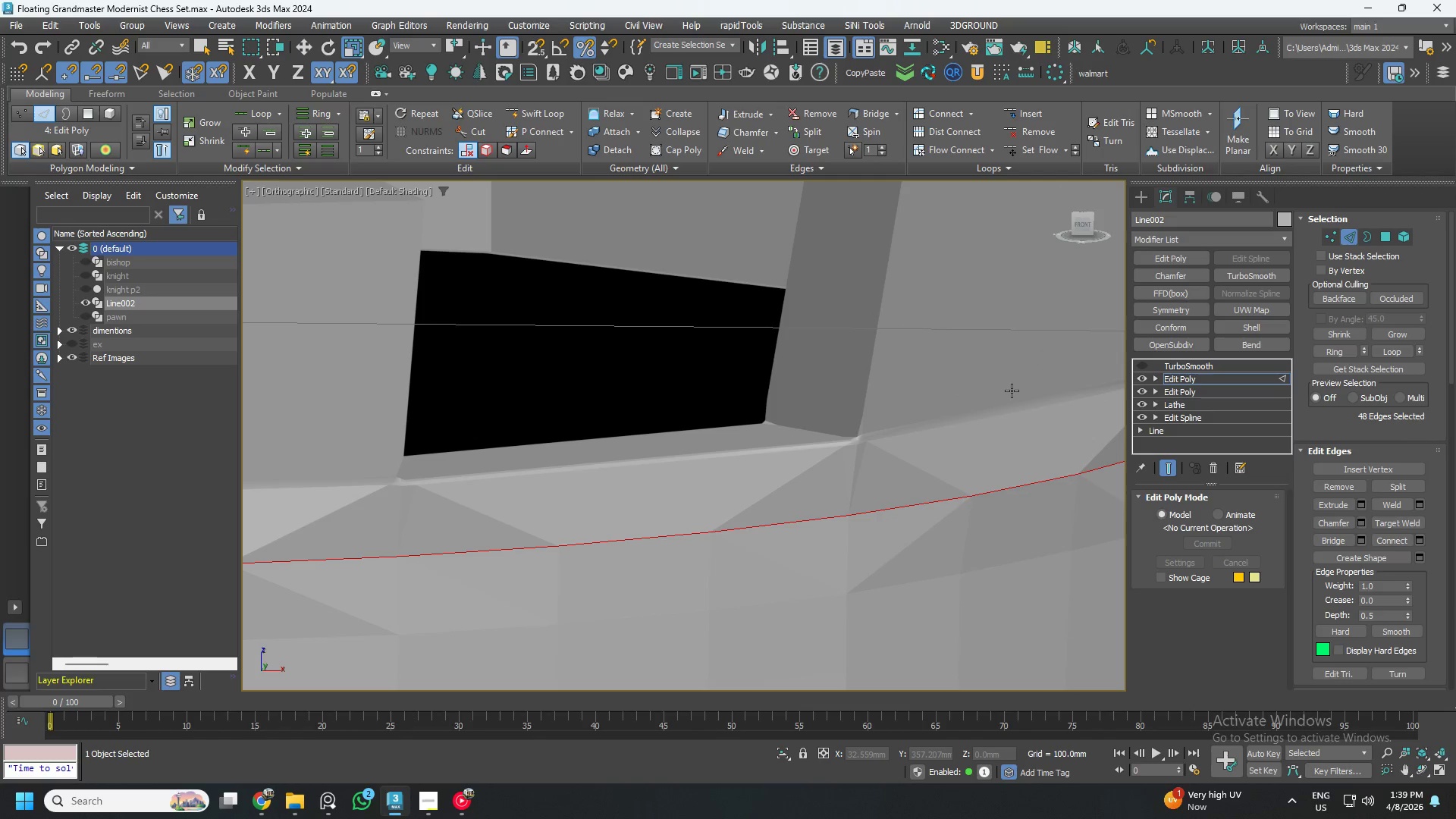 
key(F4)
 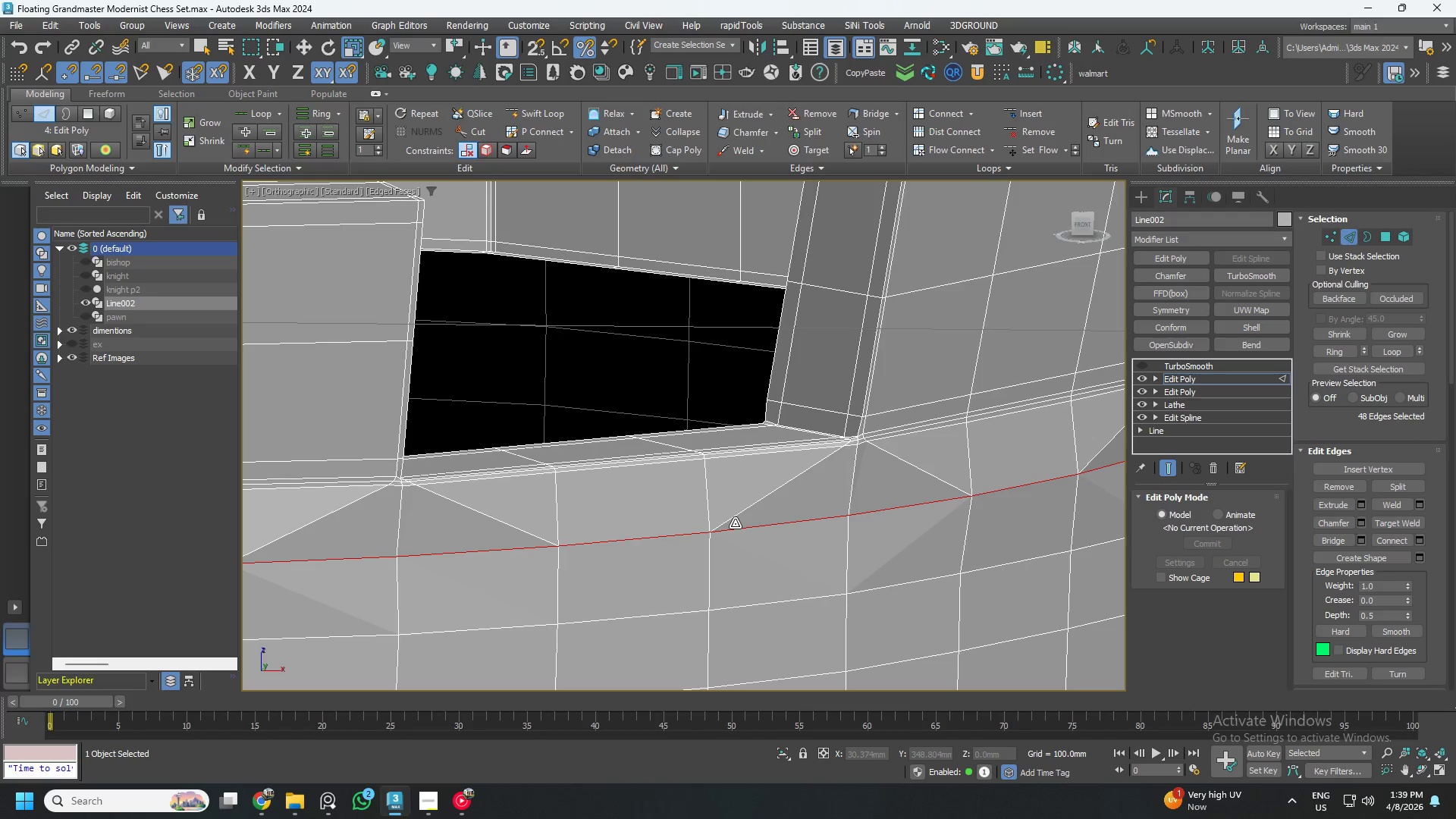 
scroll: coordinate [701, 485], scroll_direction: down, amount: 2.0
 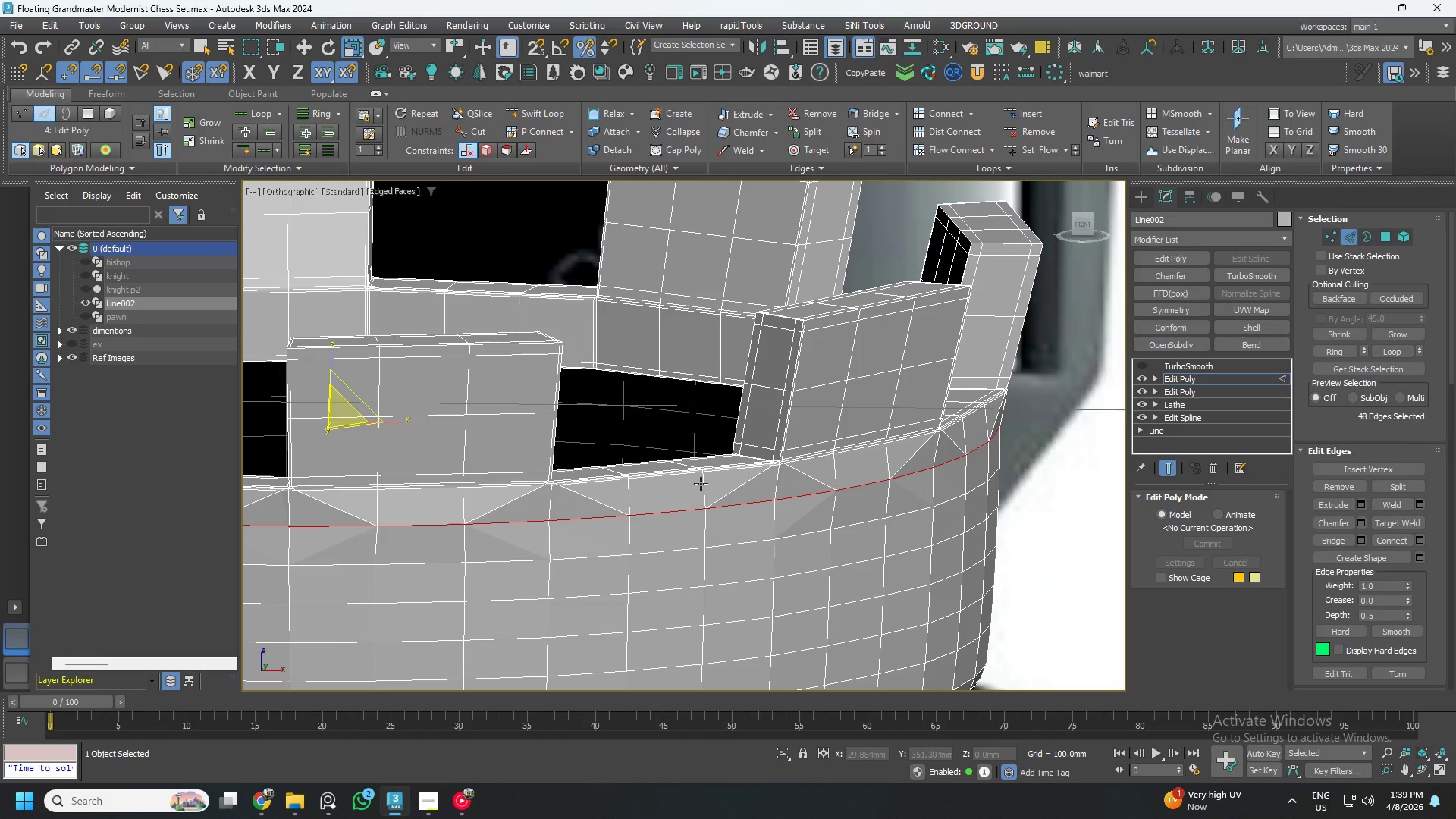 
scroll: coordinate [701, 484], scroll_direction: up, amount: 1.0
 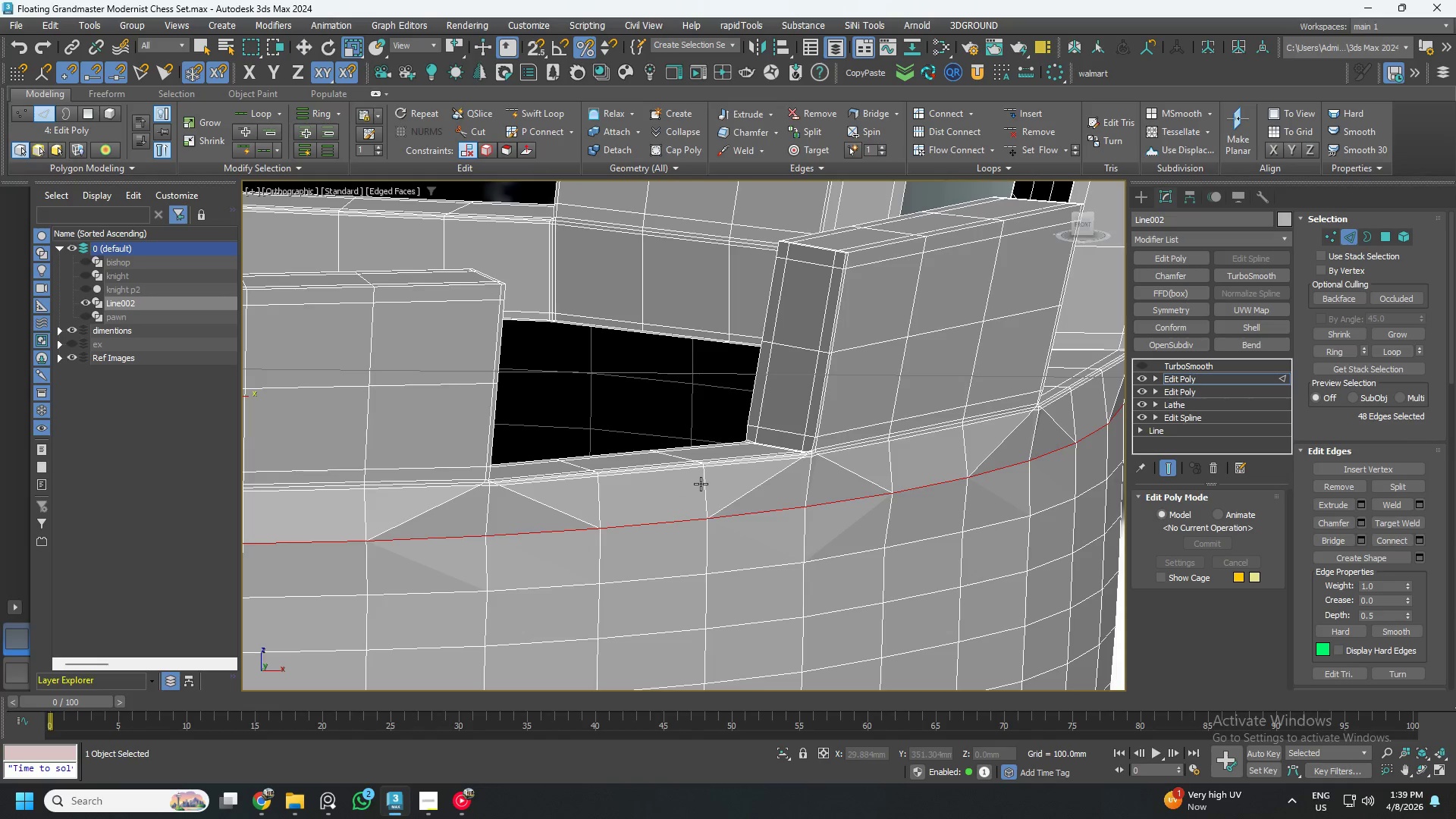 
double_click([701, 484])
 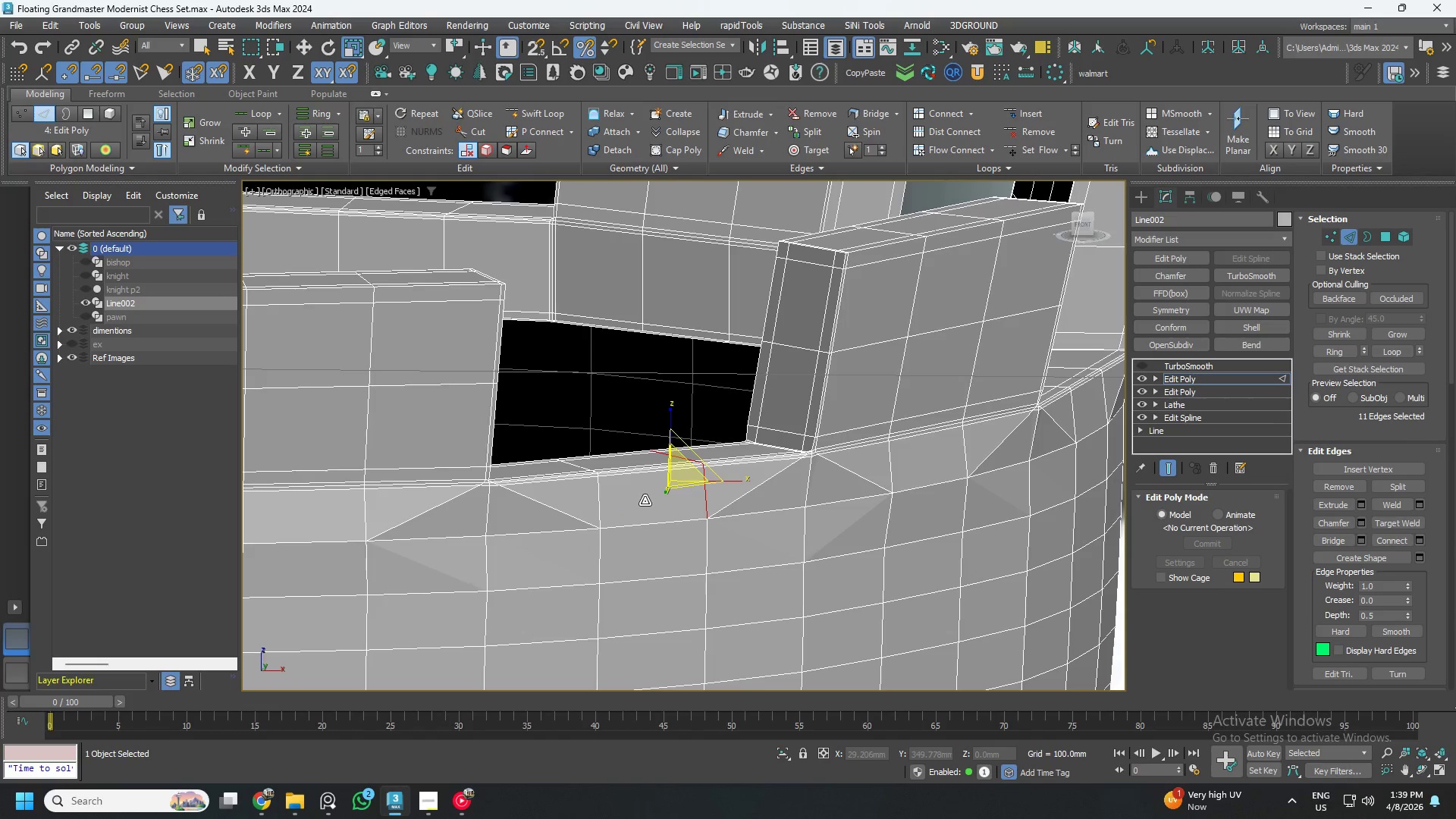 
key(W)
 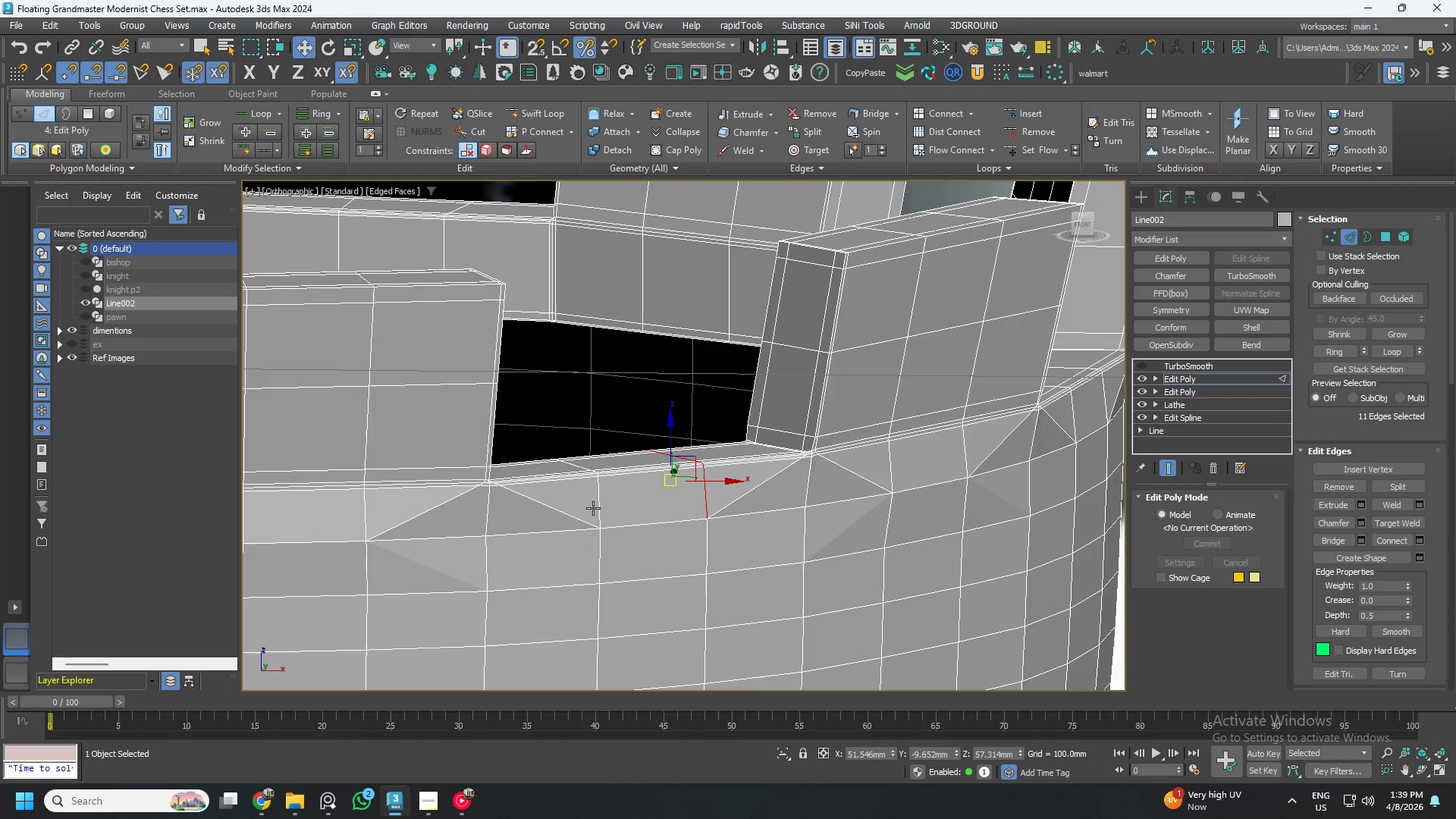 
hold_key(key=ControlLeft, duration=0.58)
double_click([601, 504])
 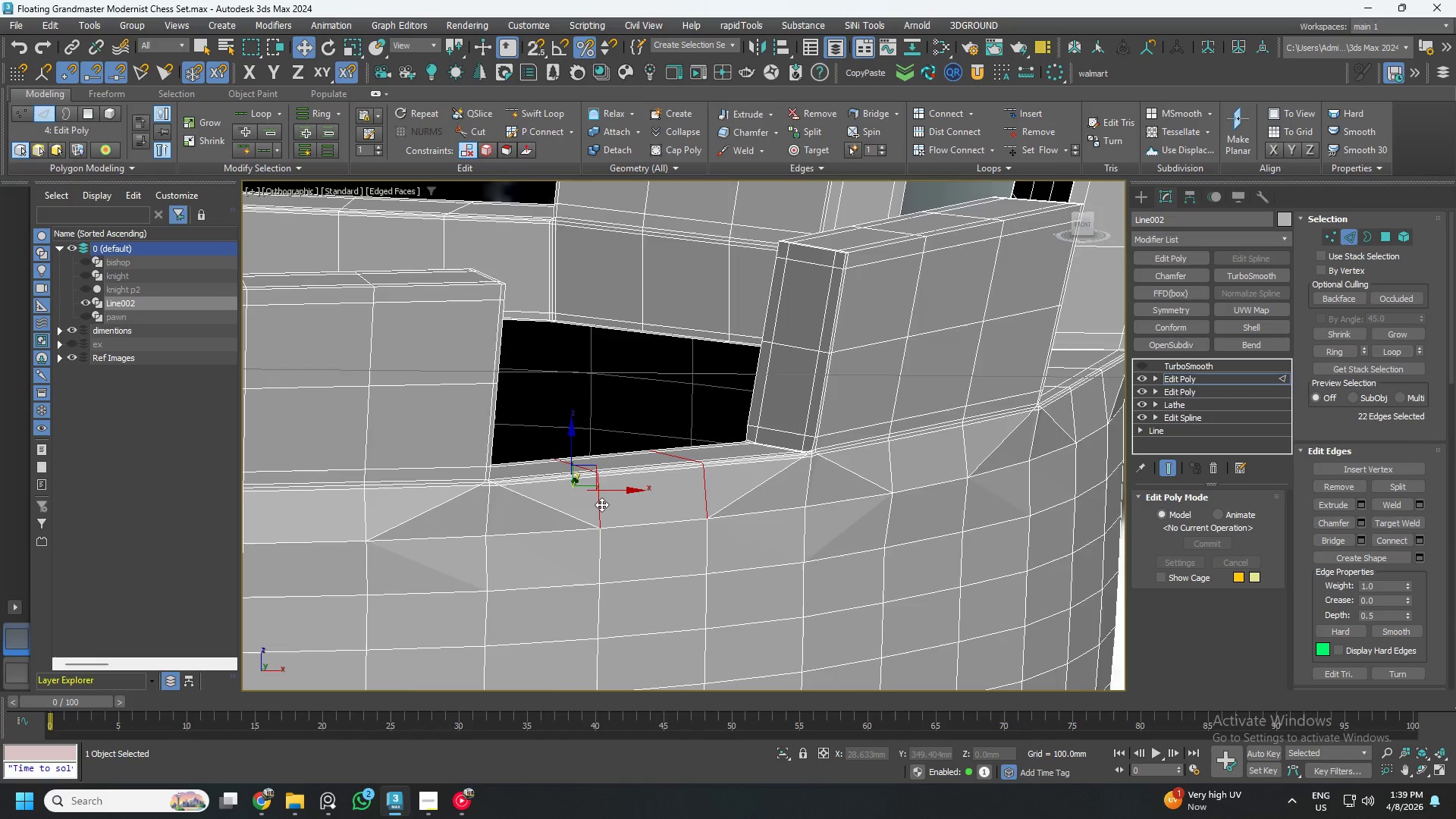 
scroll: coordinate [601, 504], scroll_direction: down, amount: 2.0
 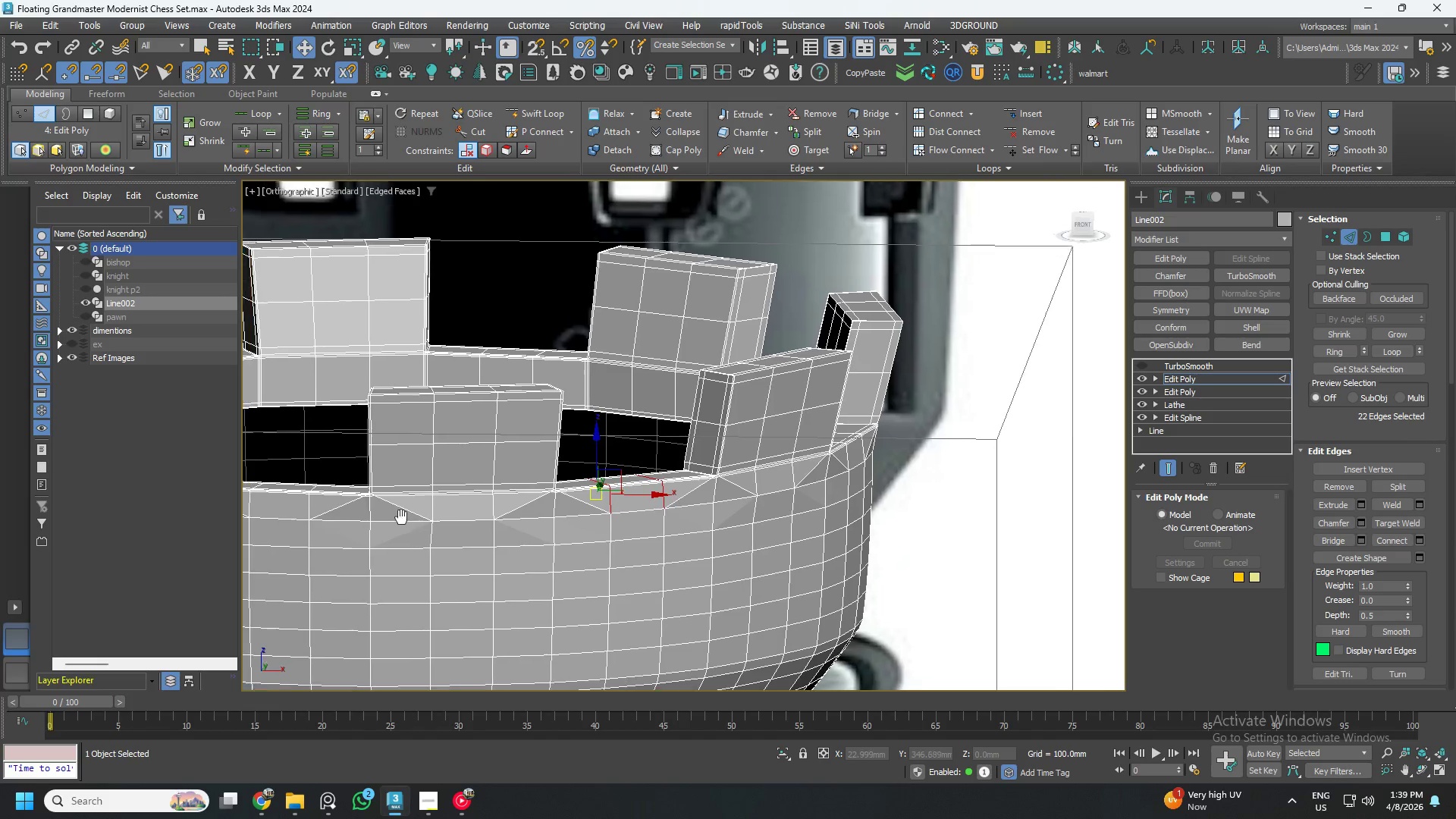 
key(Control+ControlLeft)
 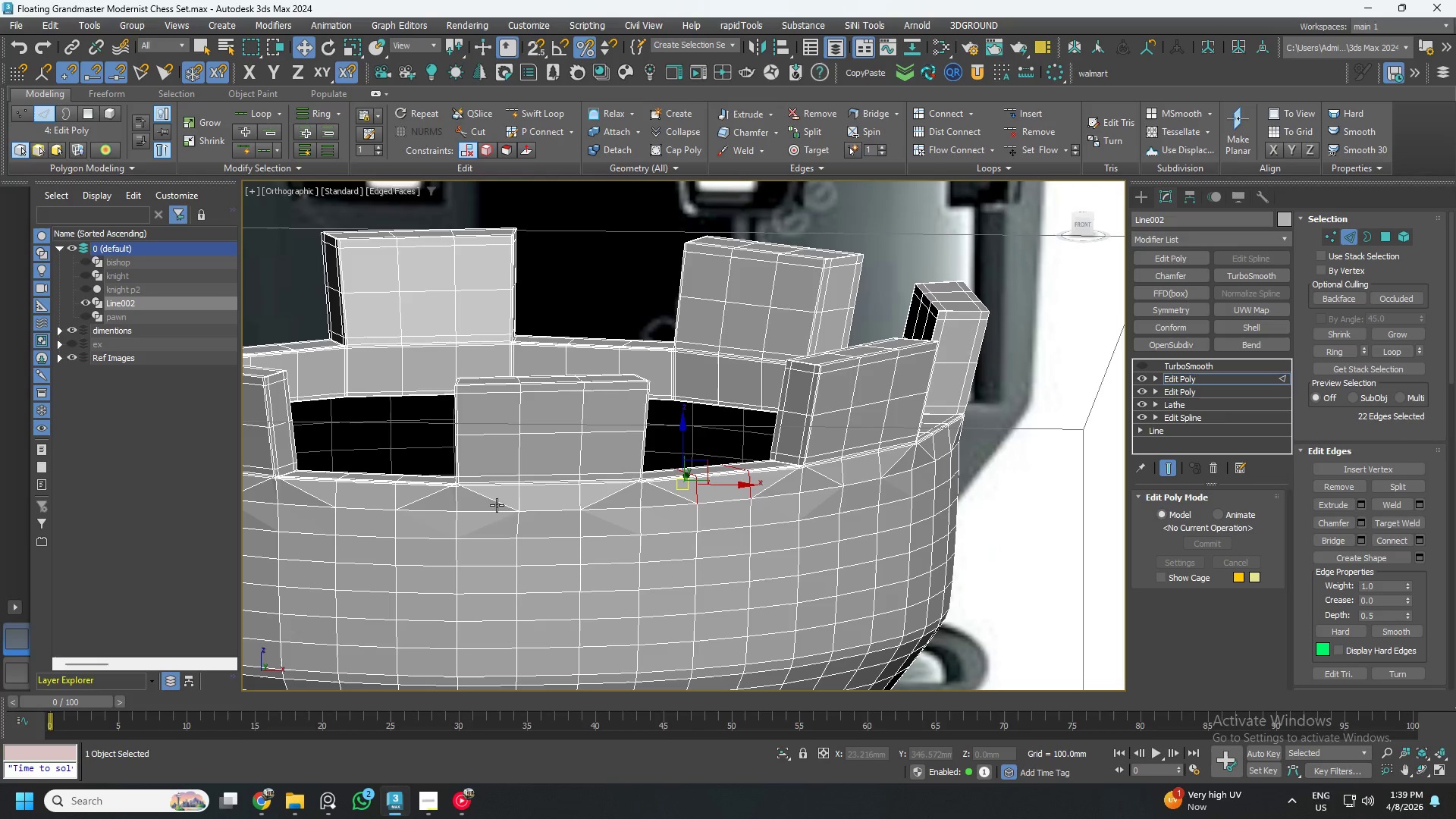 
hold_key(key=ControlLeft, duration=1.5)
left_click([517, 493])
 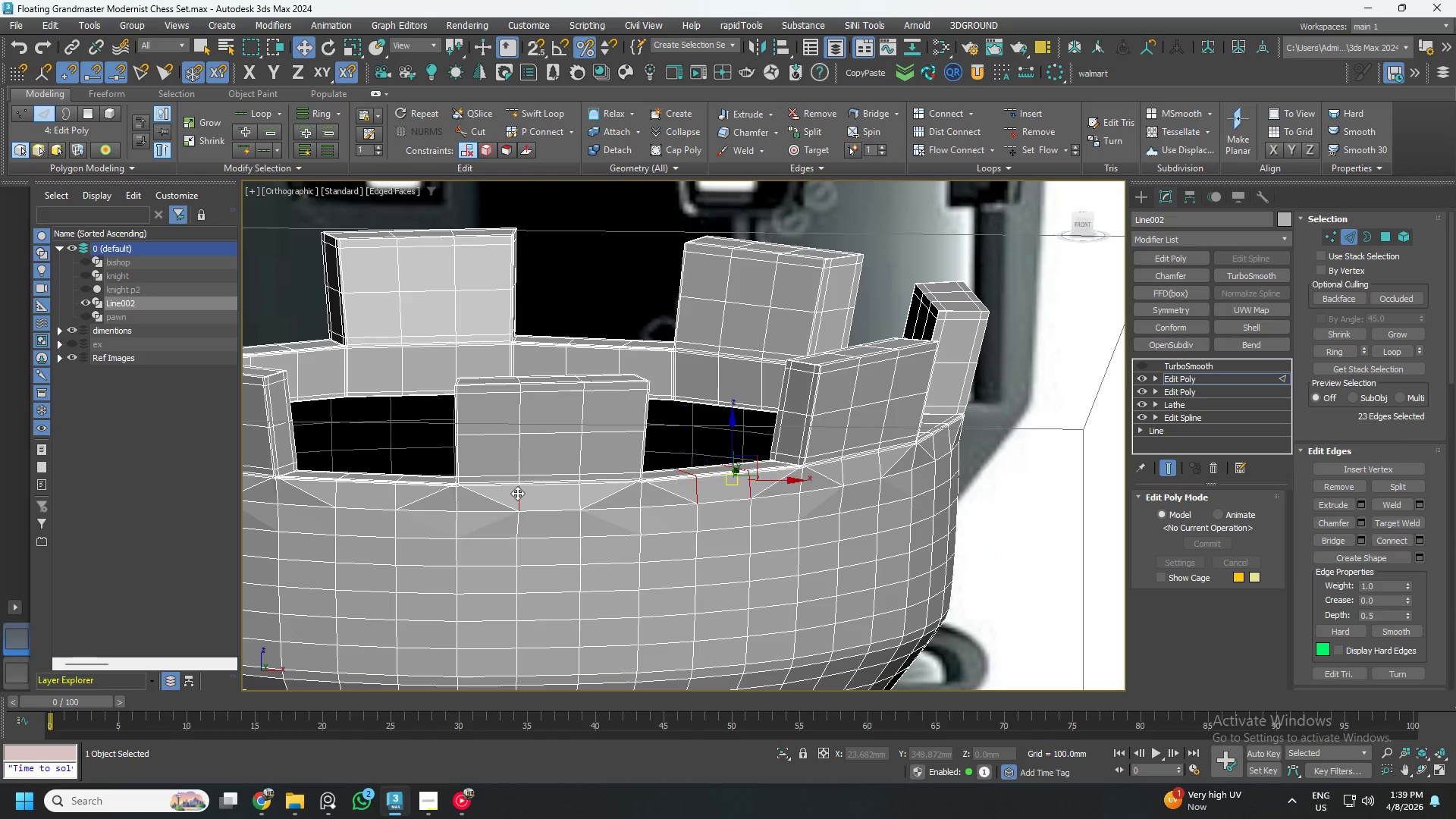 
double_click([517, 493])
 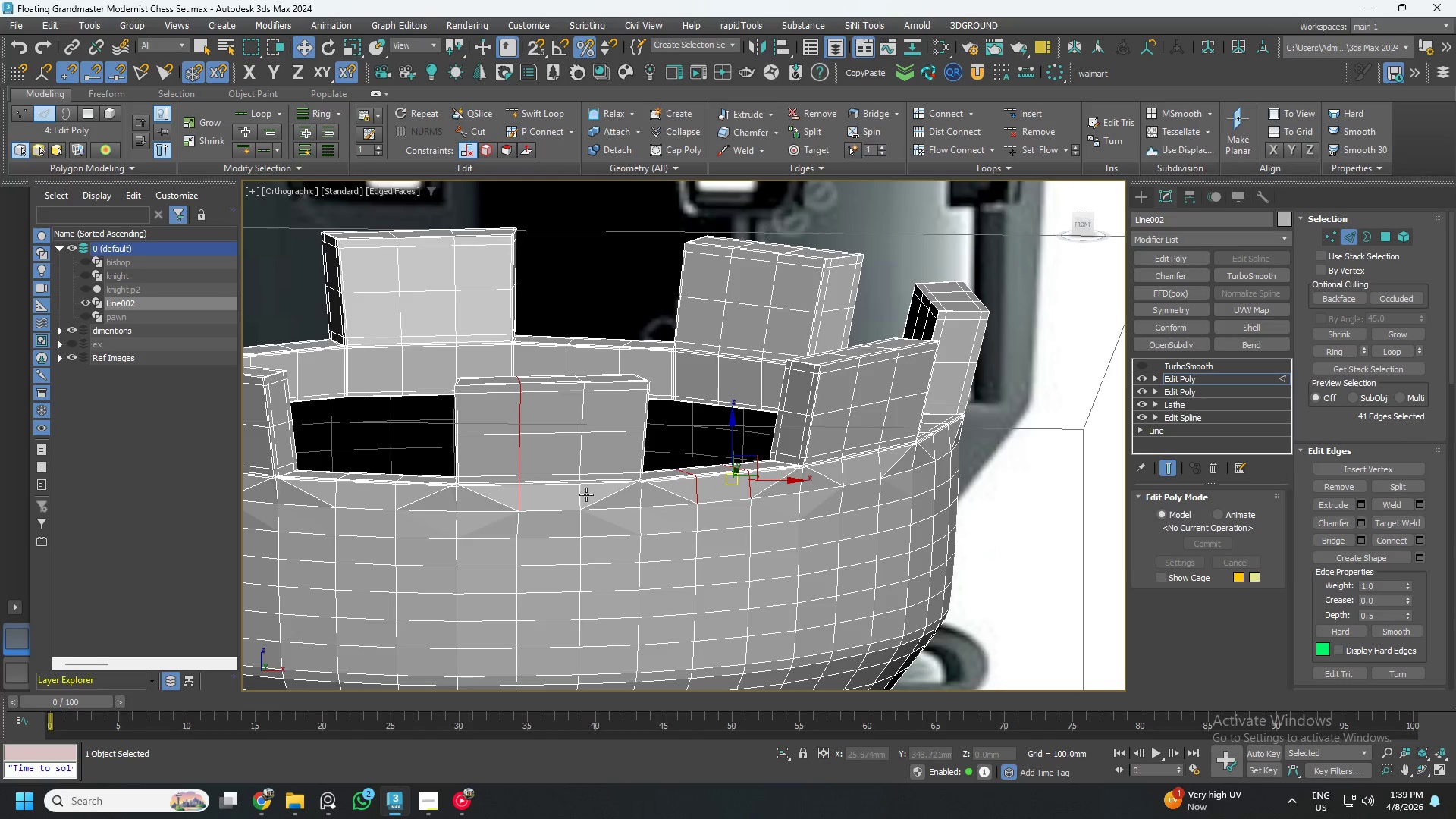 
left_click([588, 493])
 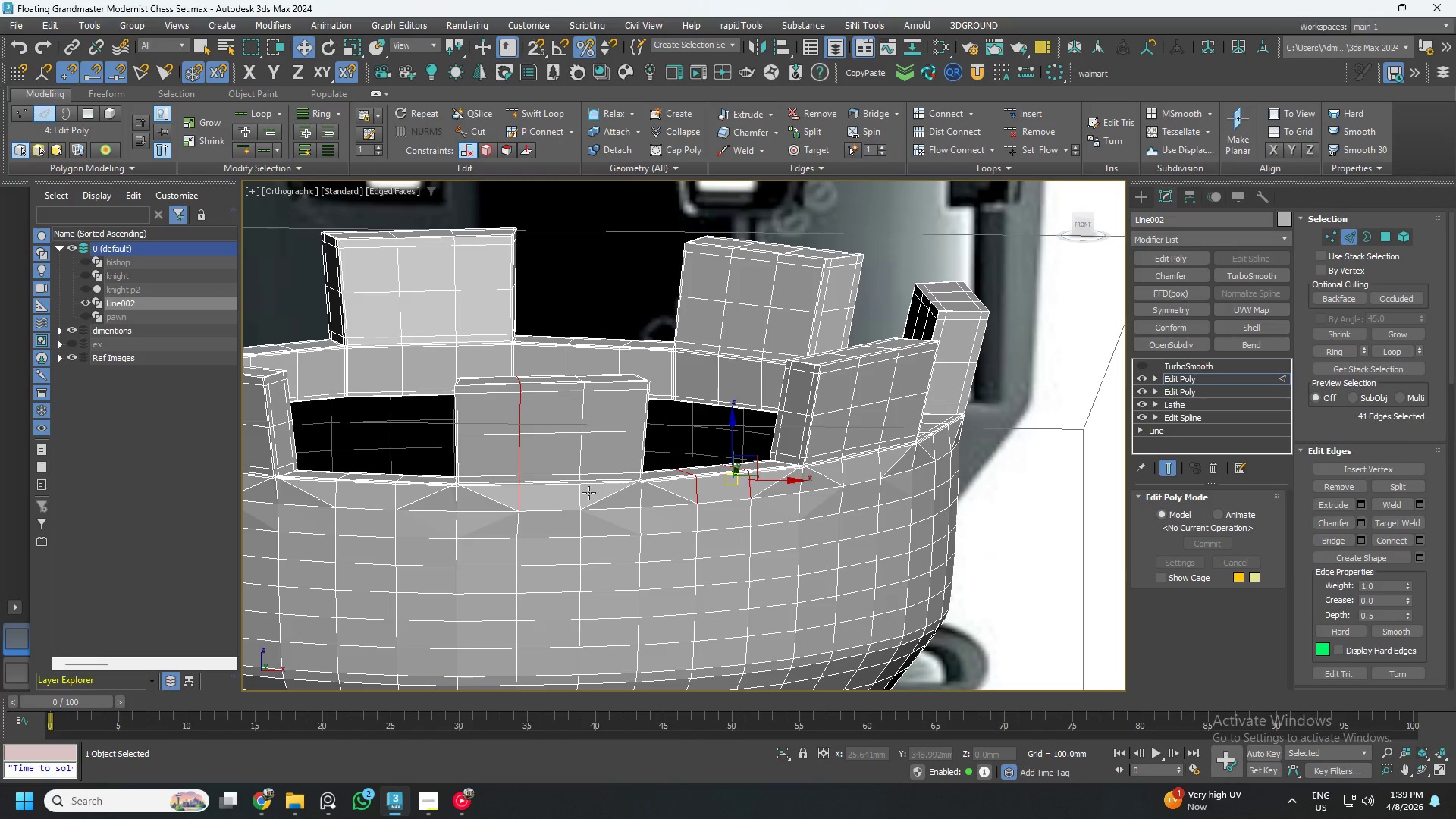 
hold_key(key=ControlLeft, duration=1.5)
double_click([588, 493])
 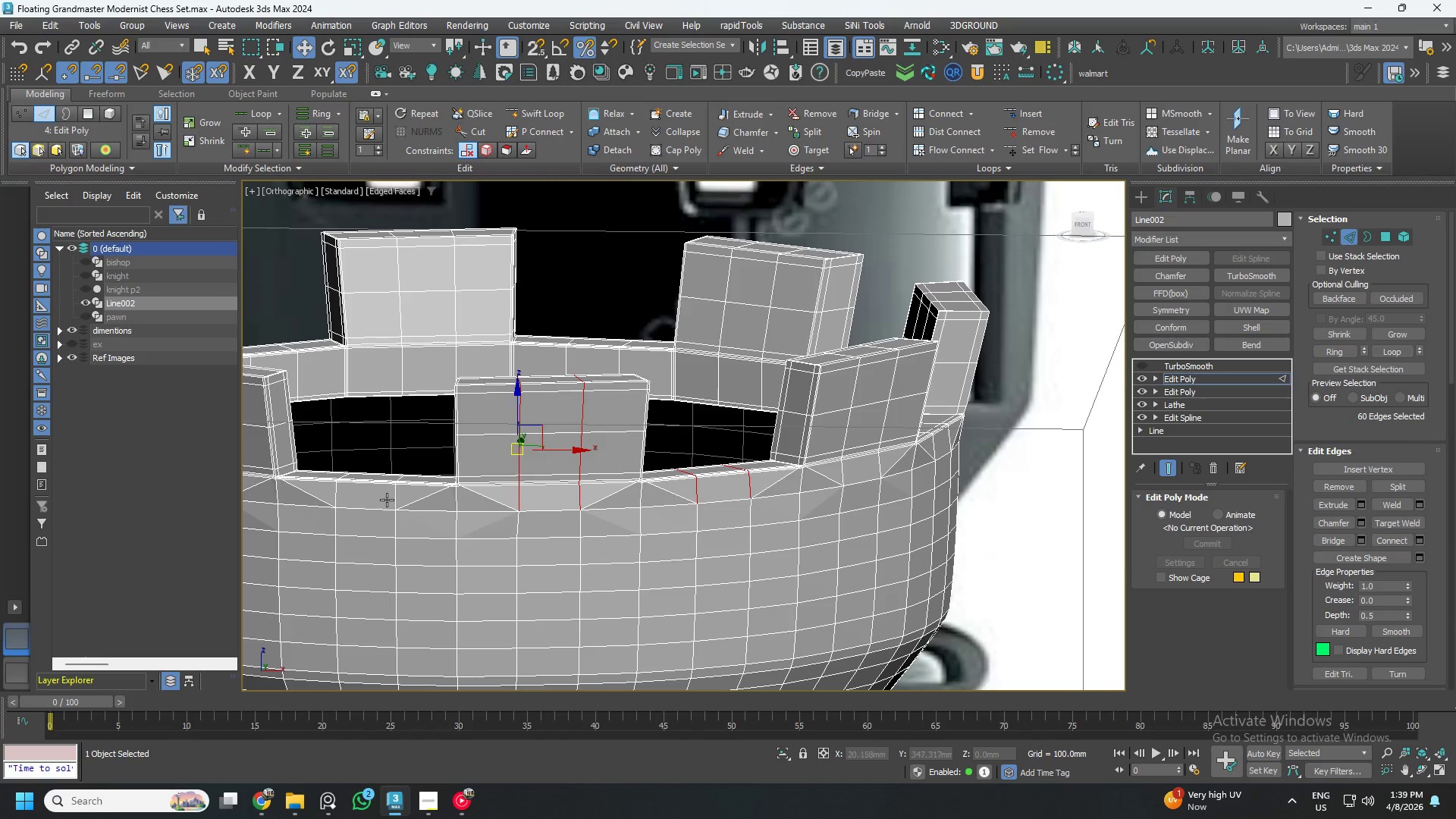 
left_click([393, 496])
 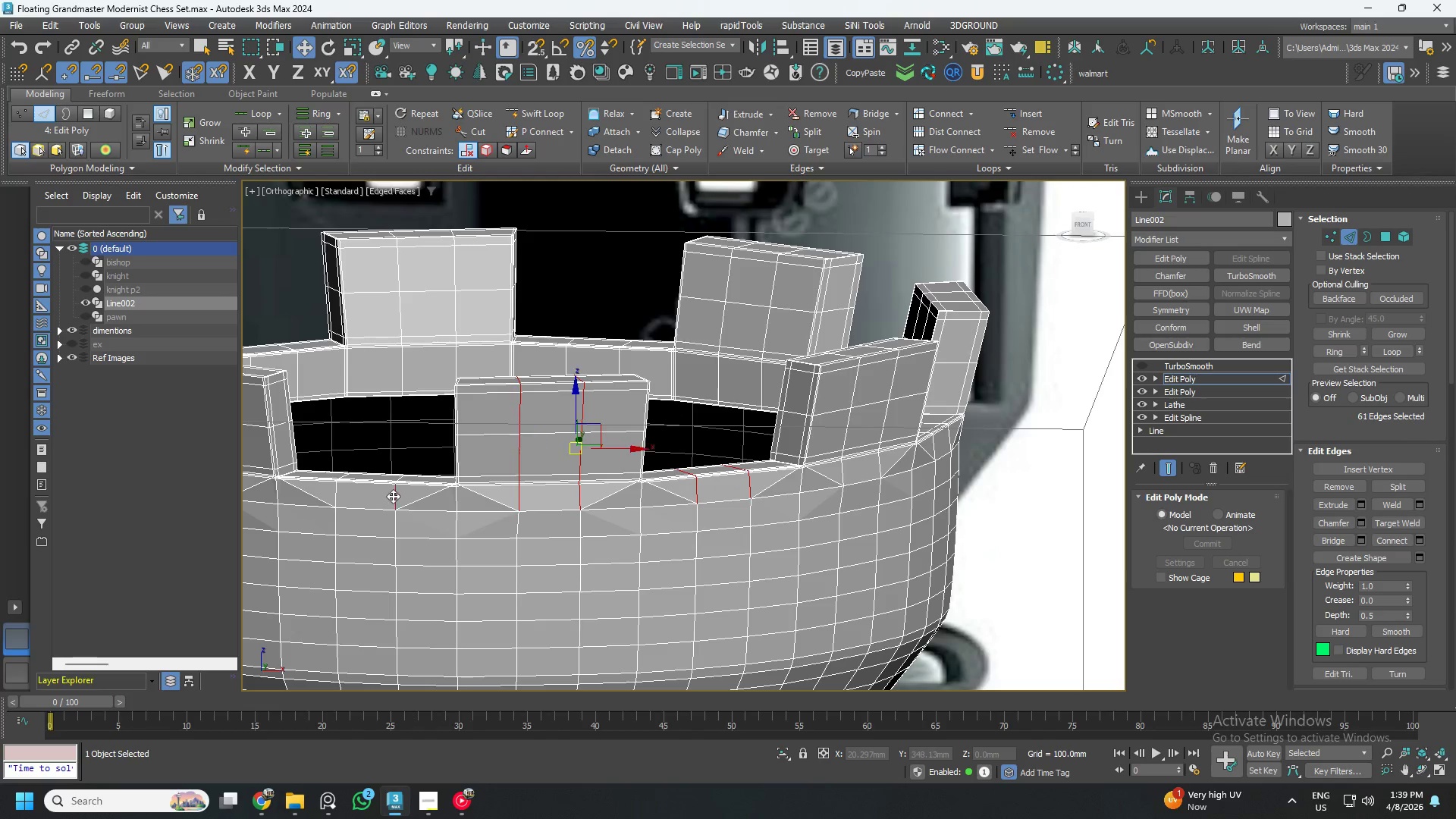 
hold_key(key=ControlLeft, duration=1.17)
double_click([393, 496])
 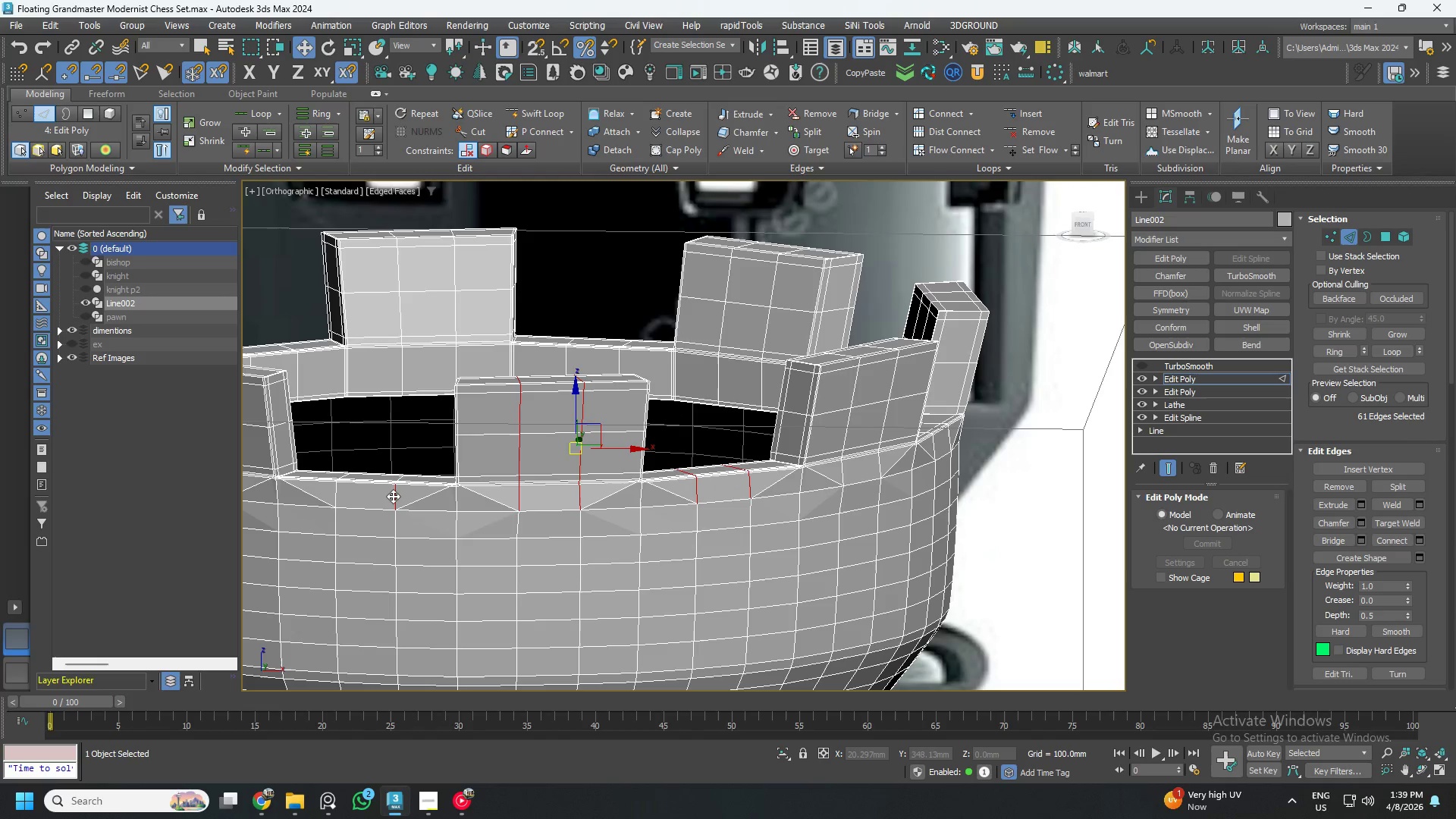 
left_click([339, 497])
 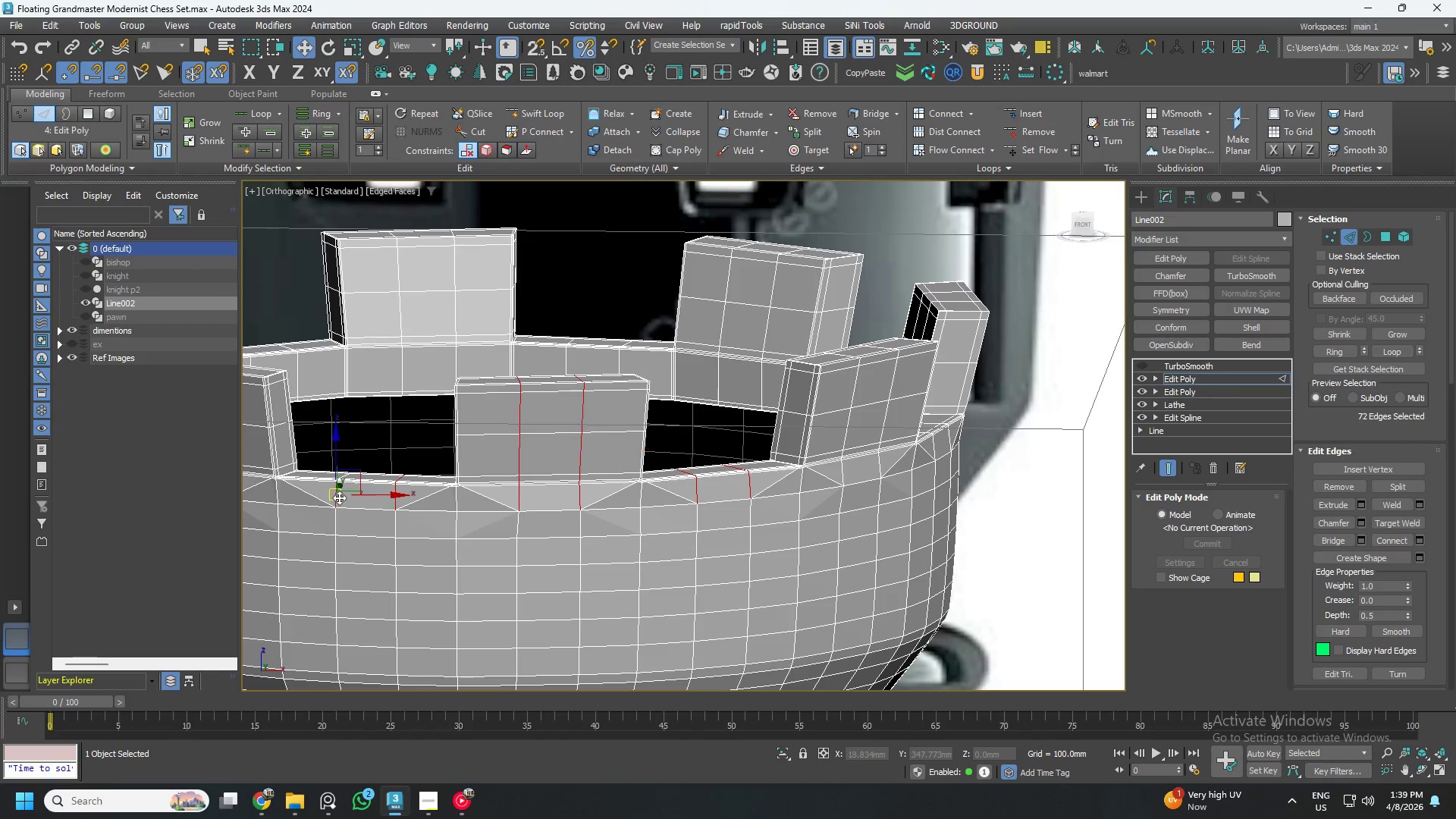 
double_click([339, 497])
 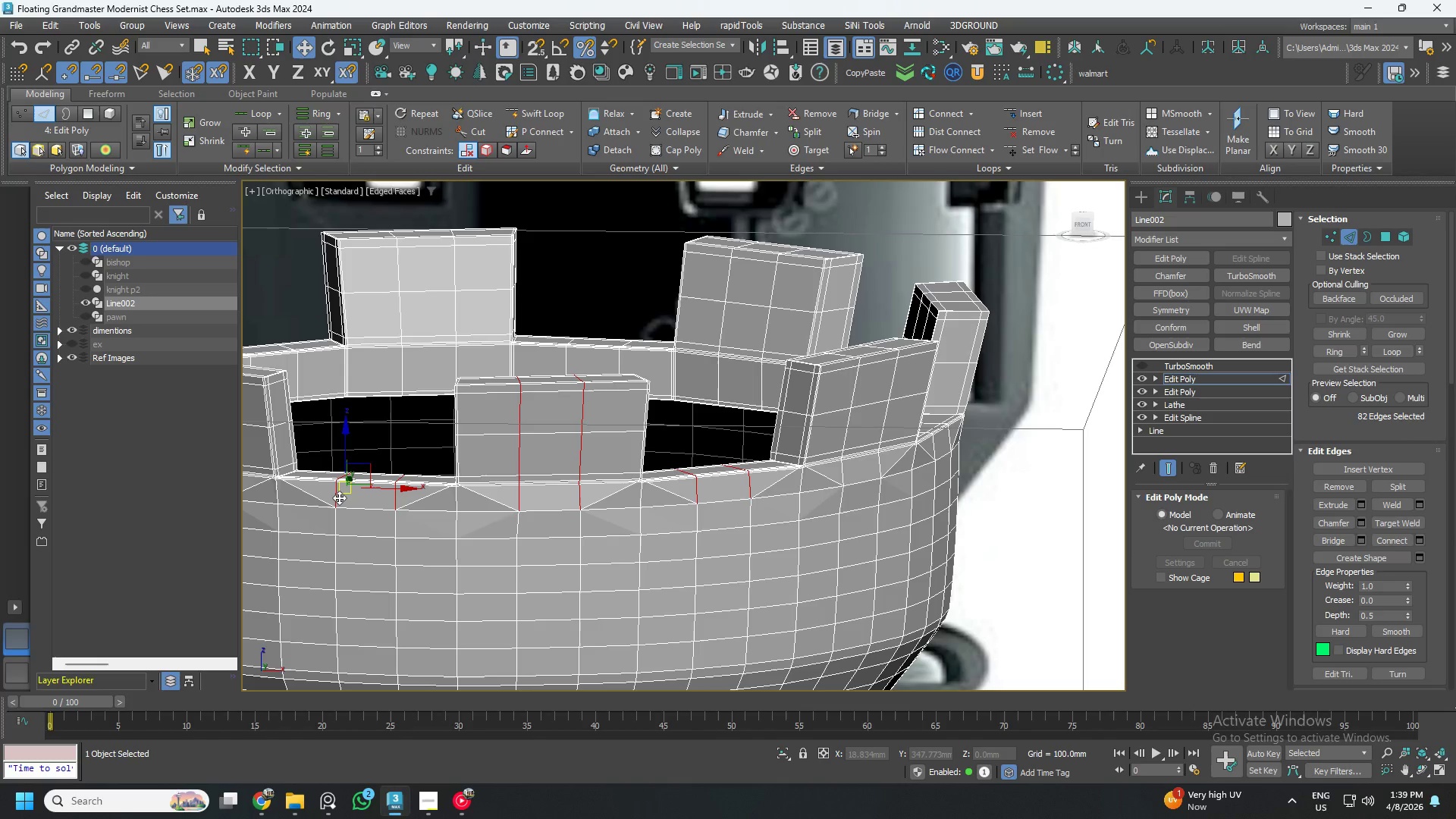 
key(Control+Backspace)
 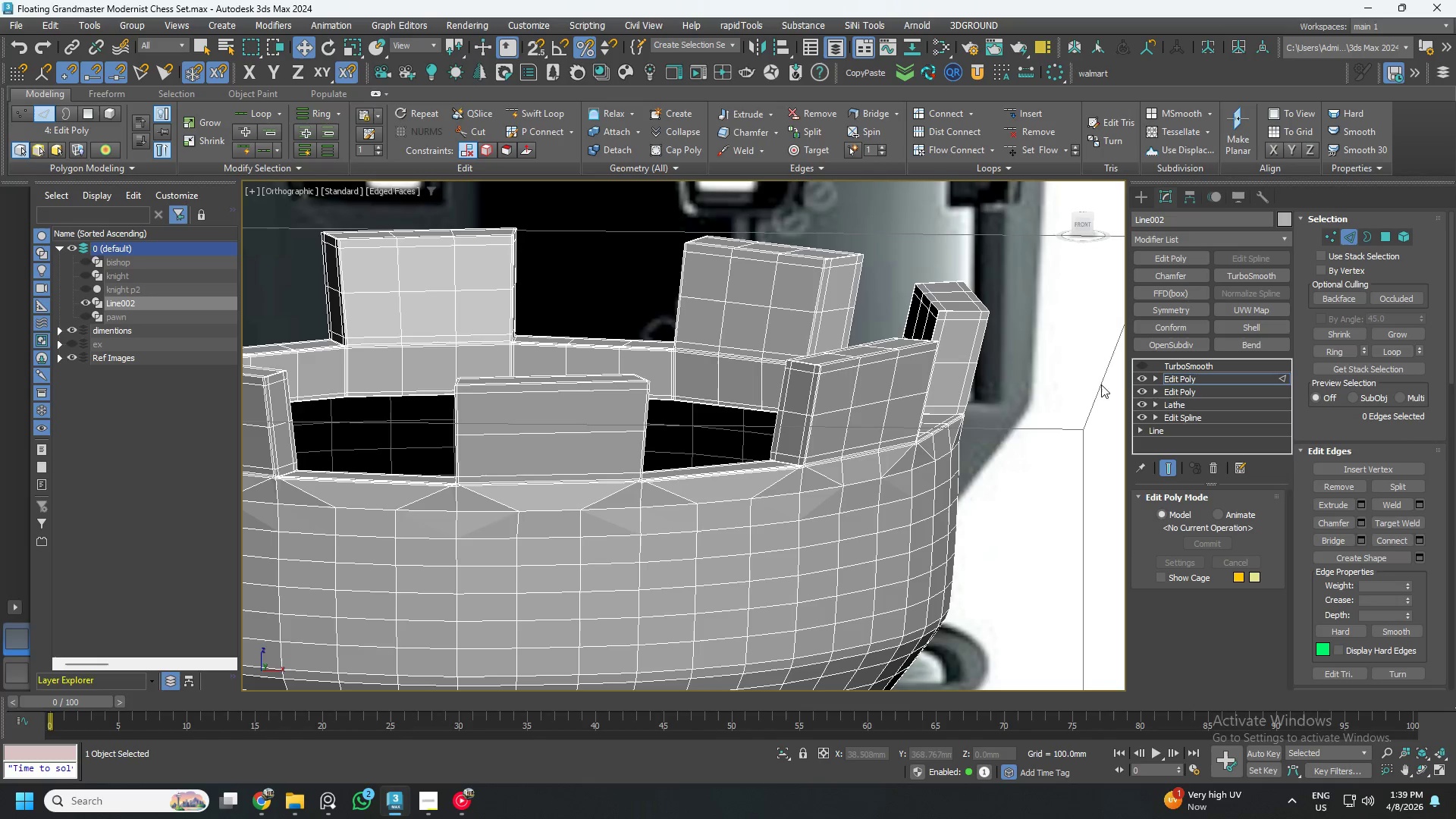 
left_click([1143, 363])
 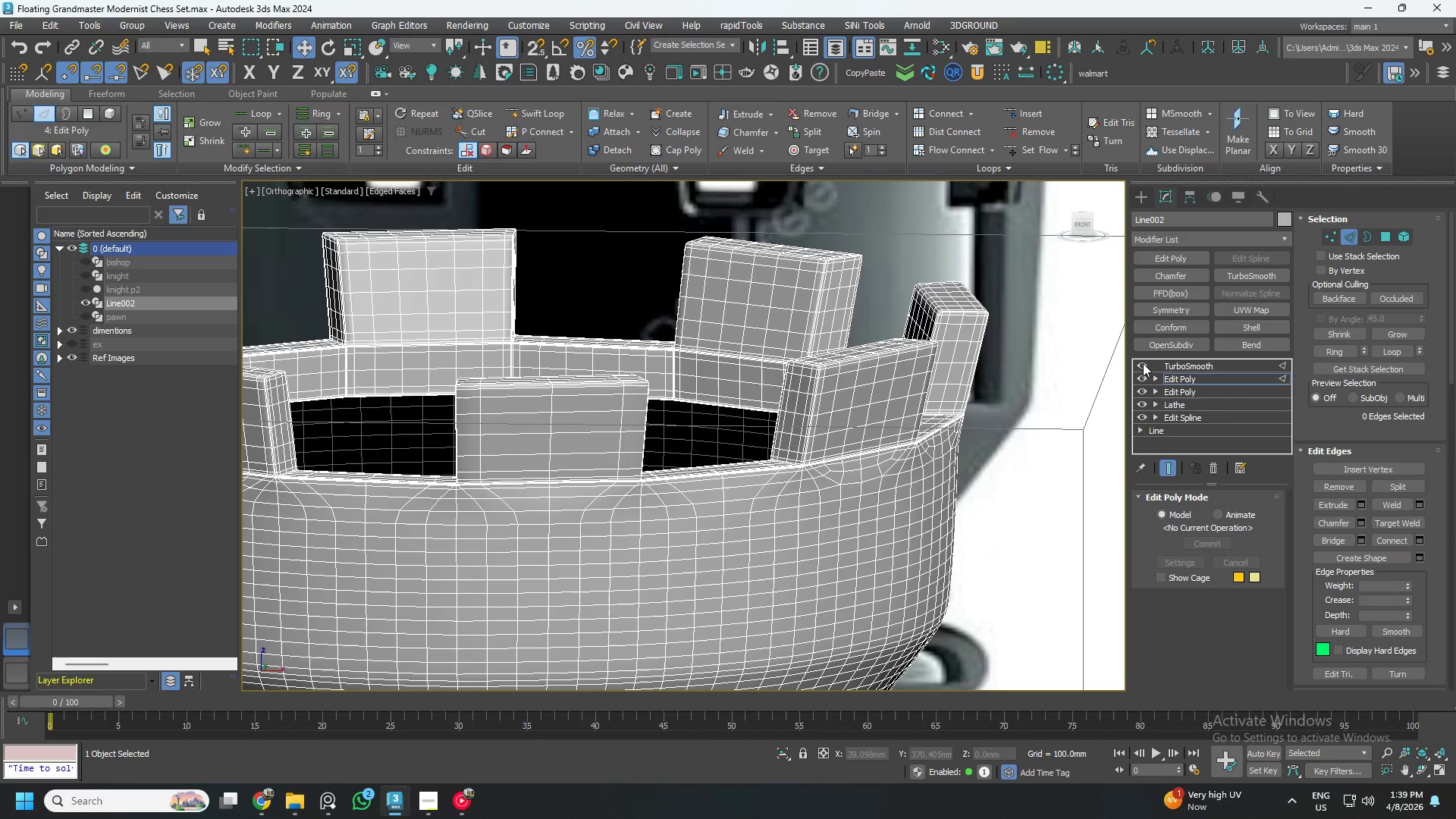 
key(F4)
 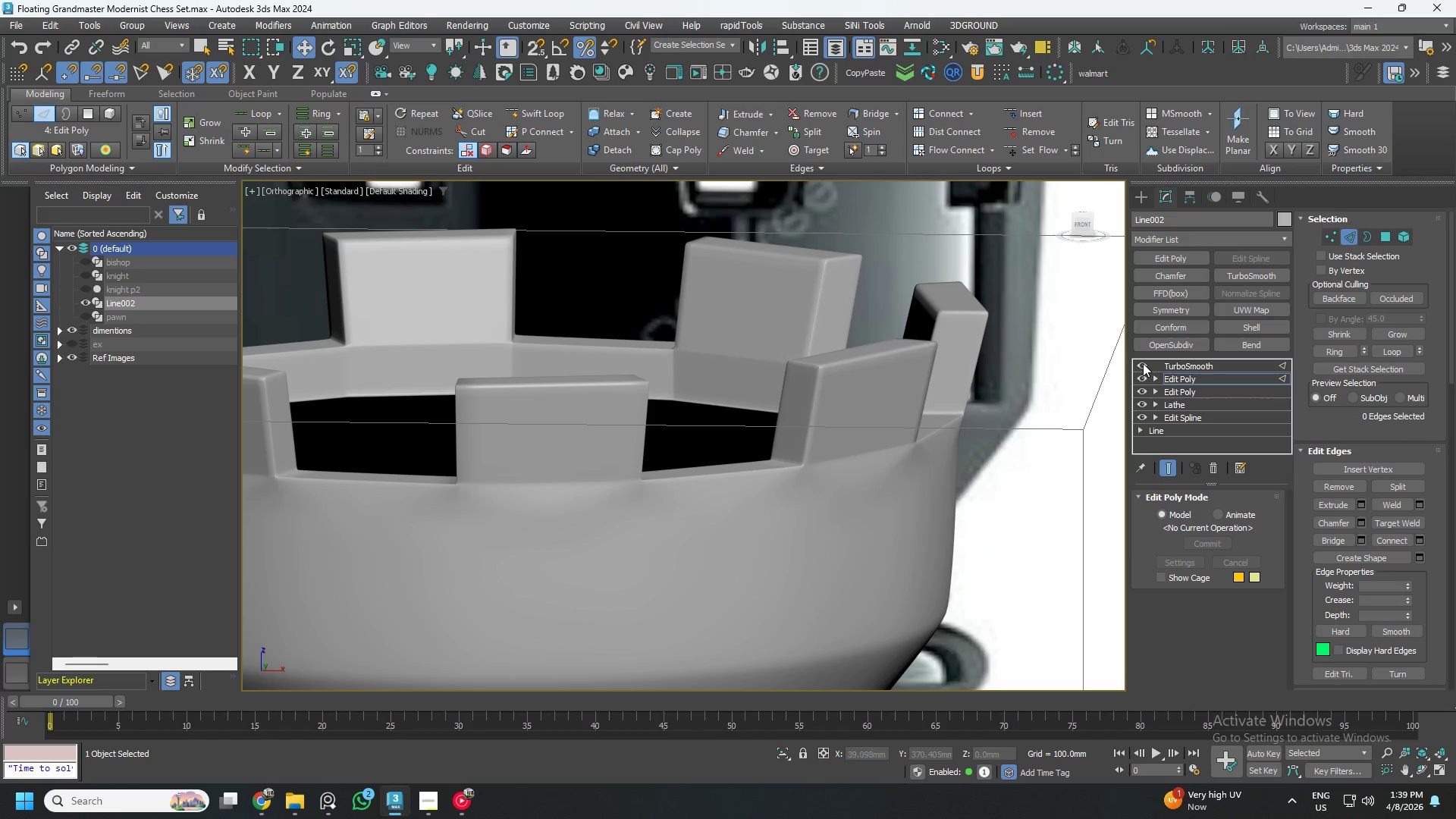 
scroll: coordinate [676, 497], scroll_direction: up, amount: 1.0
 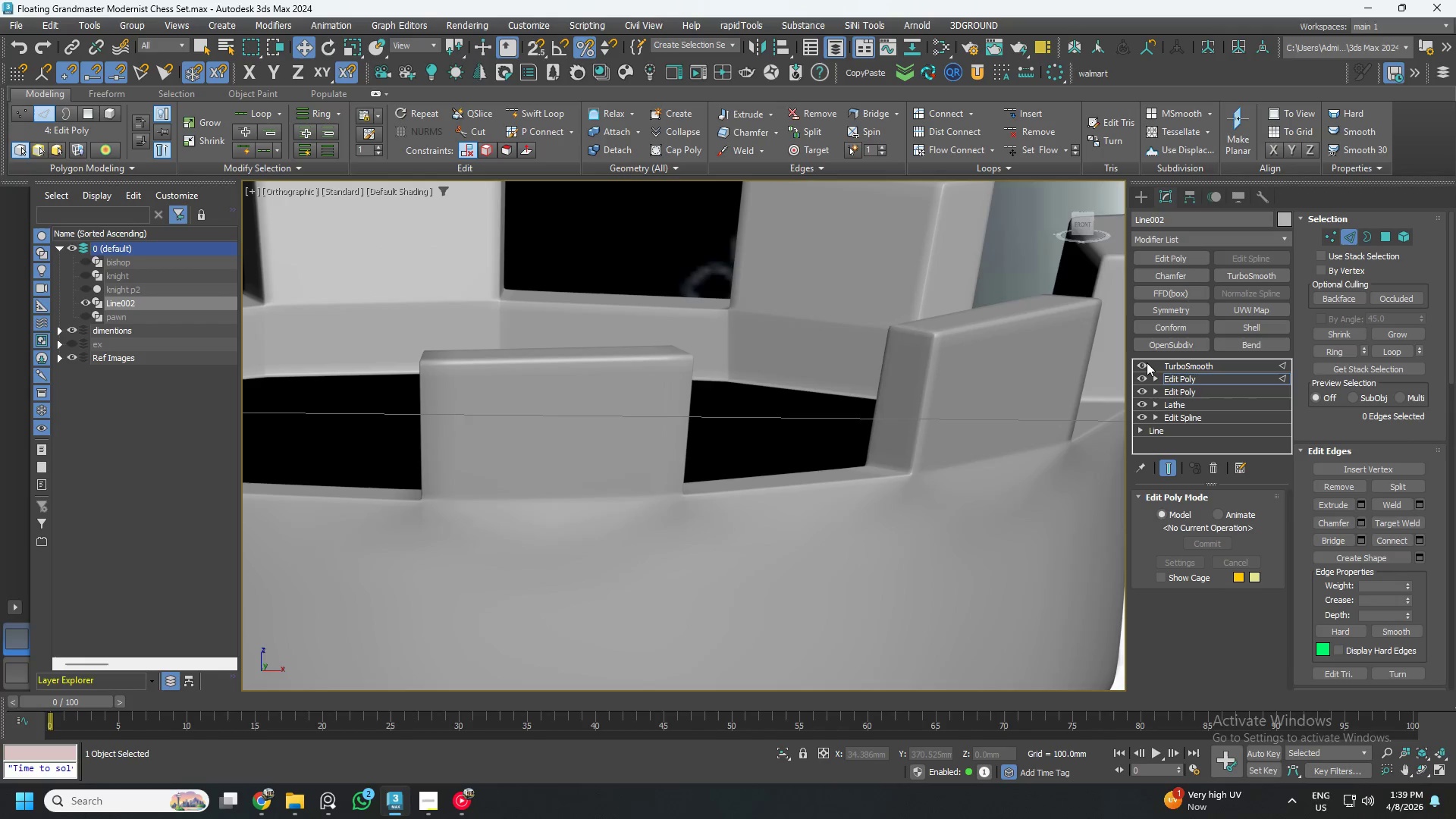 
left_click([1143, 364])
 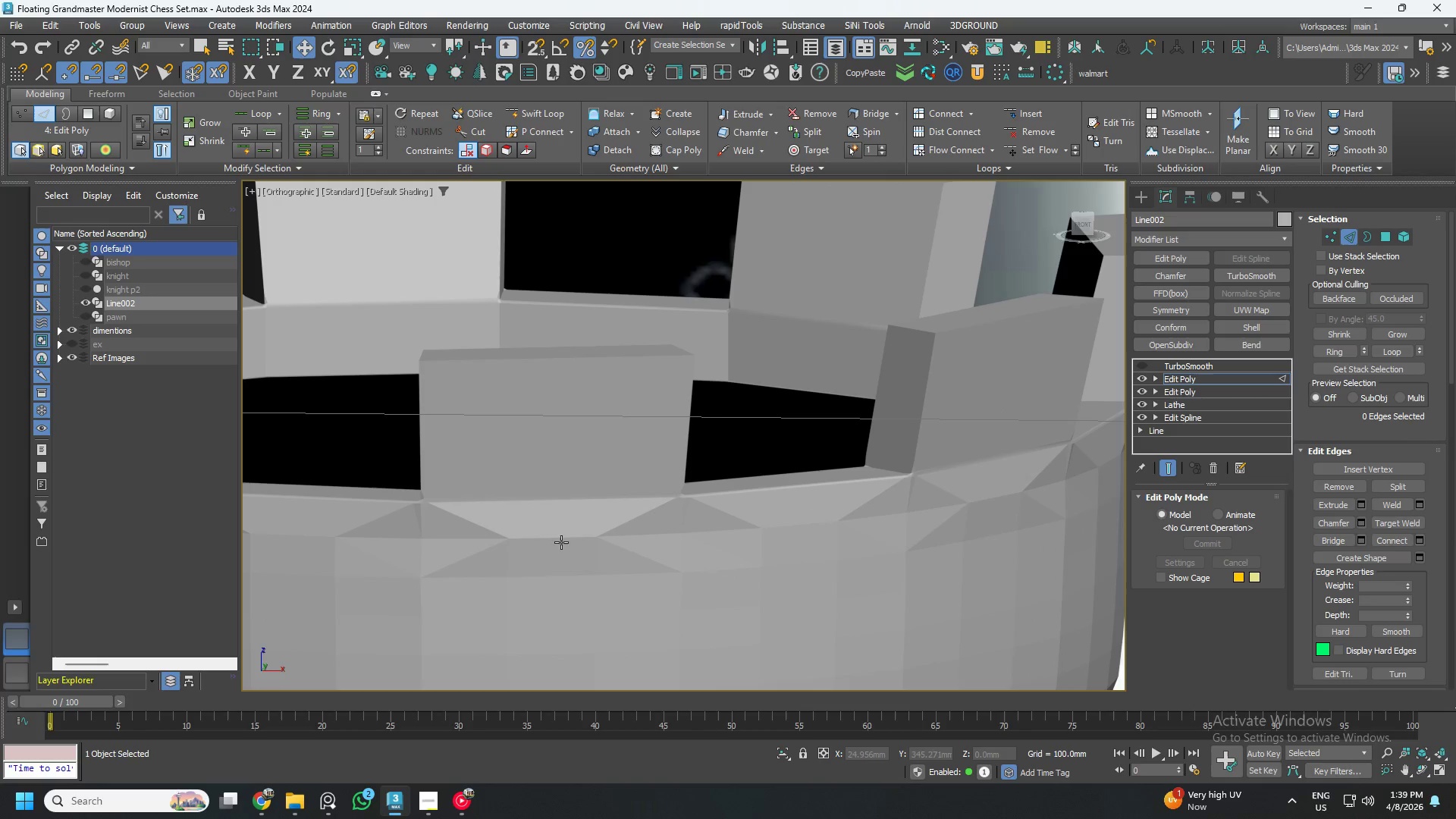 
key(F4)
 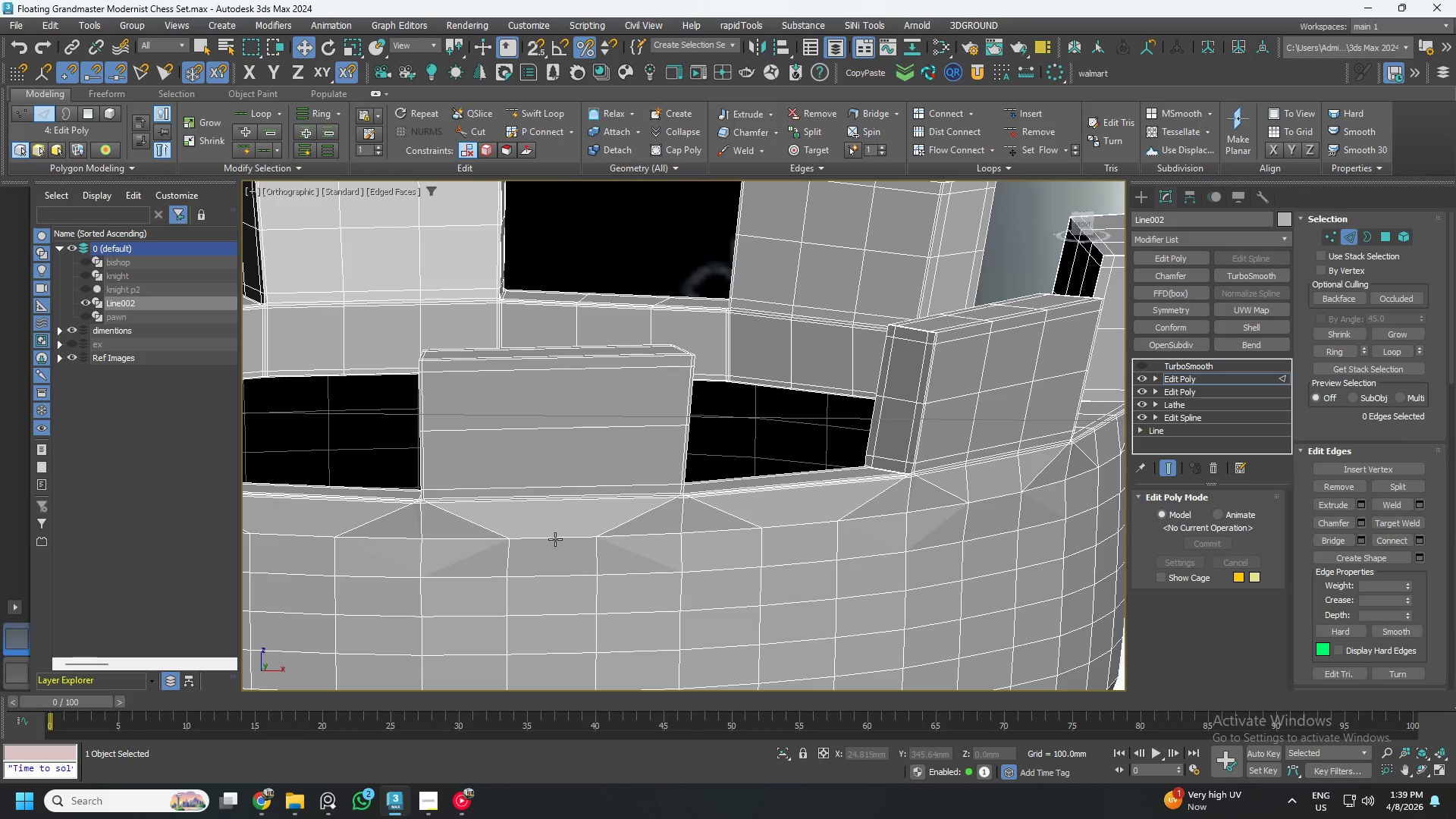 
left_click([555, 538])
 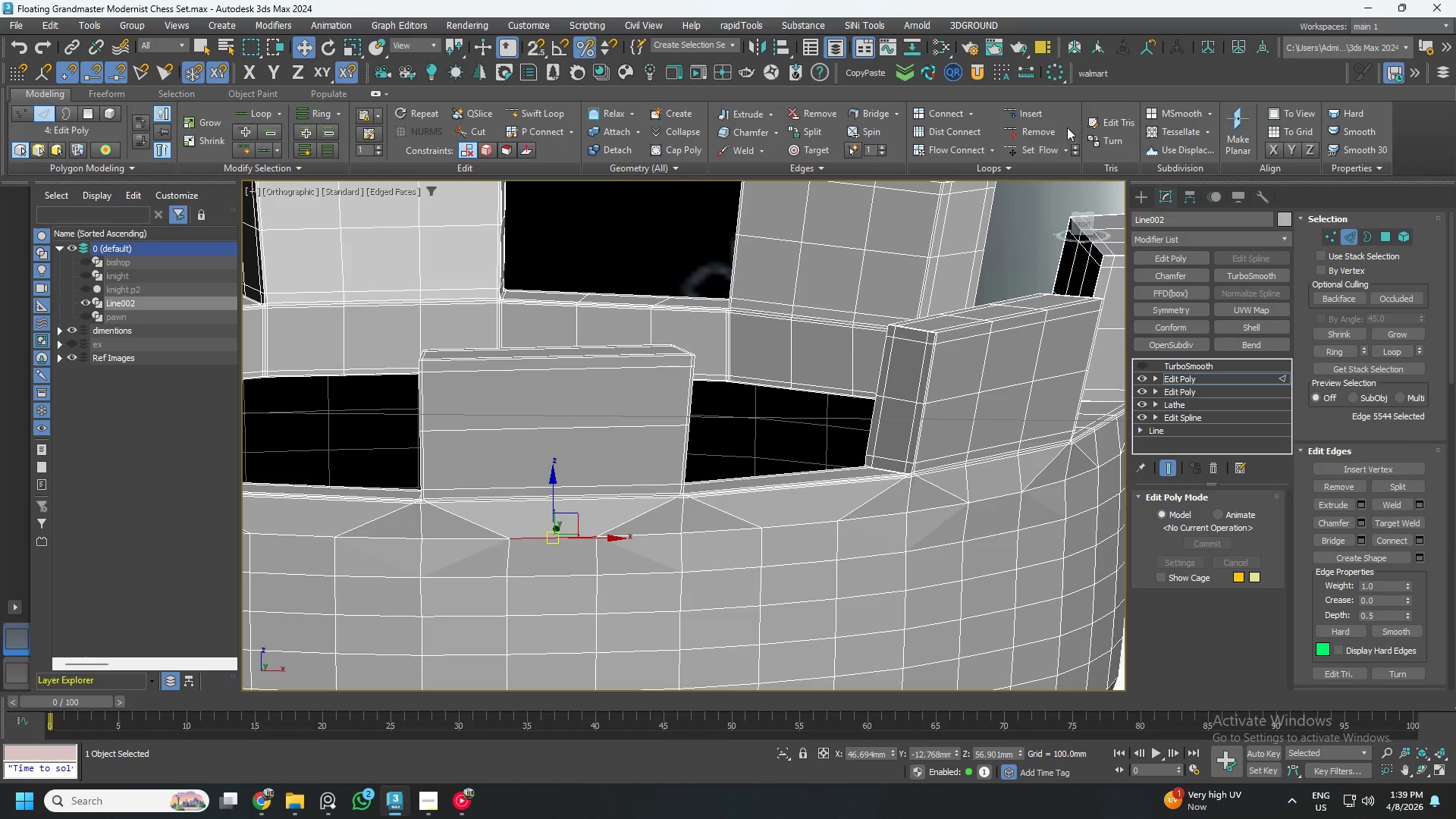 
left_click([1039, 148])
 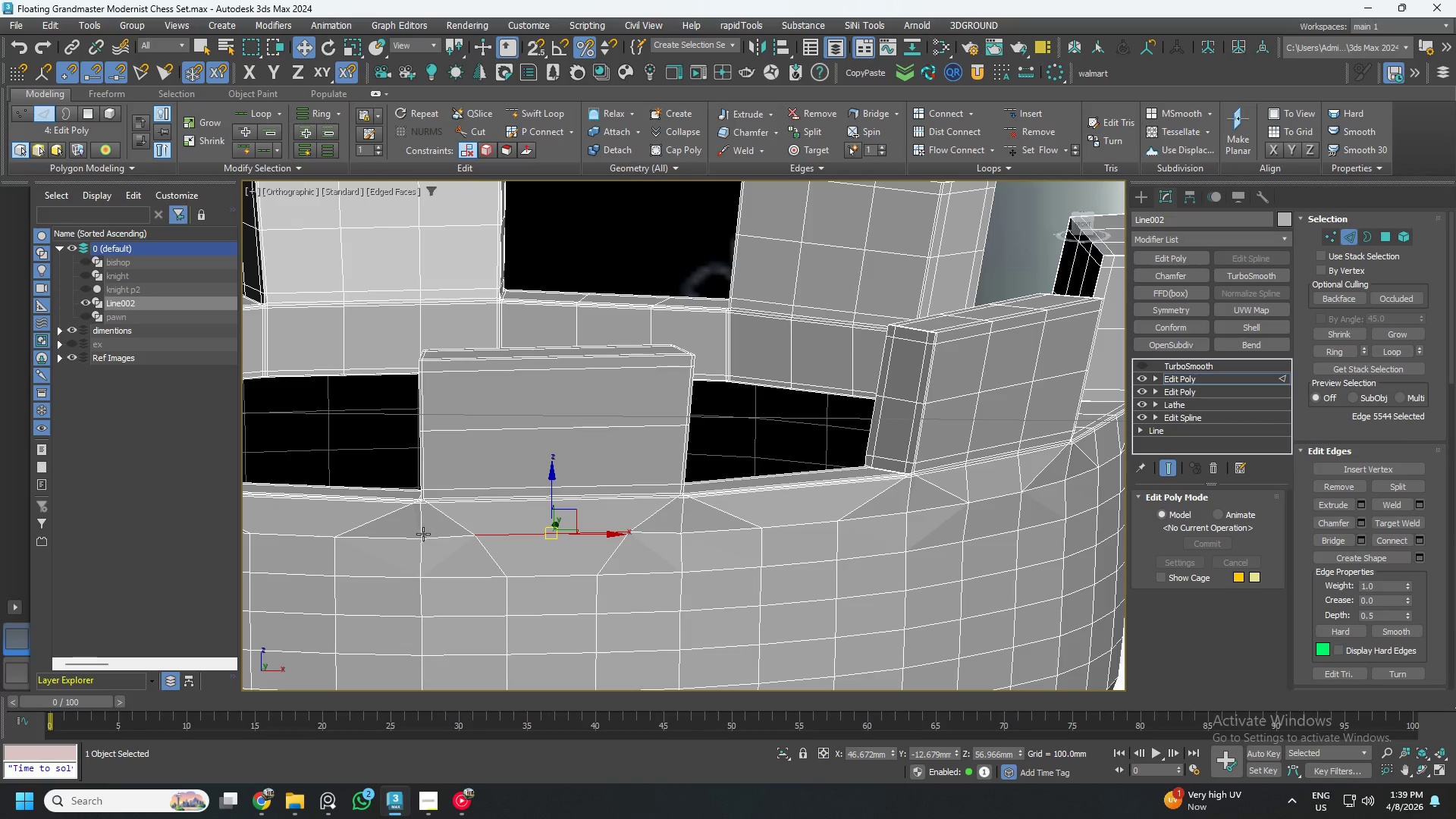 
left_click([310, 541])
 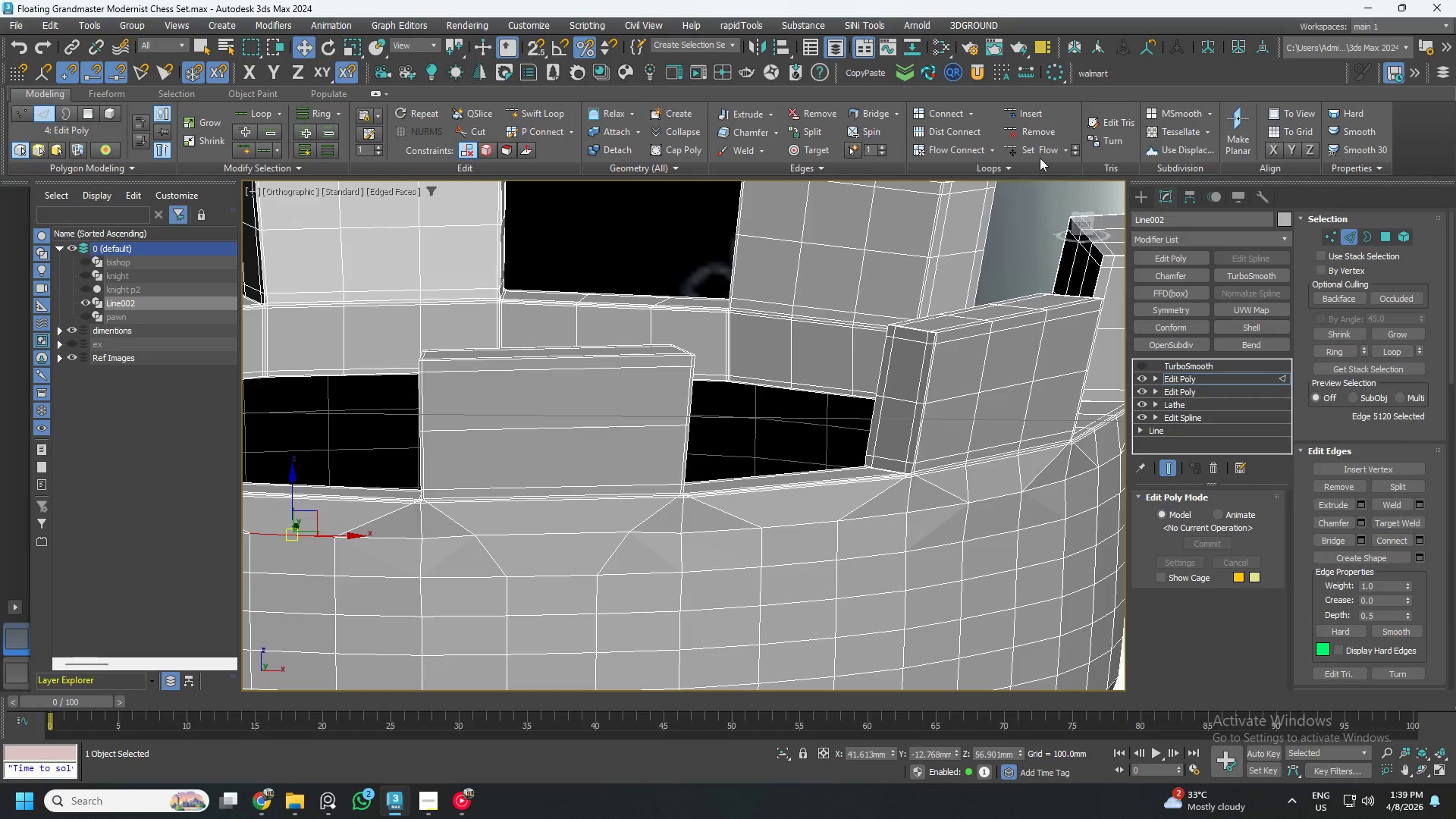 
left_click([1046, 153])
 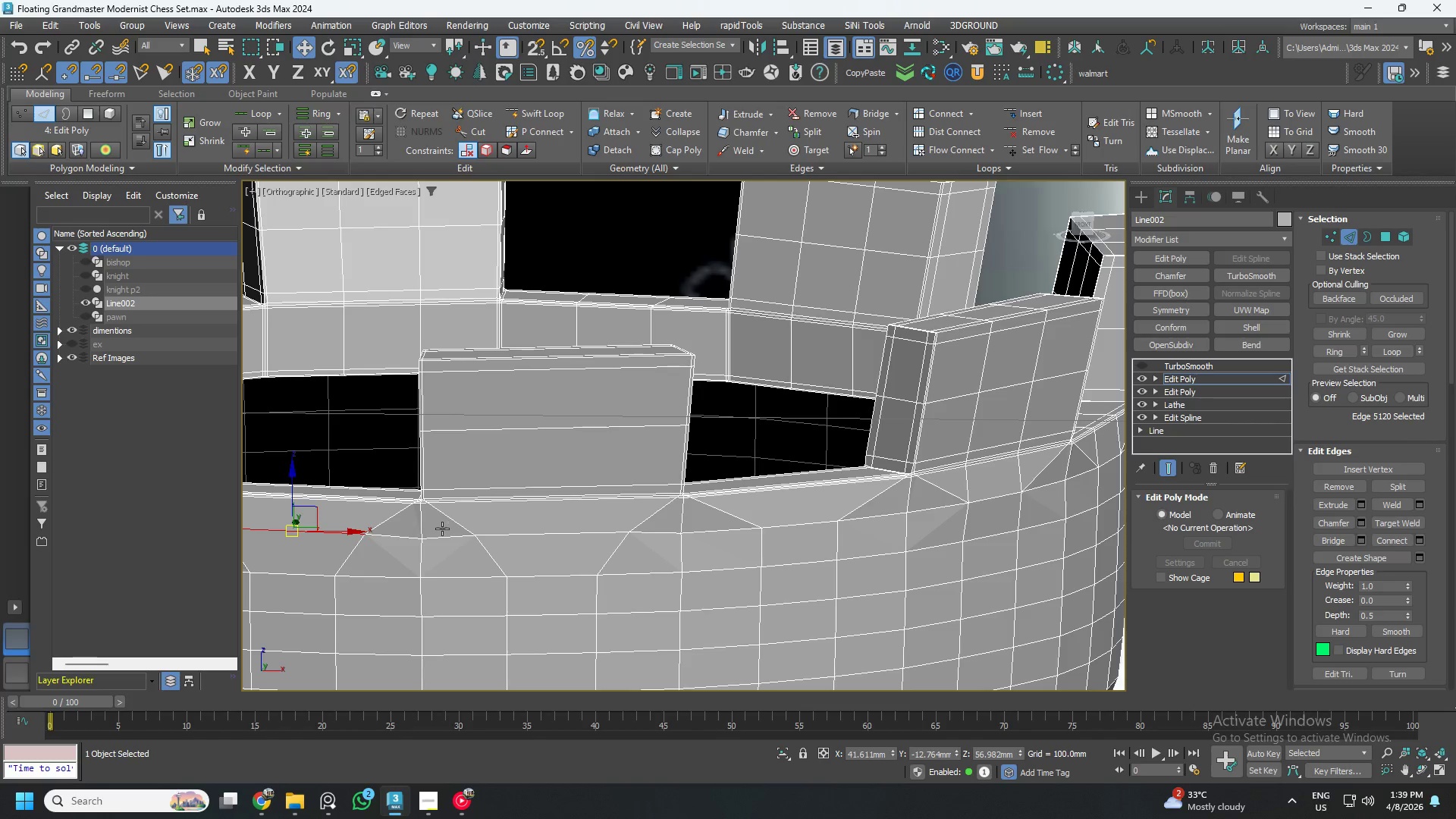 
left_click([434, 540])
 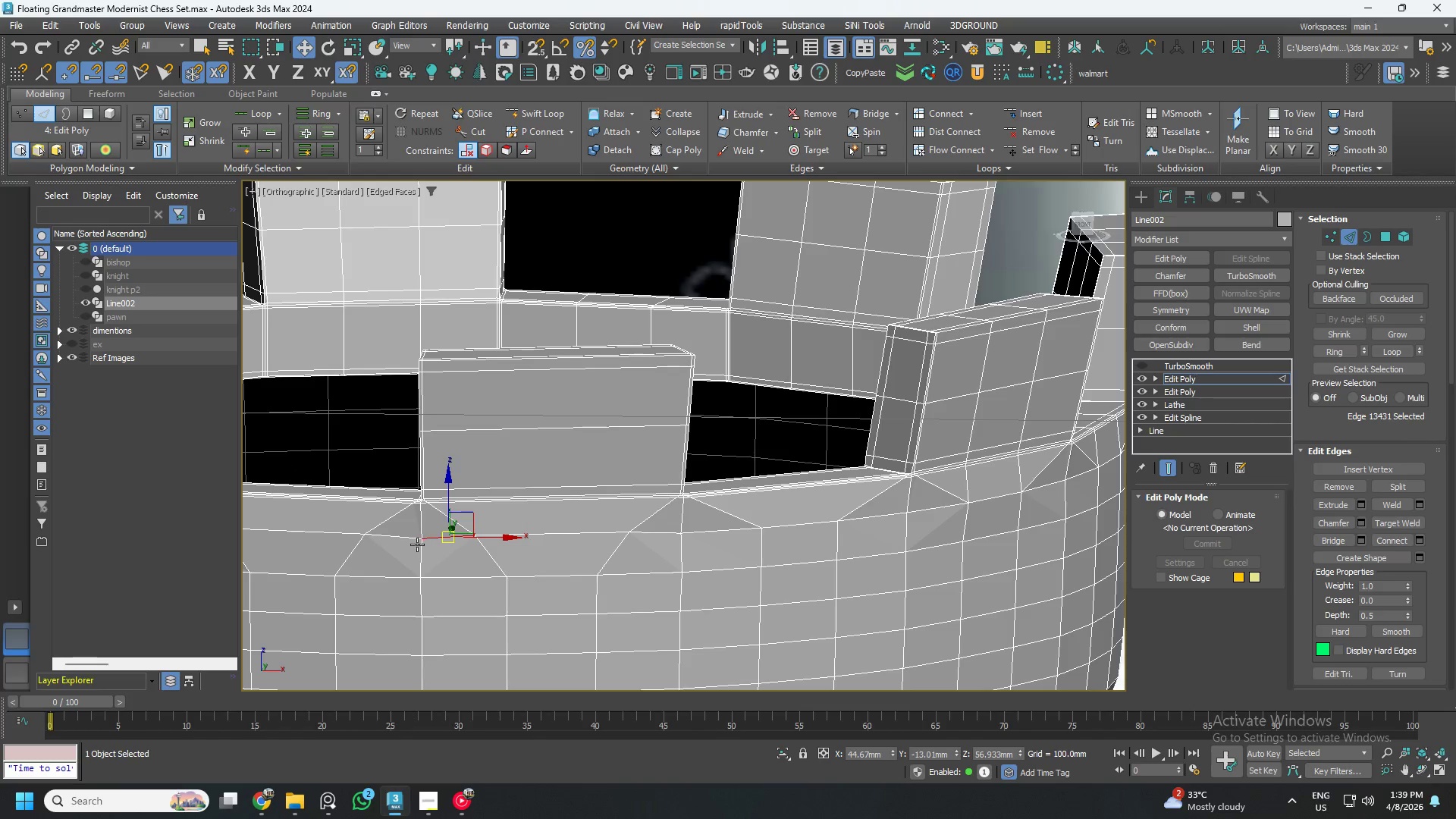 
scroll: coordinate [413, 544], scroll_direction: up, amount: 2.0
 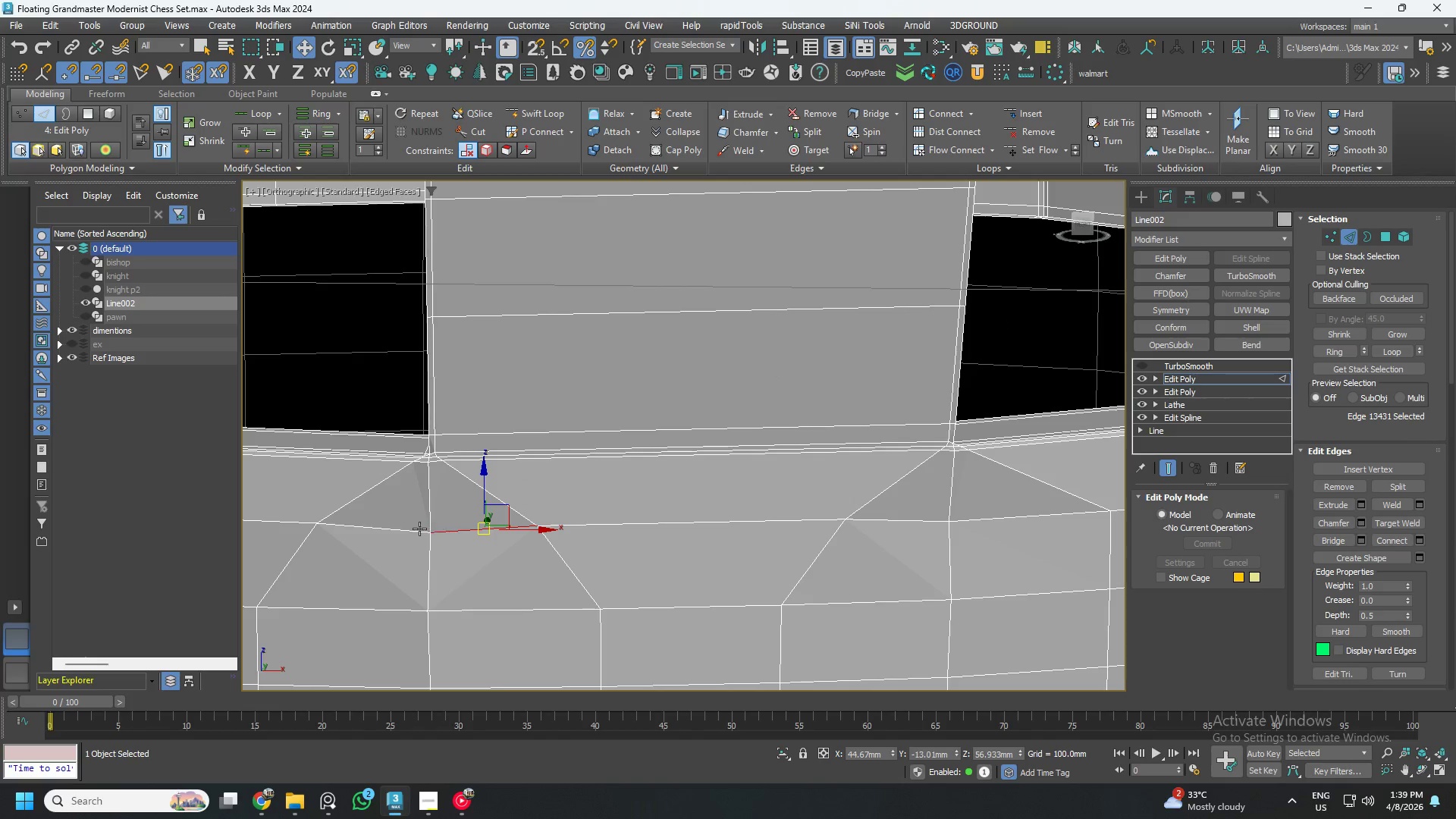 
hold_key(key=ControlLeft, duration=0.36)
left_click([405, 529])
 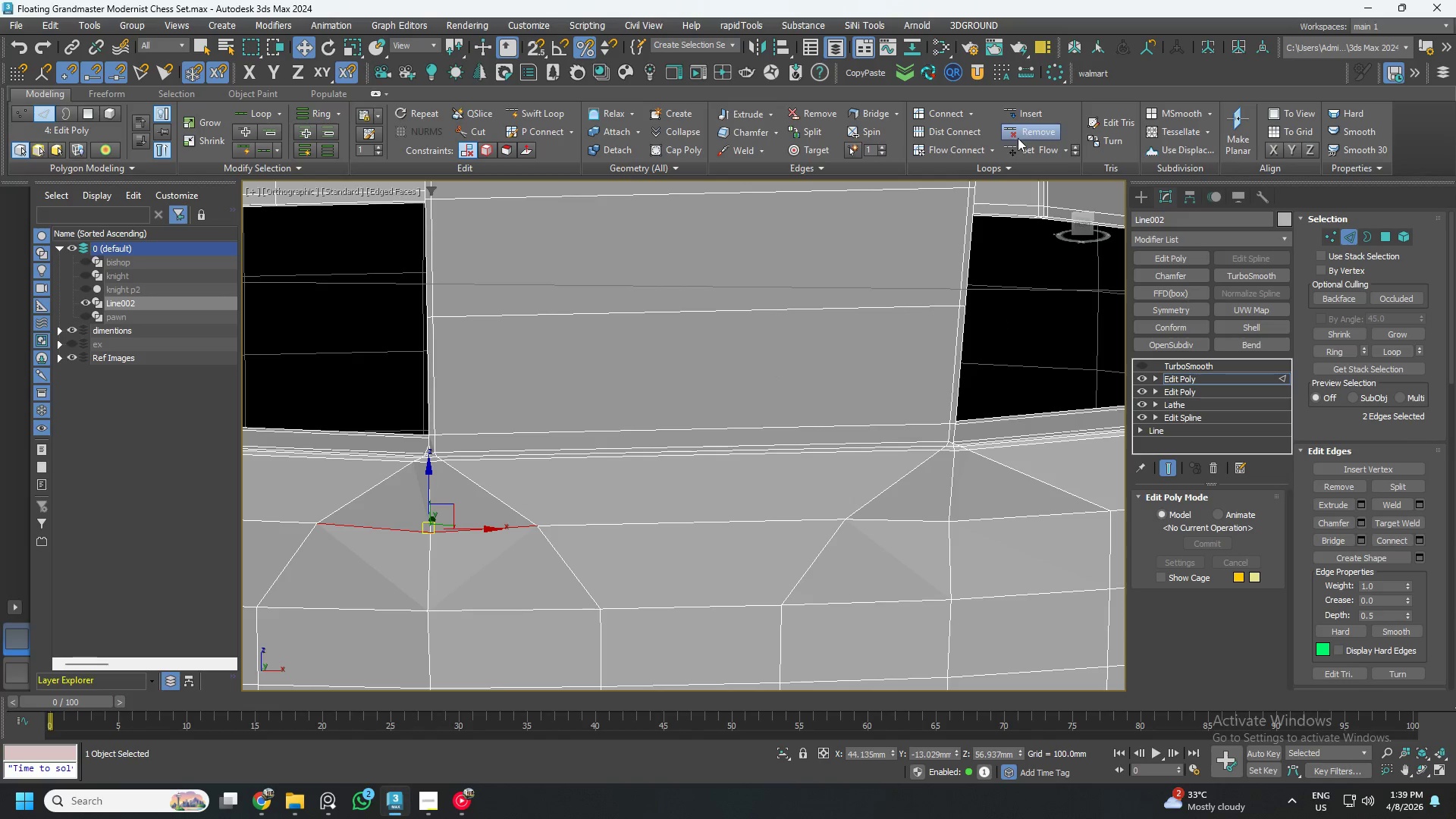 
left_click([1024, 150])
 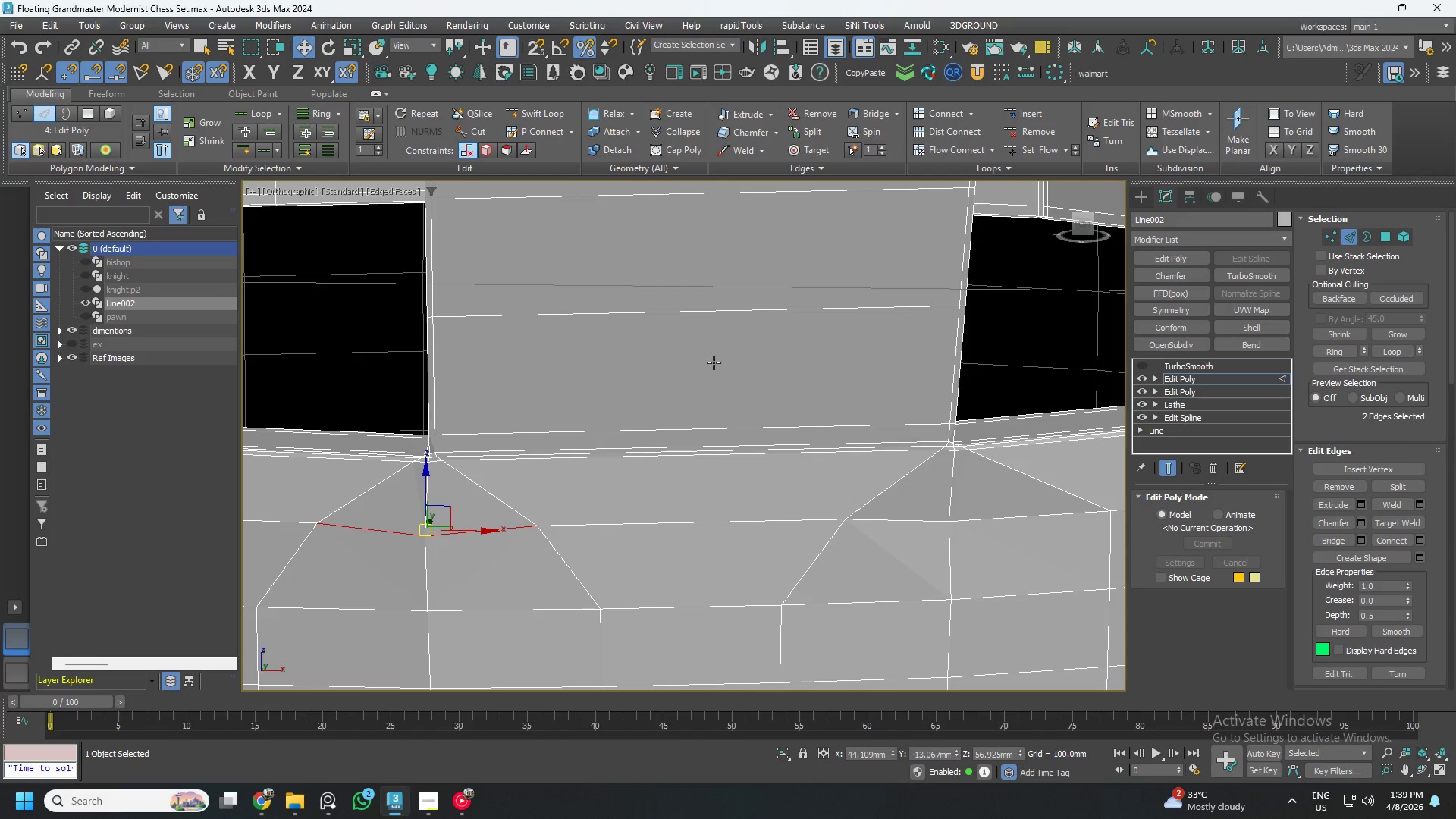 
scroll: coordinate [490, 468], scroll_direction: down, amount: 2.0
 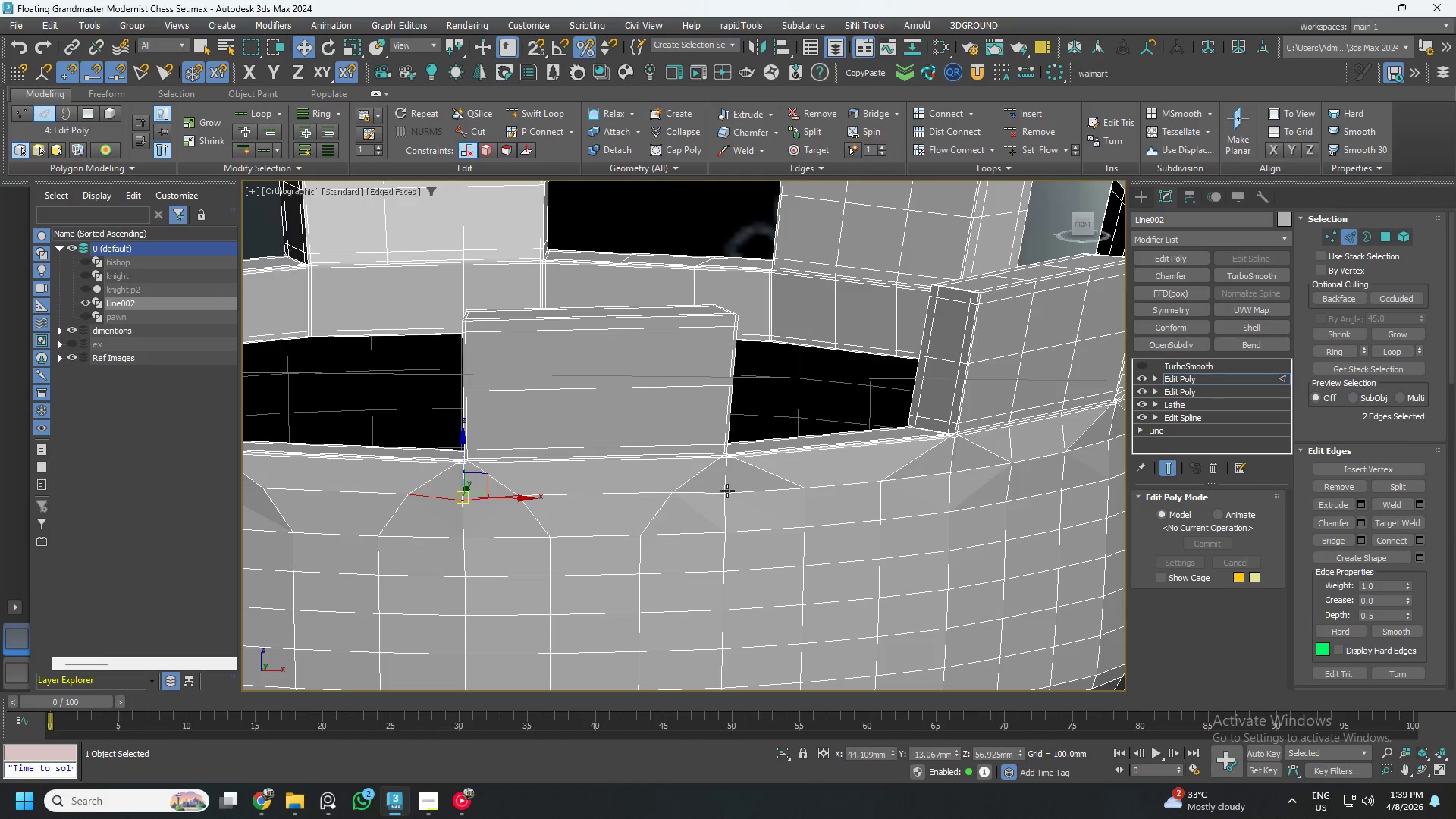 
left_click([740, 489])
 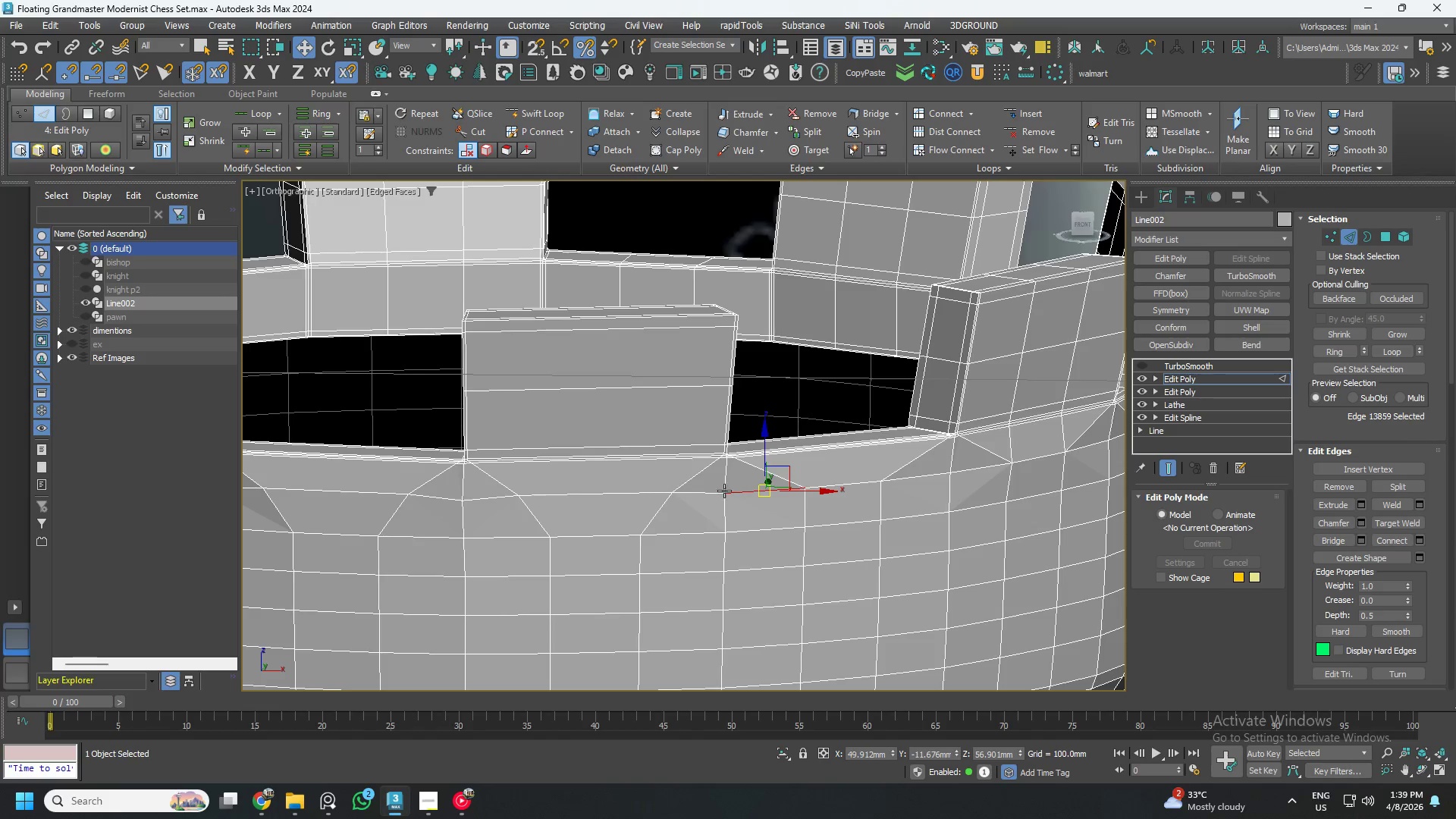 
hold_key(key=ControlLeft, duration=0.42)
left_click([712, 491])
 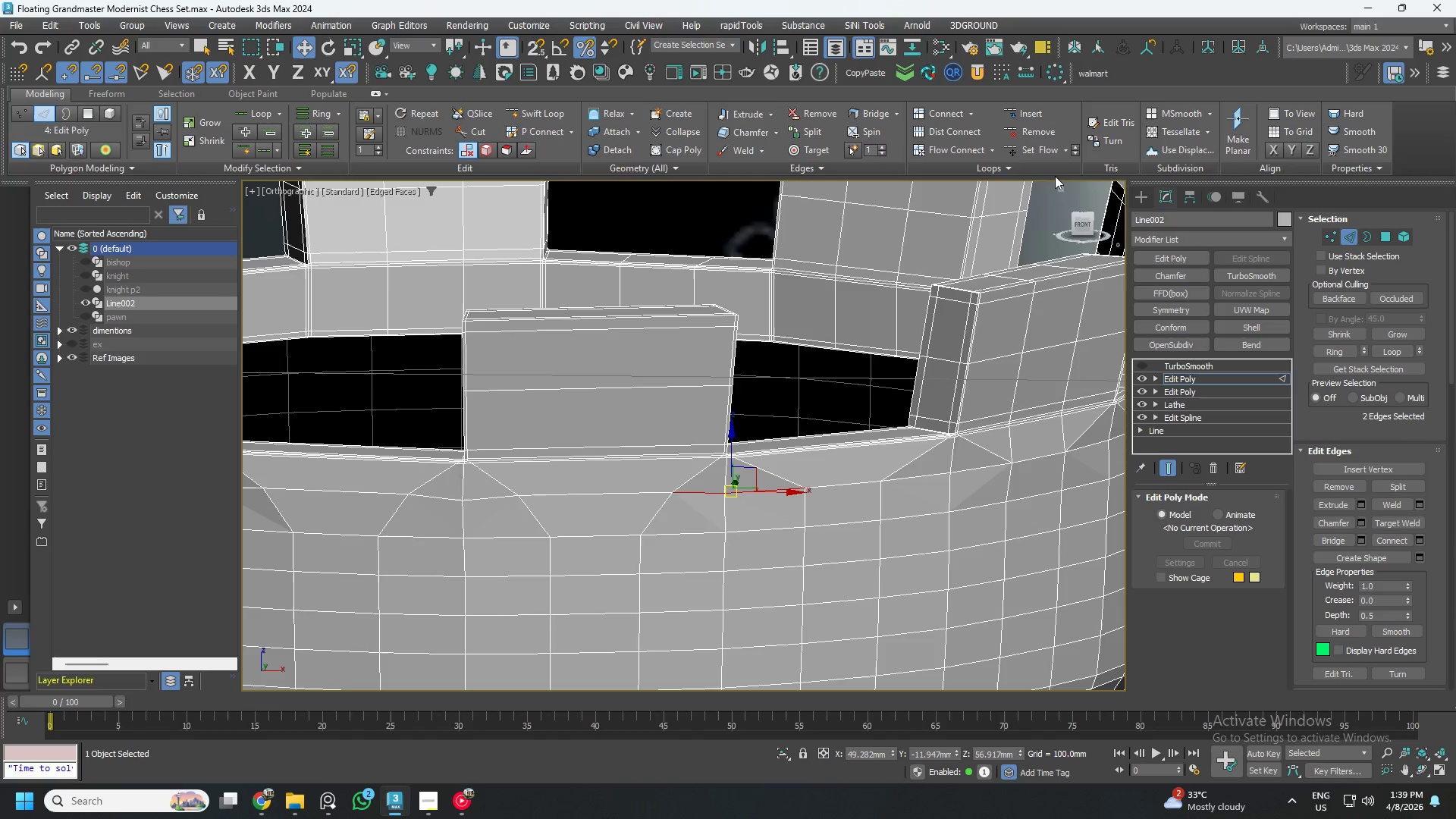 
left_click([1046, 149])
 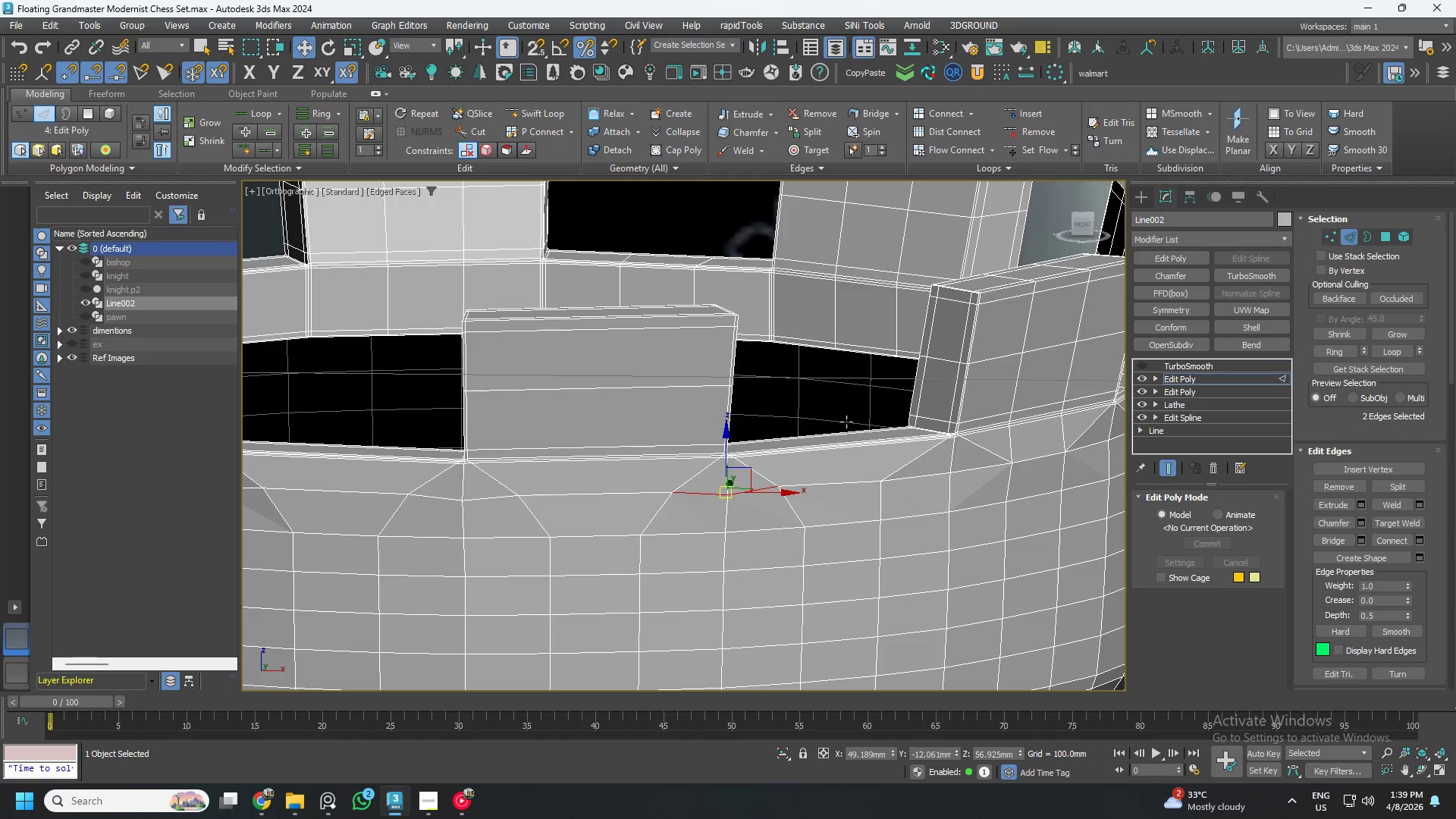 
hold_key(key=AltLeft, duration=1.5)
 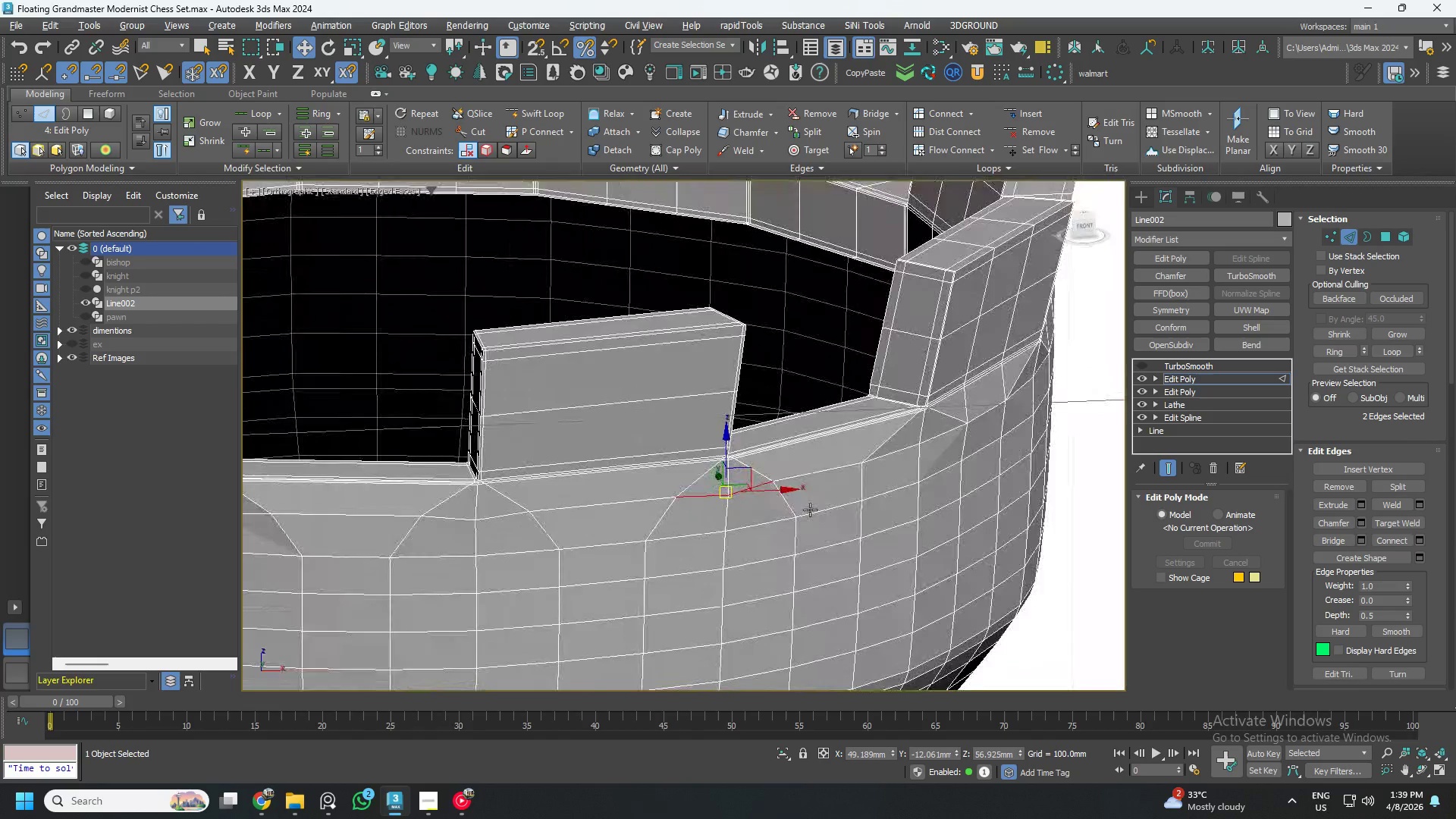 
hold_key(key=AltLeft, duration=0.61)
 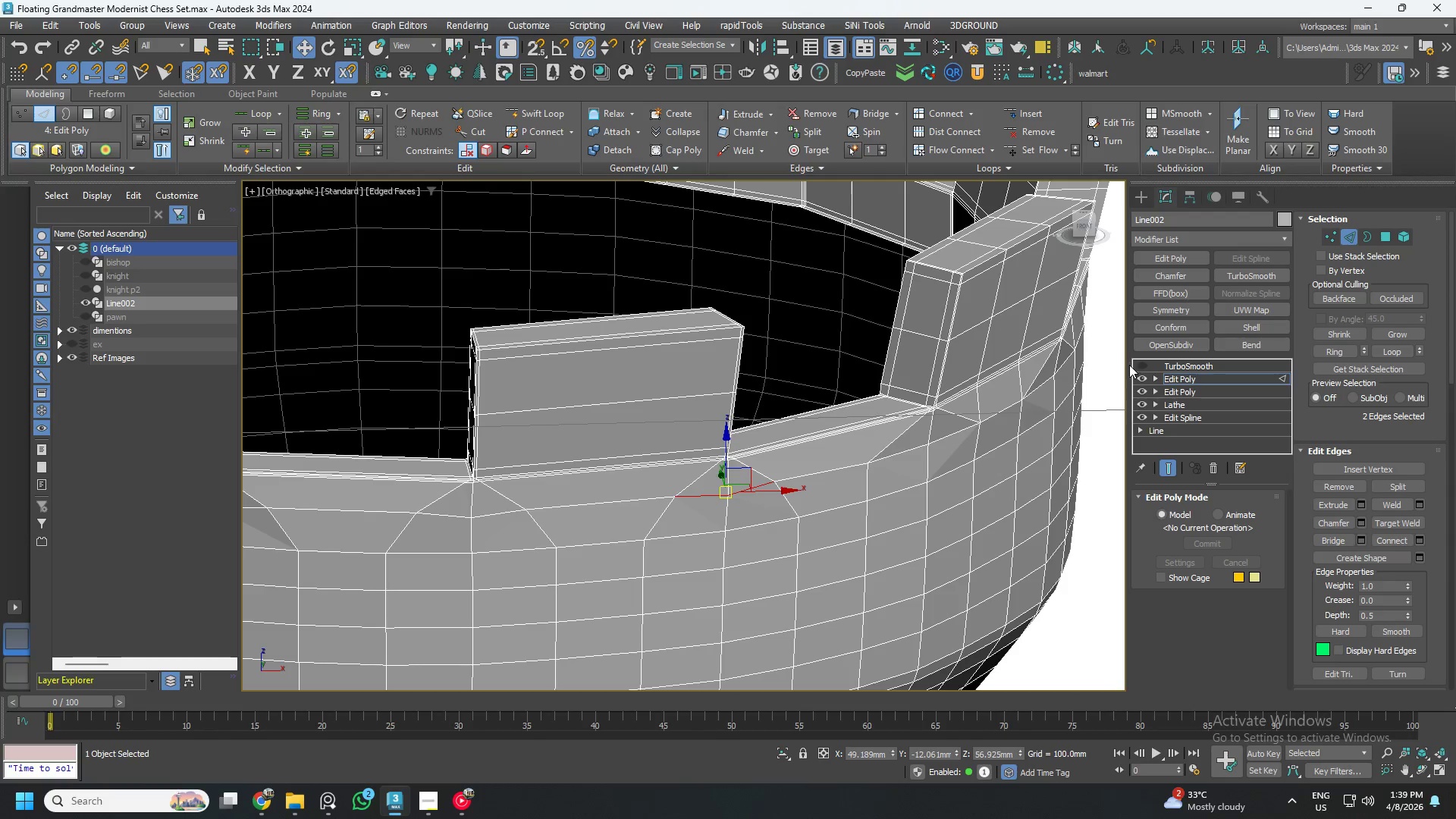 
left_click([1138, 362])
 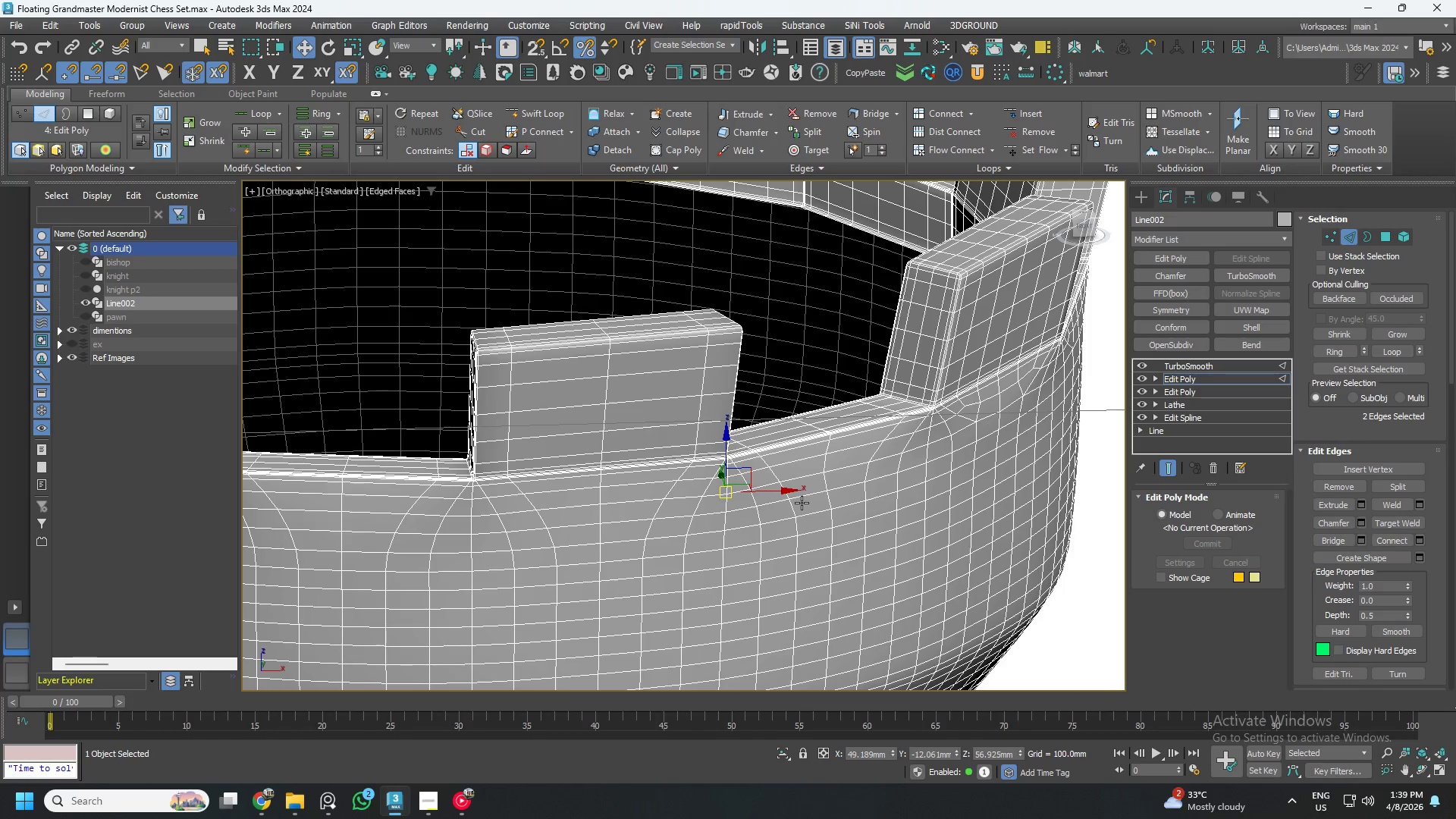 
key(F4)
 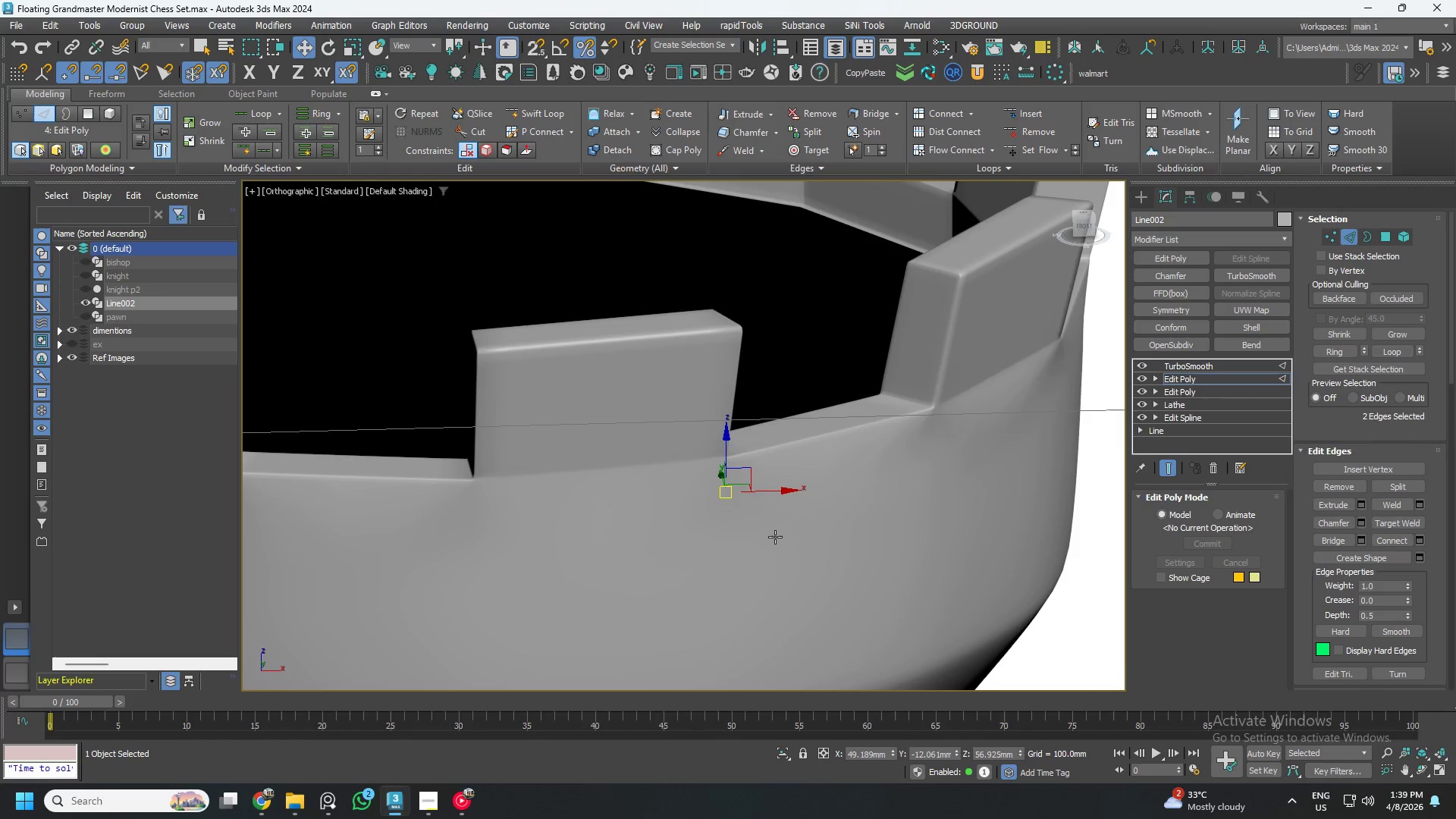 
scroll: coordinate [632, 482], scroll_direction: up, amount: 3.0
 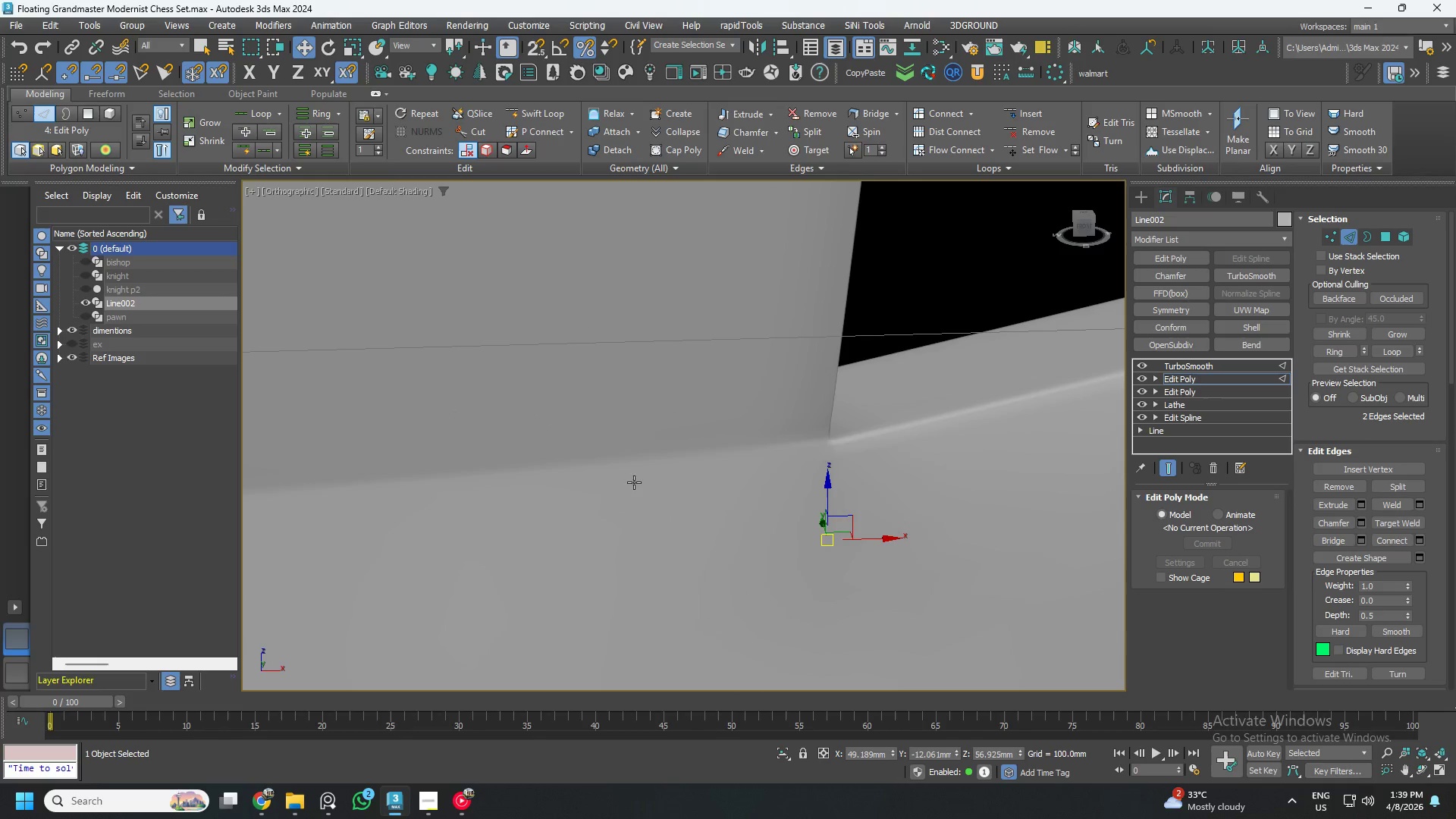 
scroll: coordinate [634, 482], scroll_direction: down, amount: 1.0
 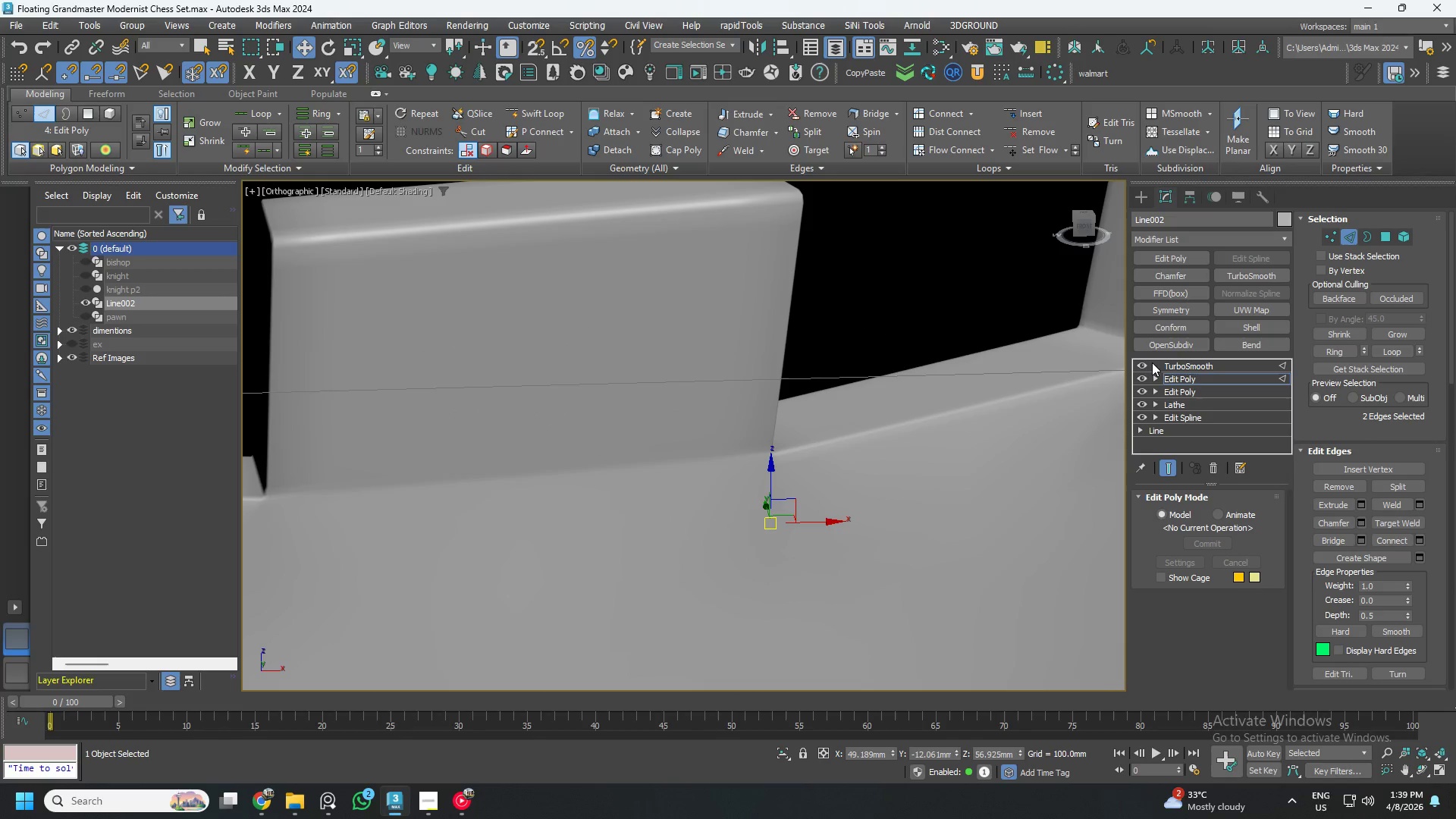 
left_click([1144, 366])
 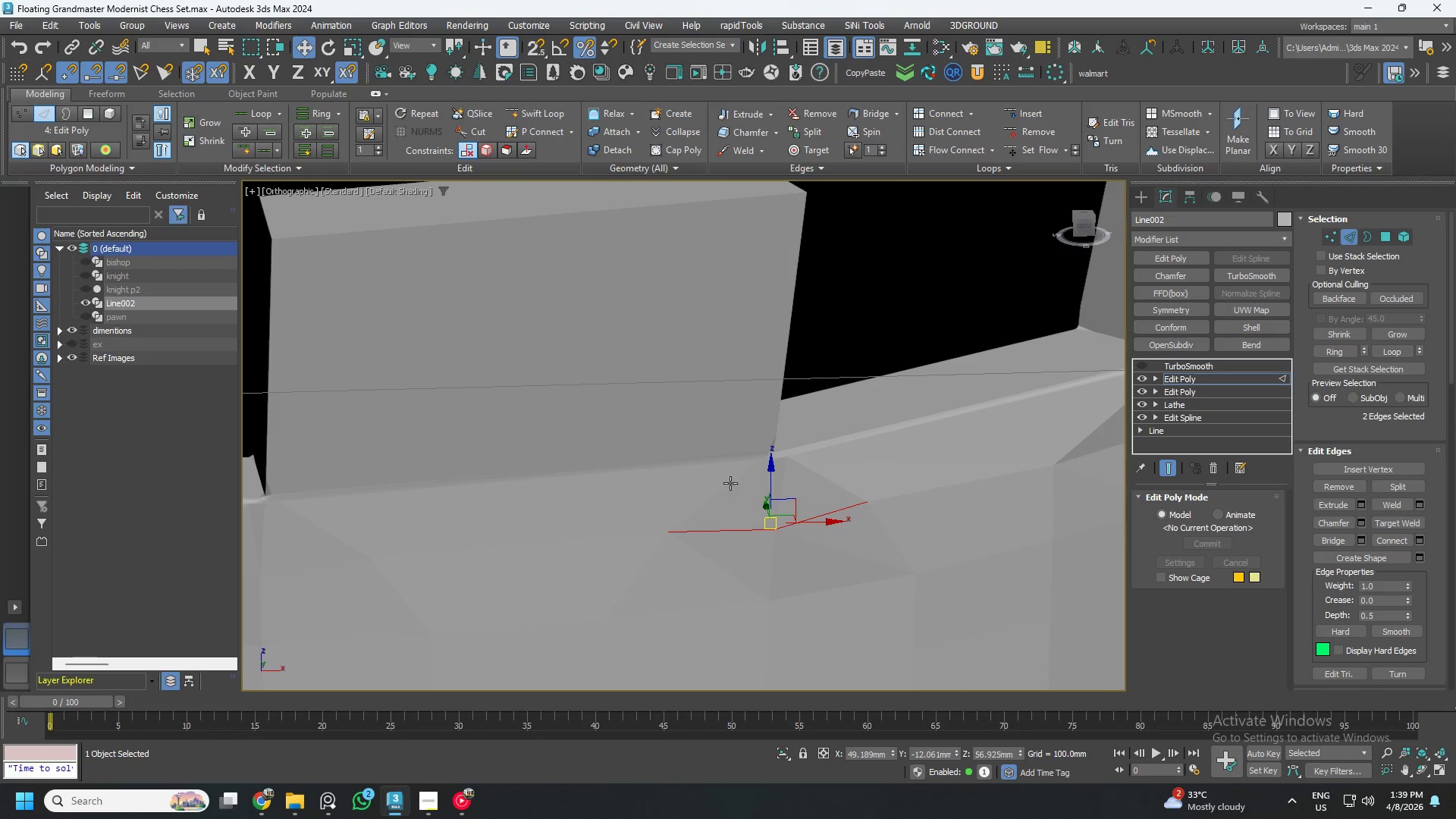 
key(F4)
 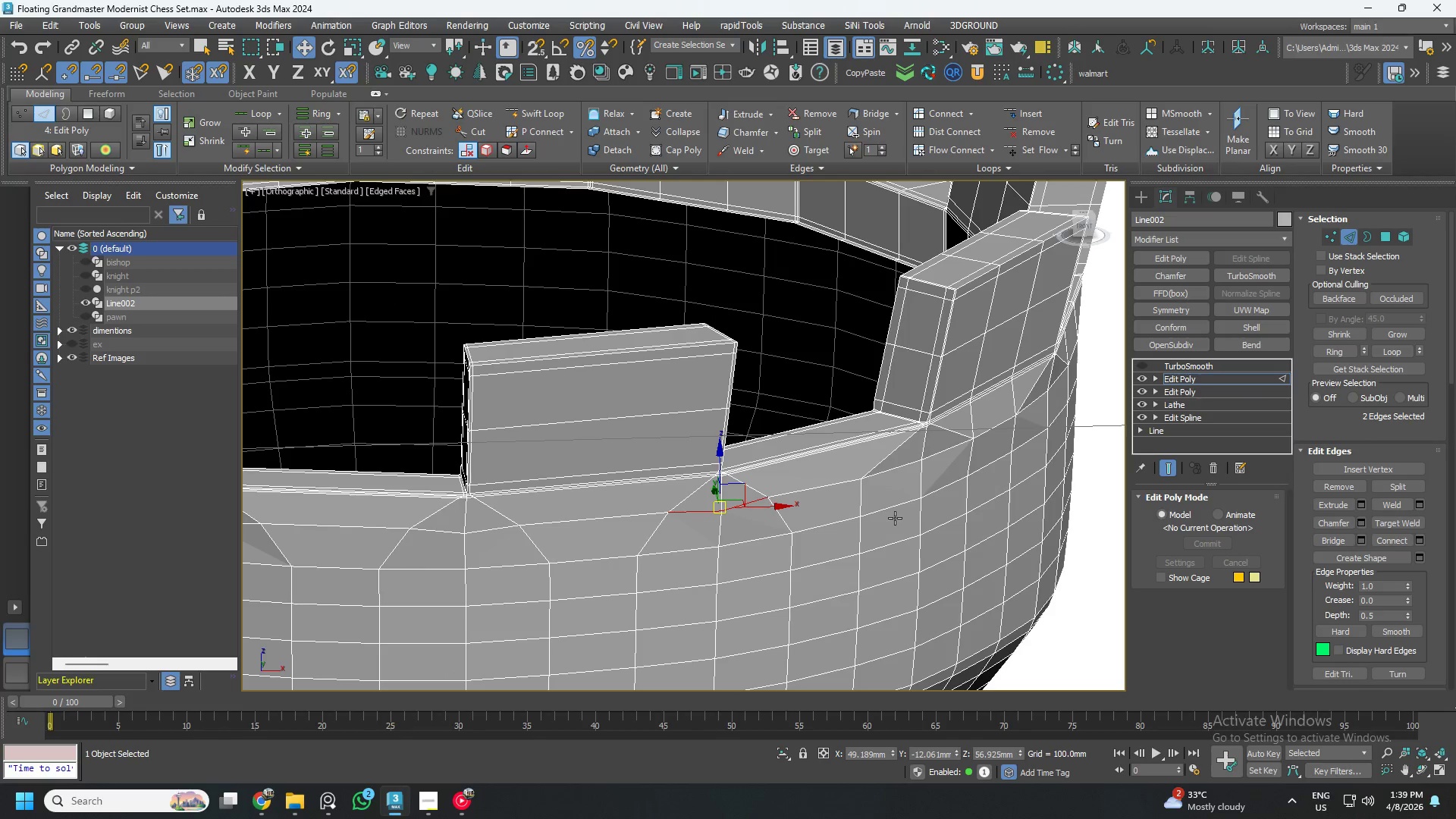 
scroll: coordinate [665, 492], scroll_direction: down, amount: 2.0
 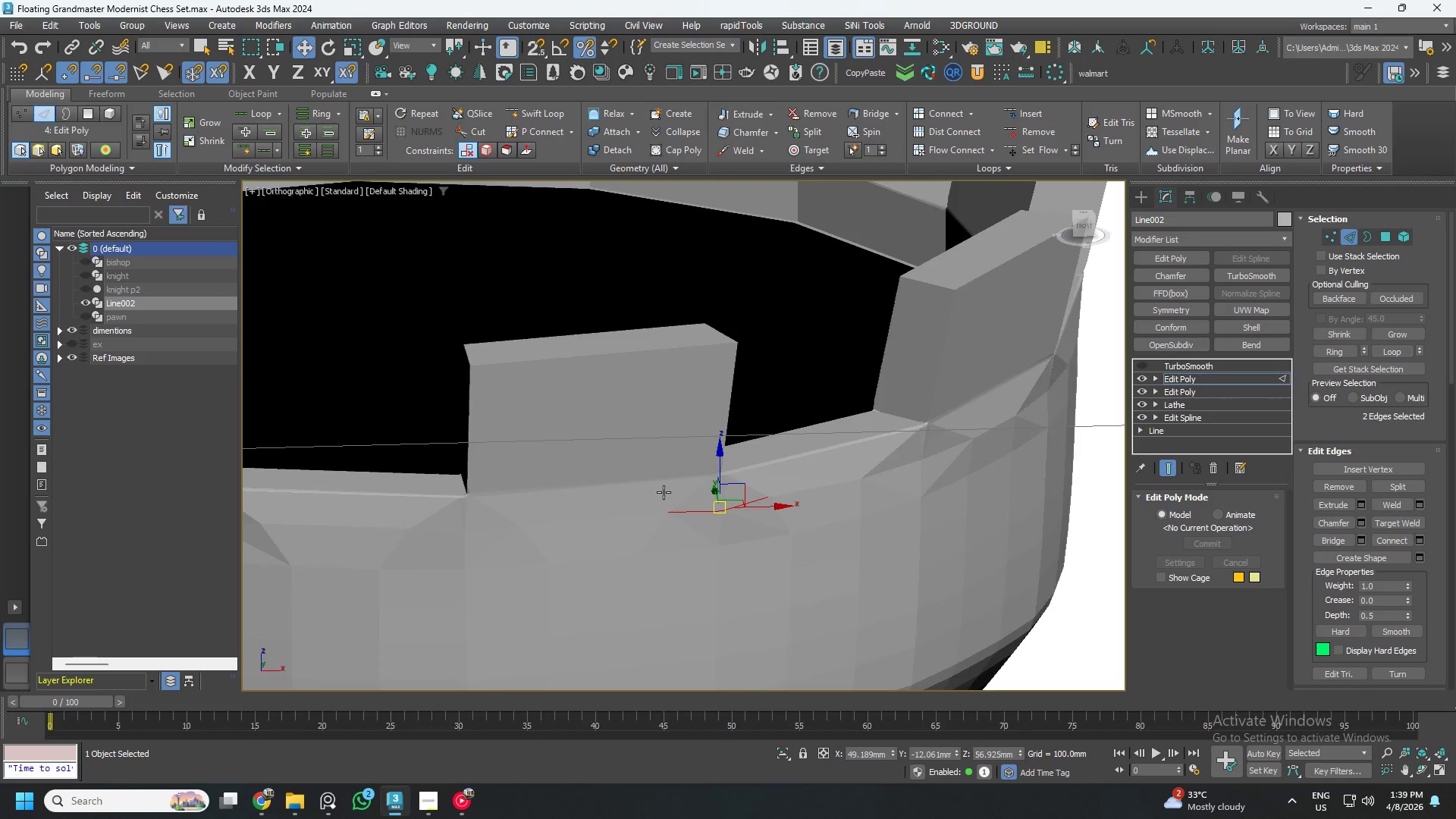 
hold_key(key=AltLeft, duration=0.56)
 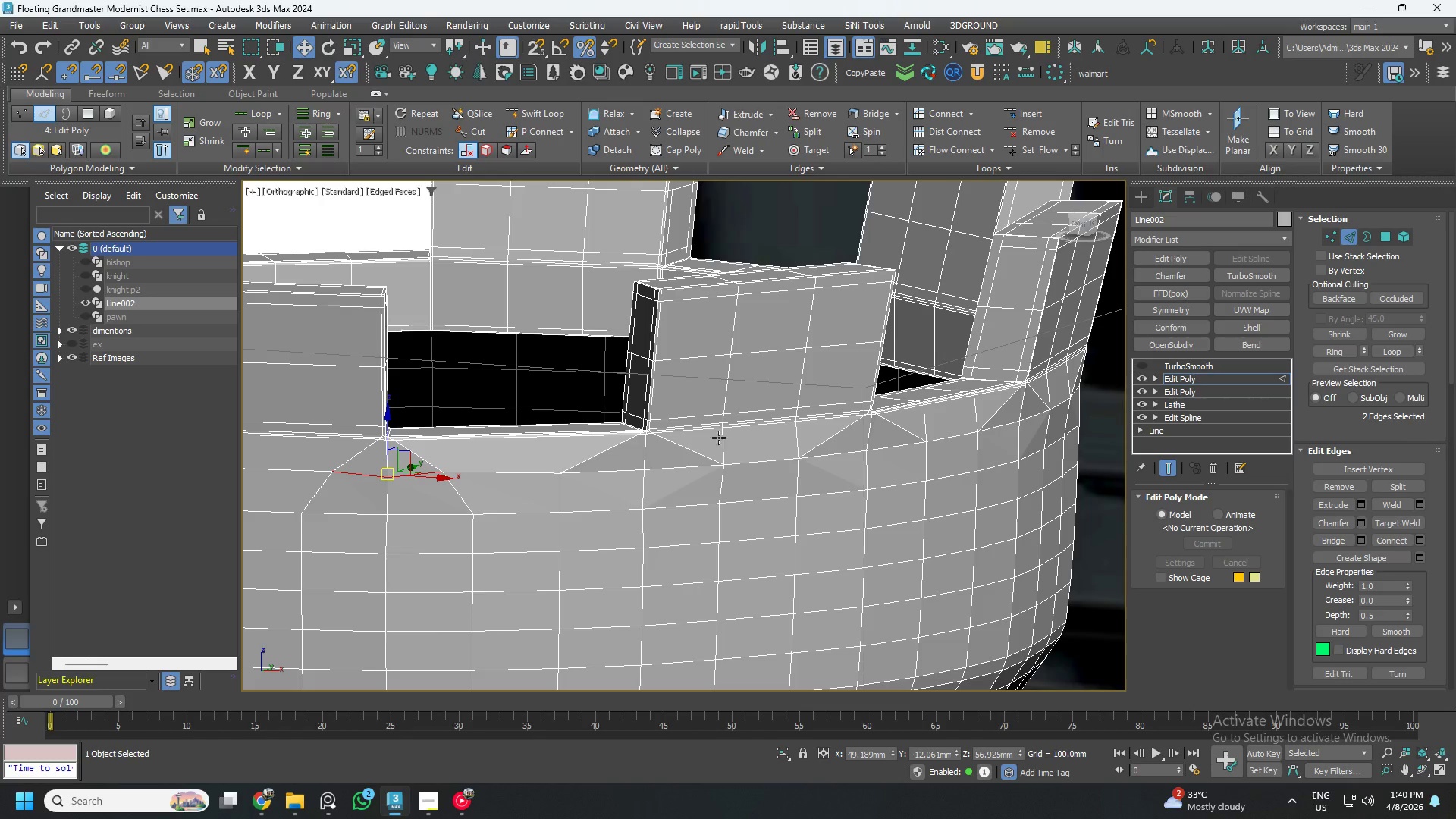 
double_click([726, 376])
 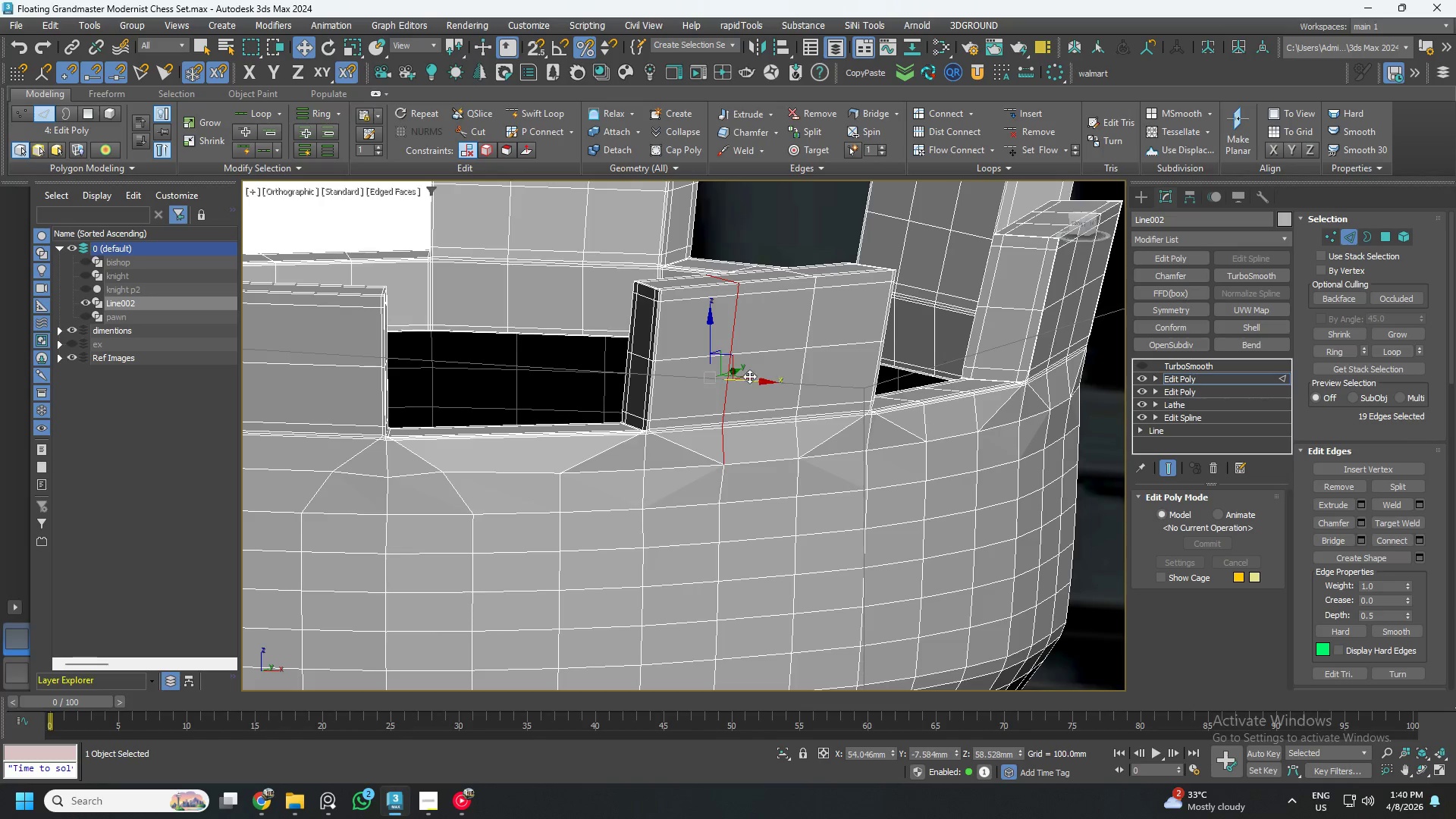 
key(Control+ControlLeft)
 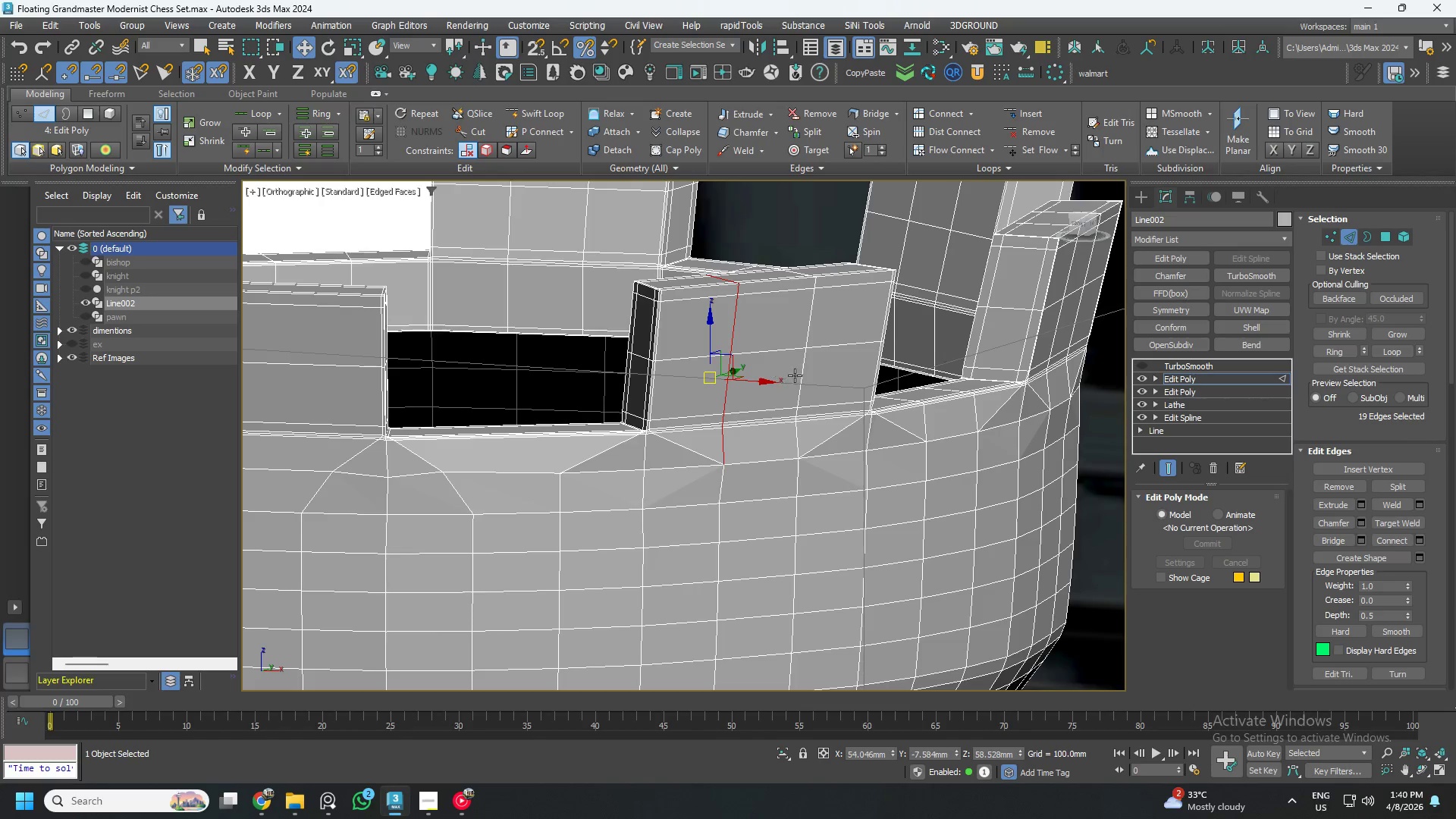 
hold_key(key=ControlLeft, duration=0.8)
left_click([808, 367])
 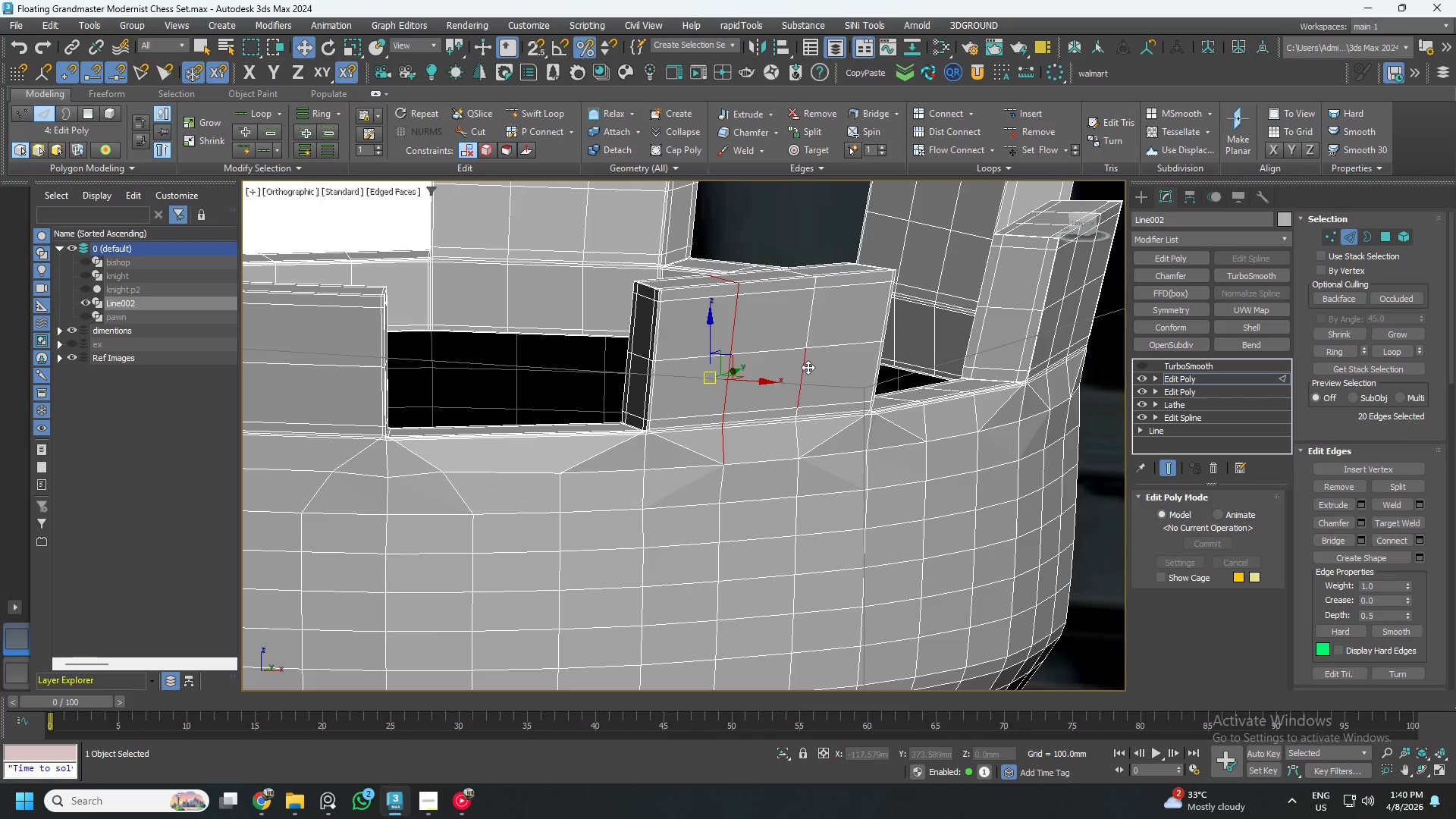 
double_click([808, 367])
 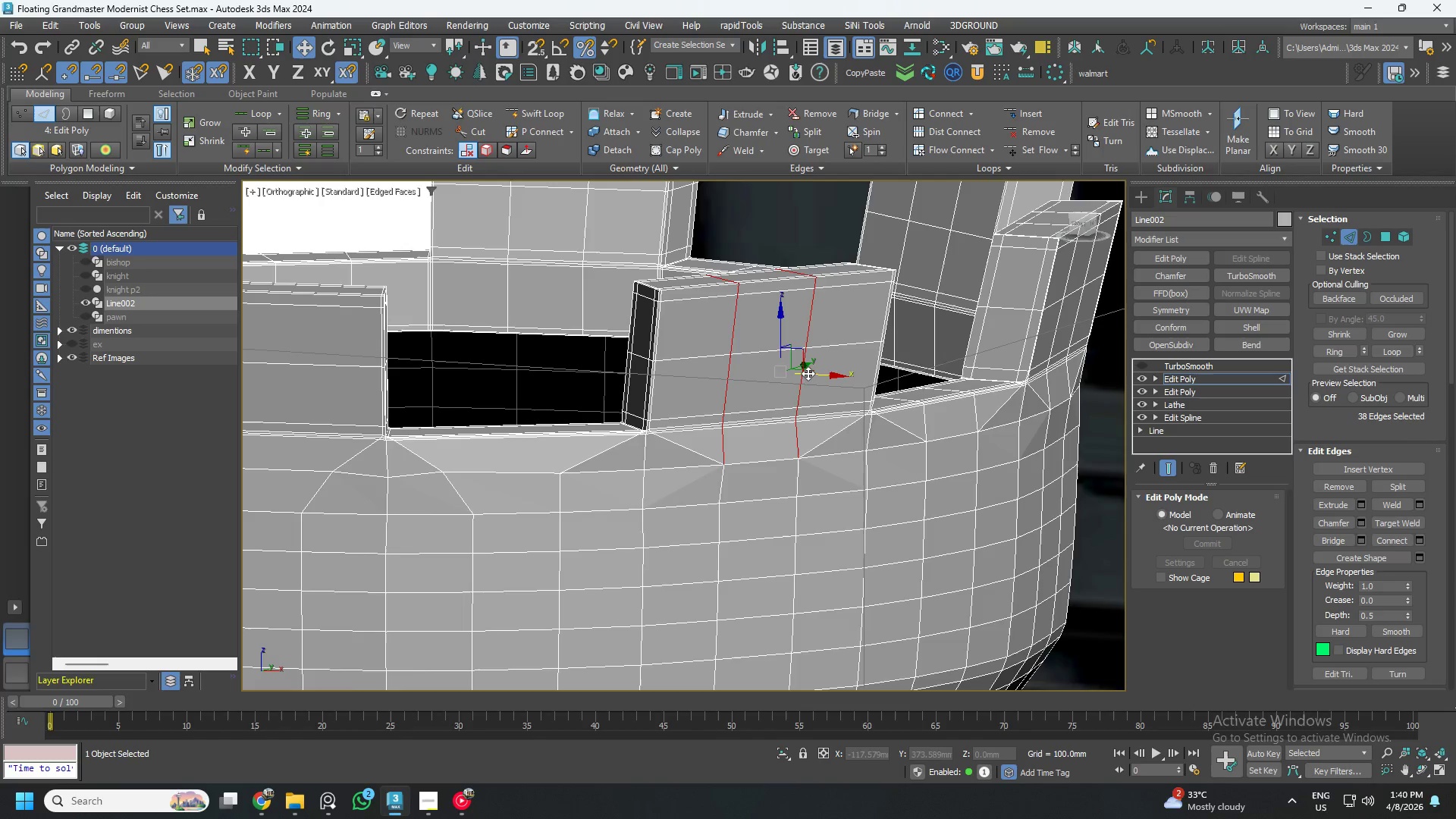 
hold_key(key=AltLeft, duration=0.47)
 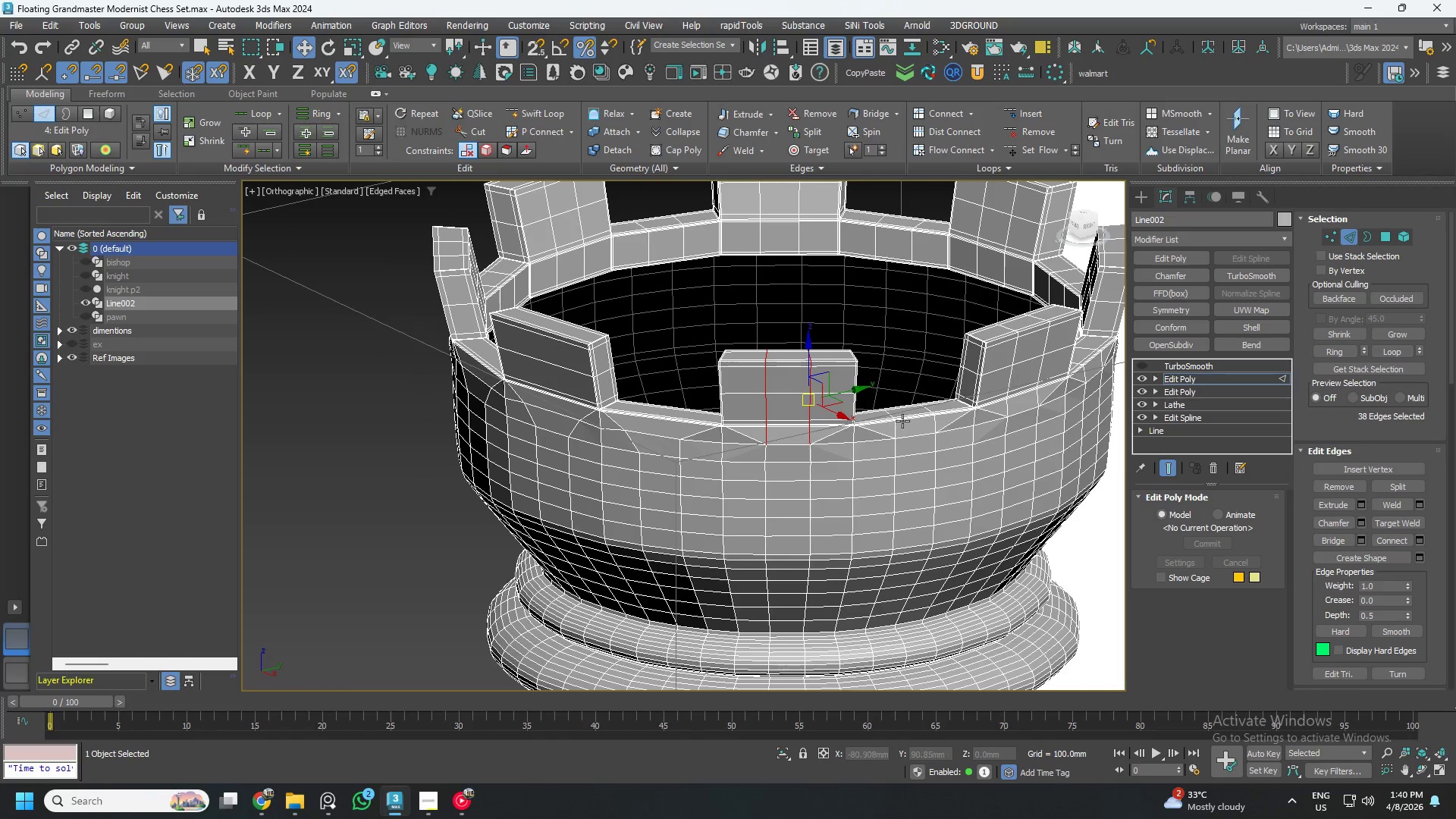 
scroll: coordinate [830, 425], scroll_direction: down, amount: 2.0
 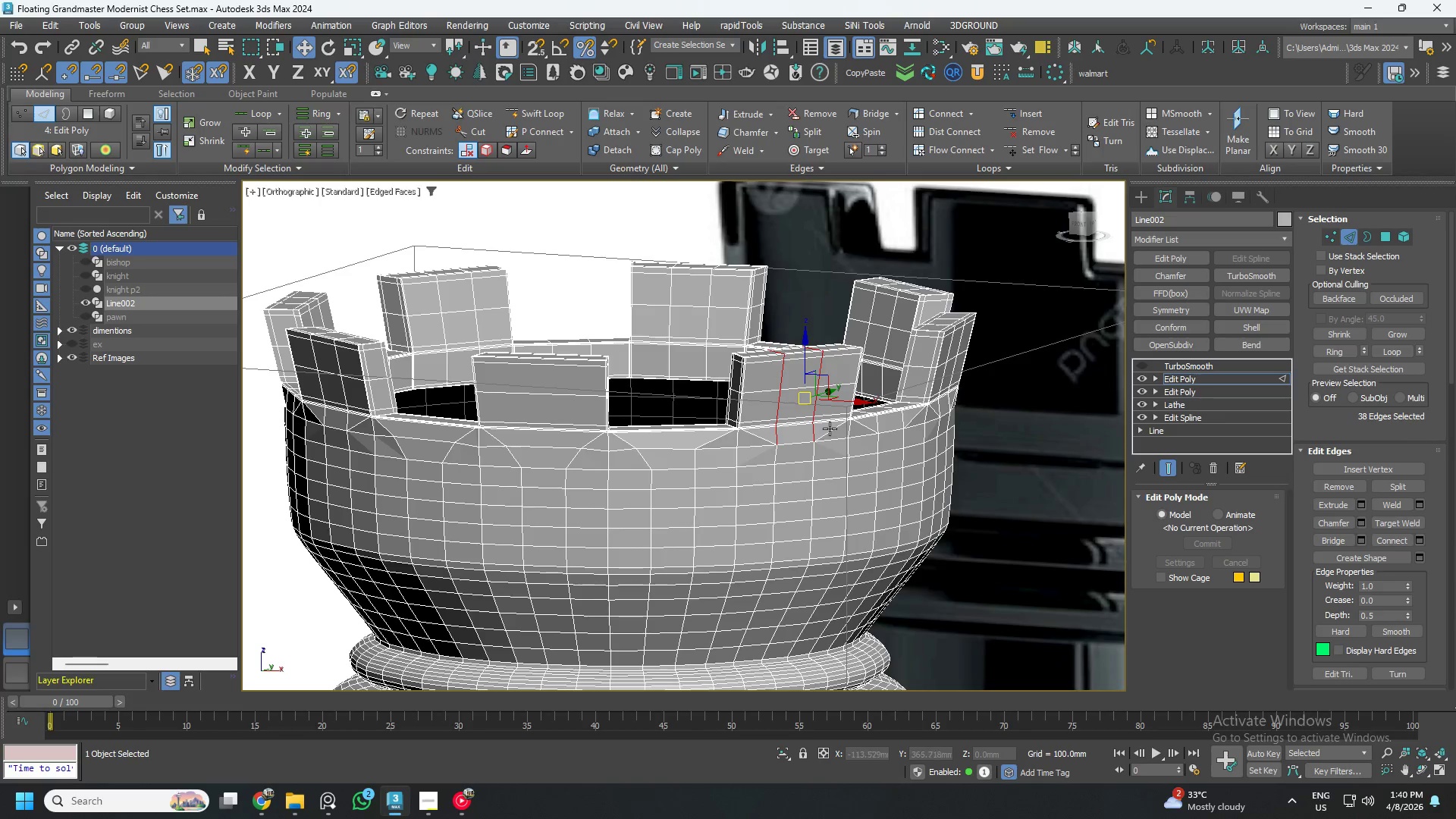 
key(Control+ControlLeft)
 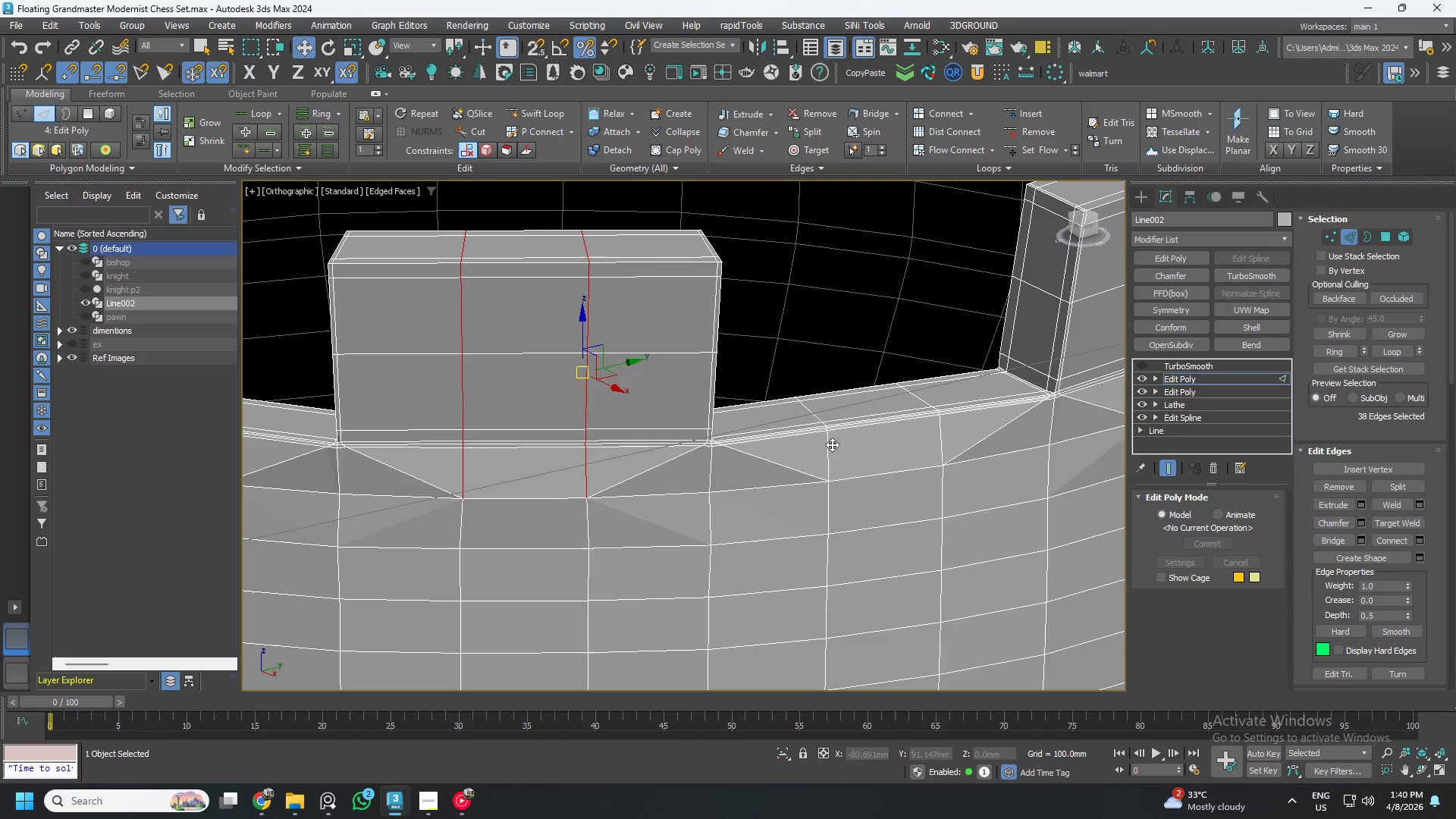 
scroll: coordinate [930, 422], scroll_direction: up, amount: 3.0
 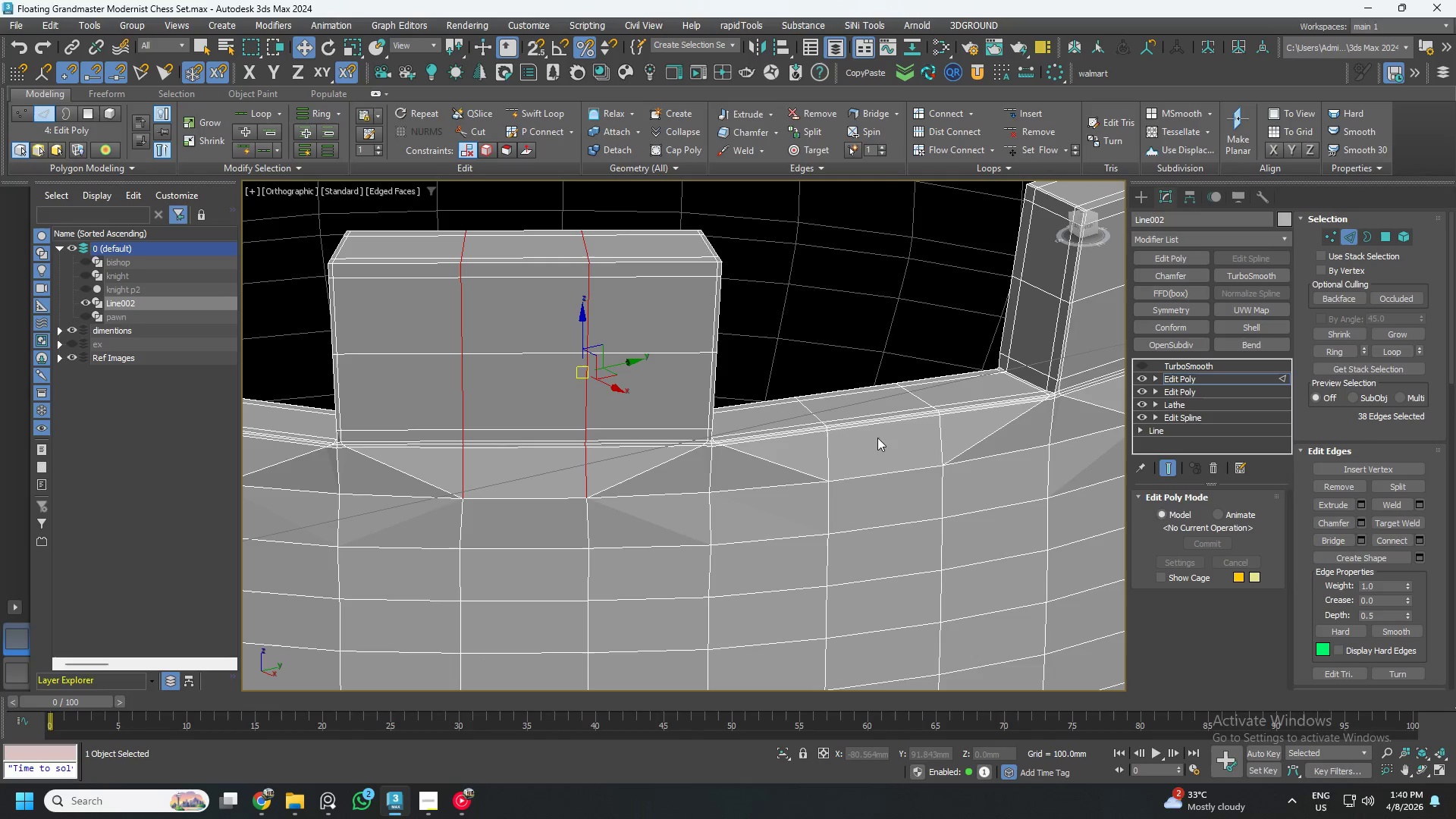 
double_click([832, 444])
 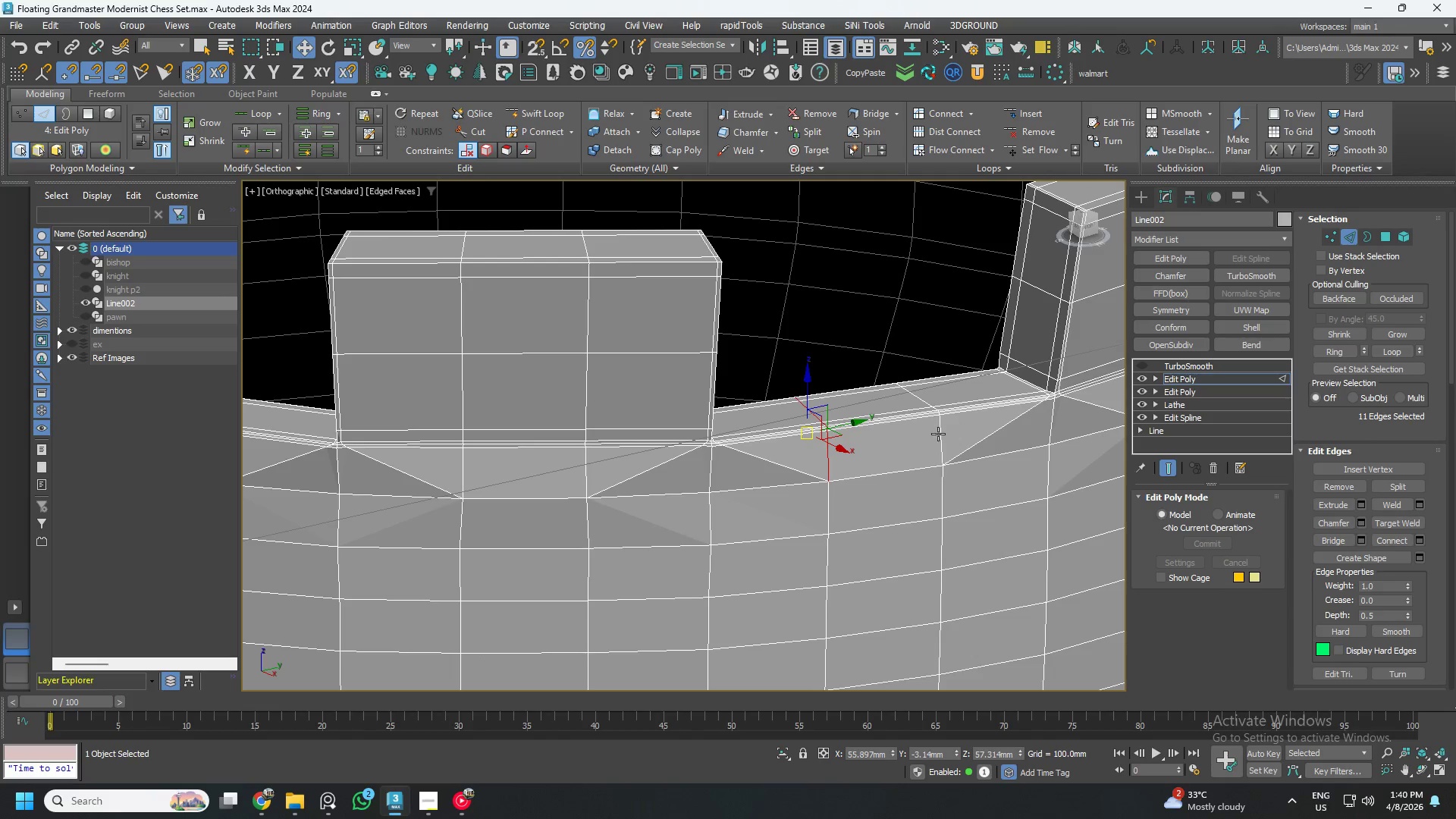 
left_click([938, 434])
 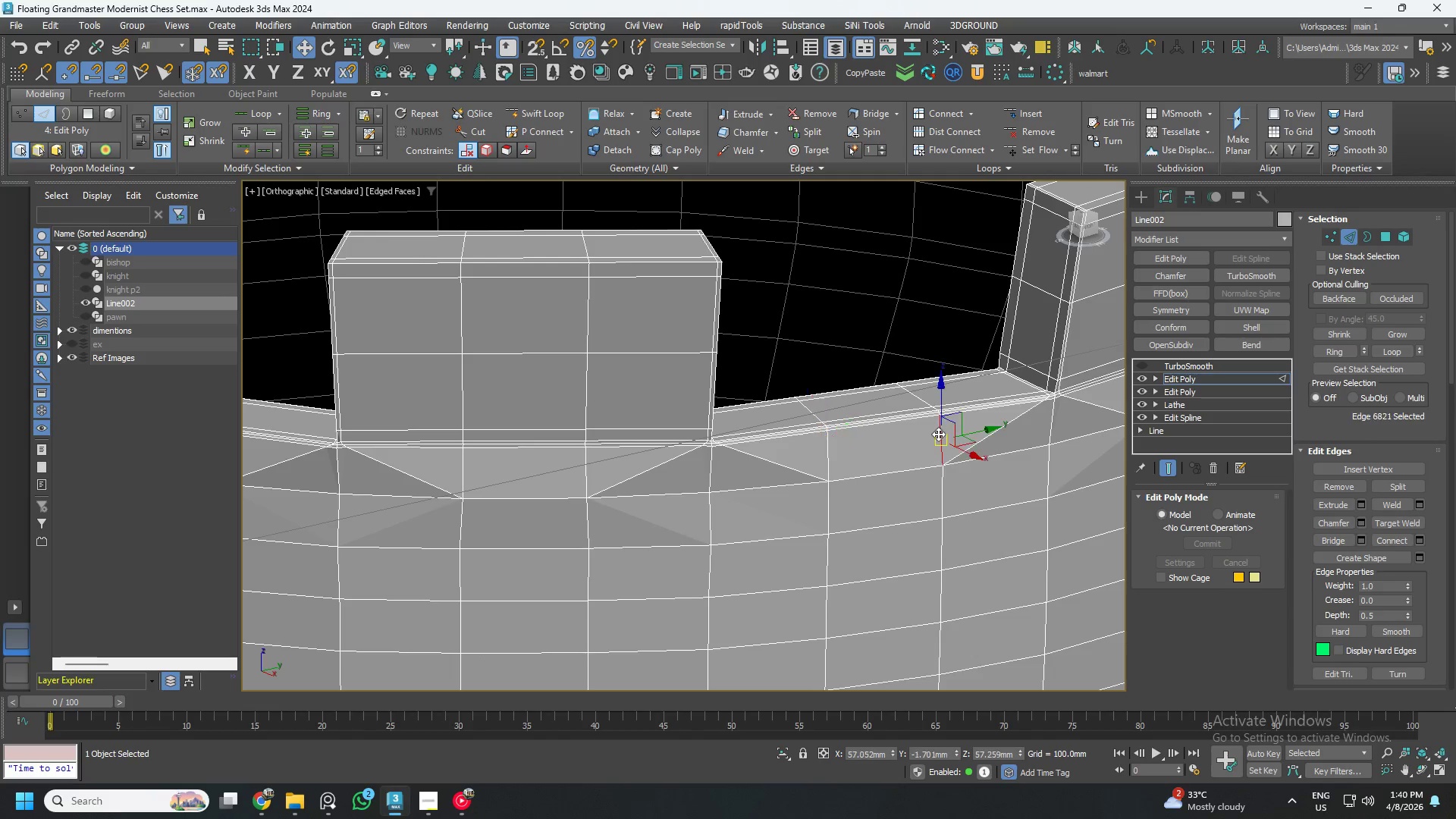 
hold_key(key=ControlLeft, duration=0.62)
double_click([938, 434])
 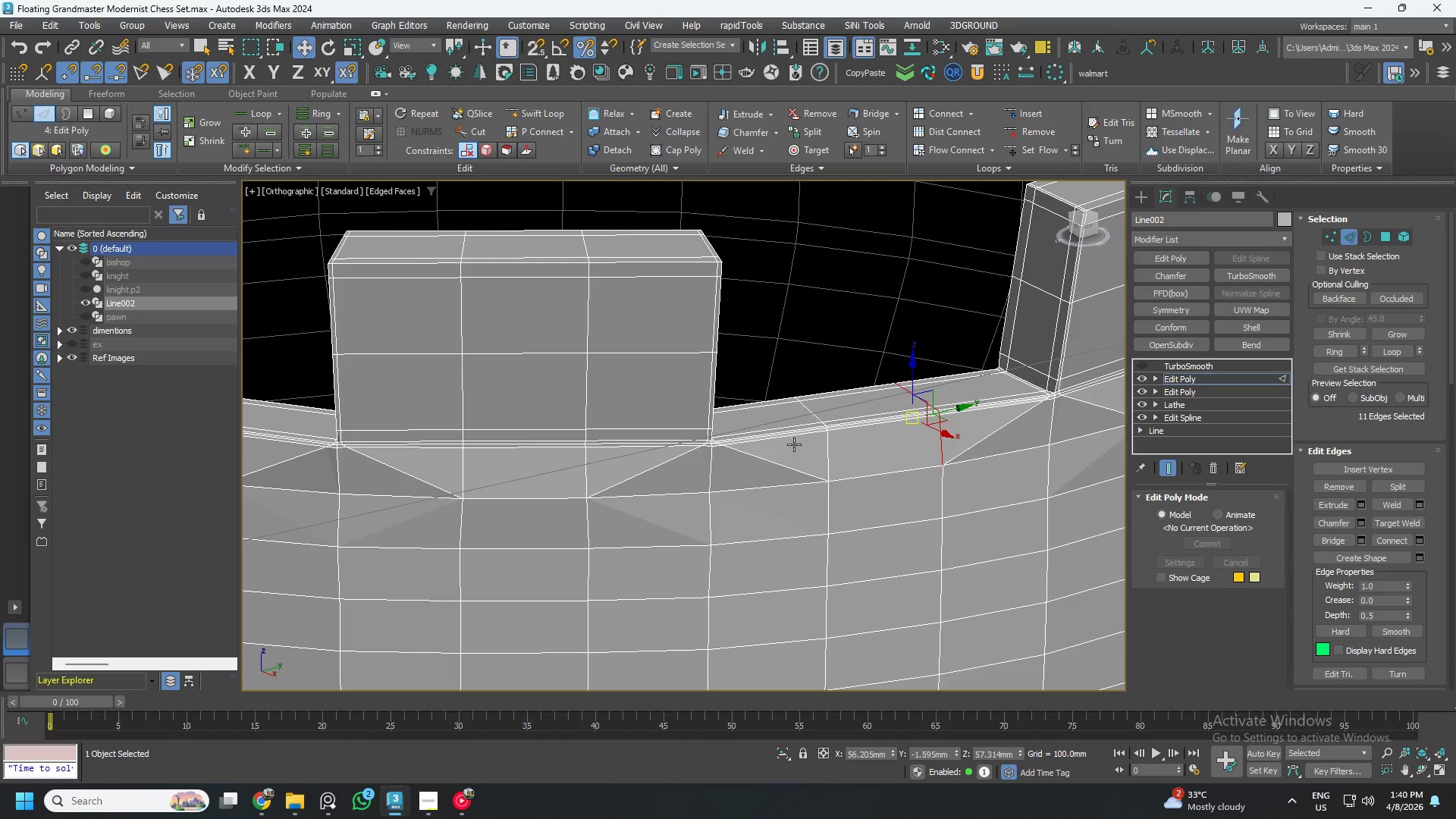 
hold_key(key=ControlLeft, duration=1.52)
left_click([827, 450])
 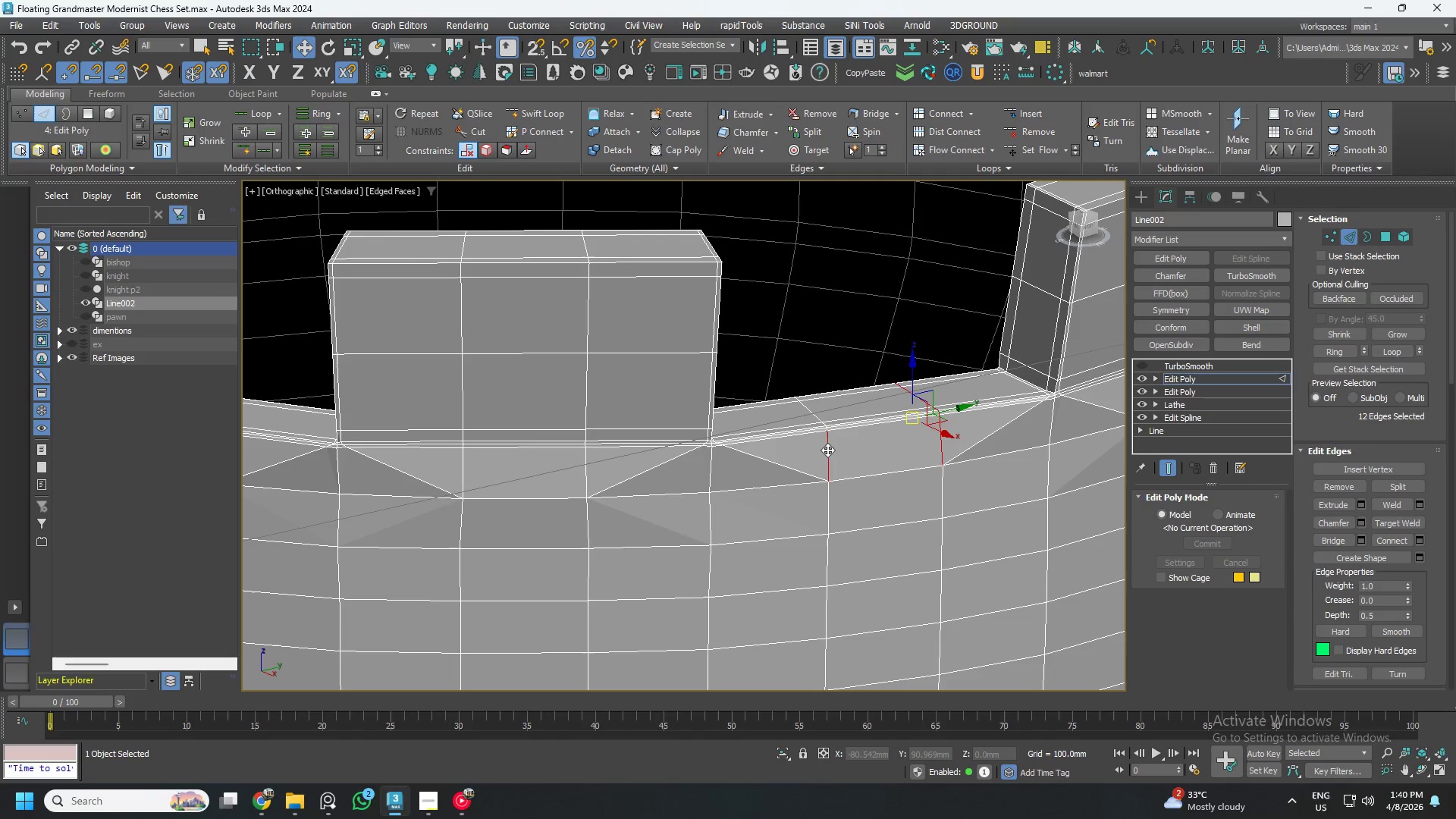 
double_click([827, 450])
 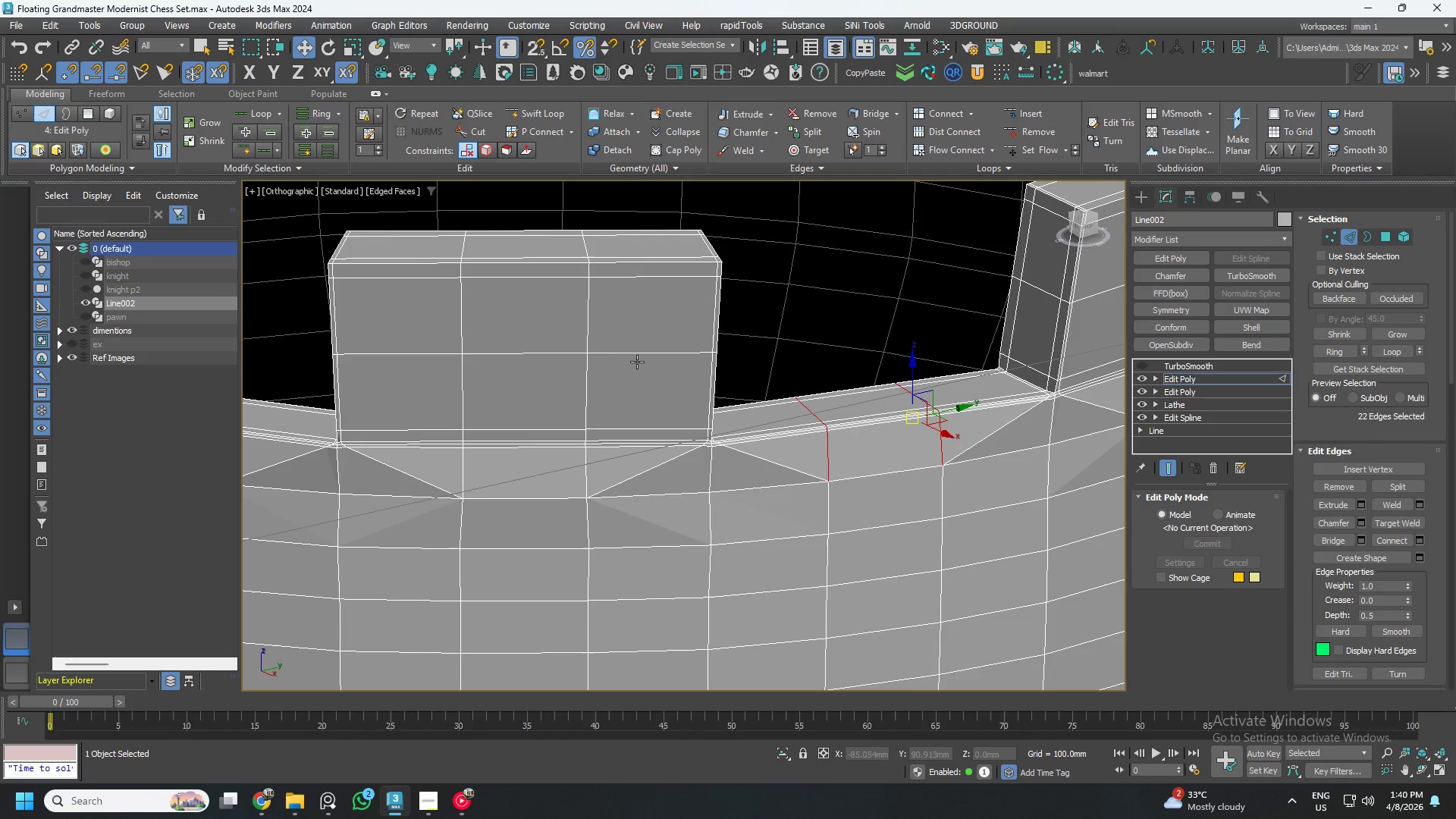 
hold_key(key=ControlLeft, duration=1.52)
left_click([586, 317])
 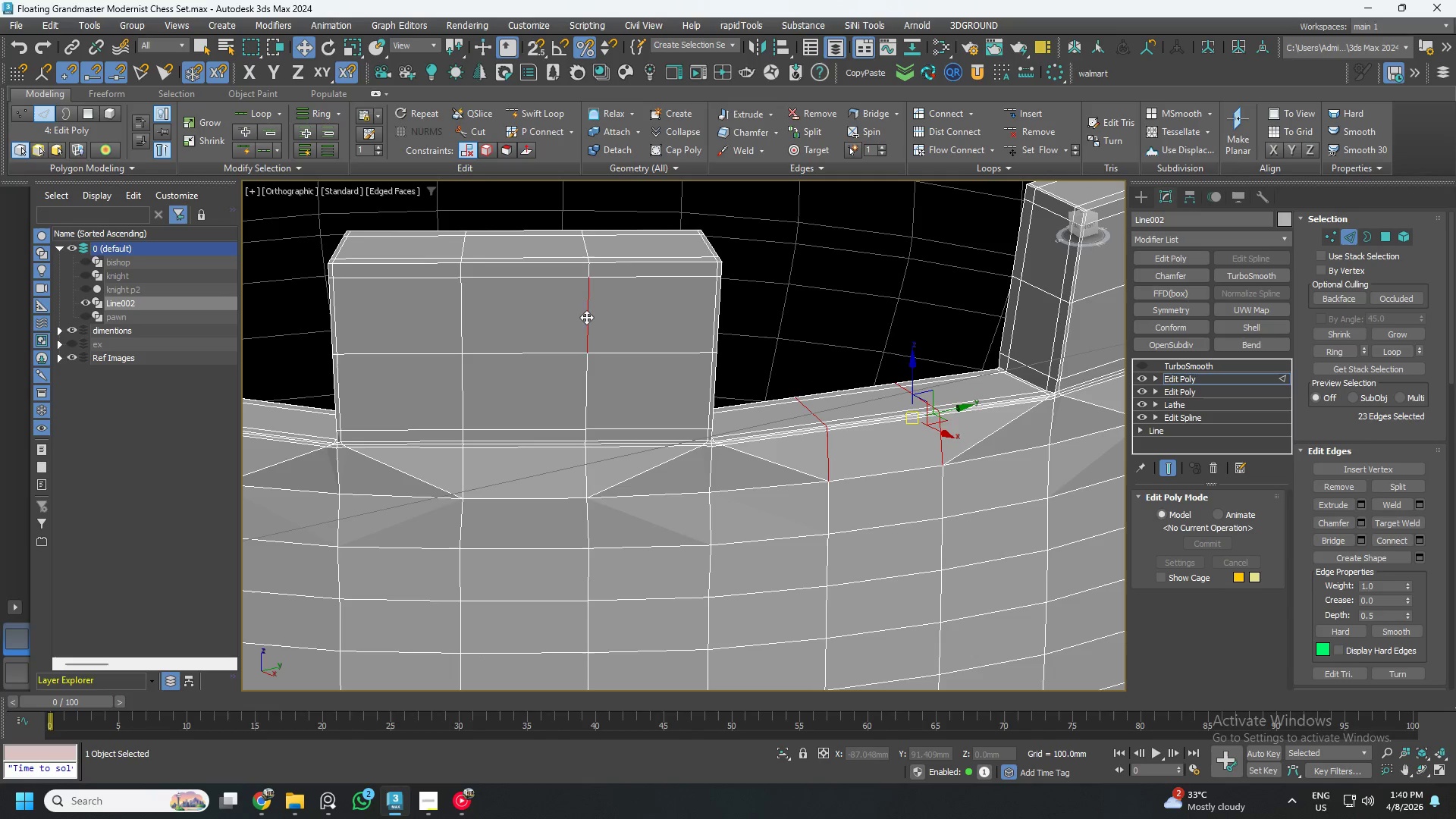 
double_click([586, 317])
 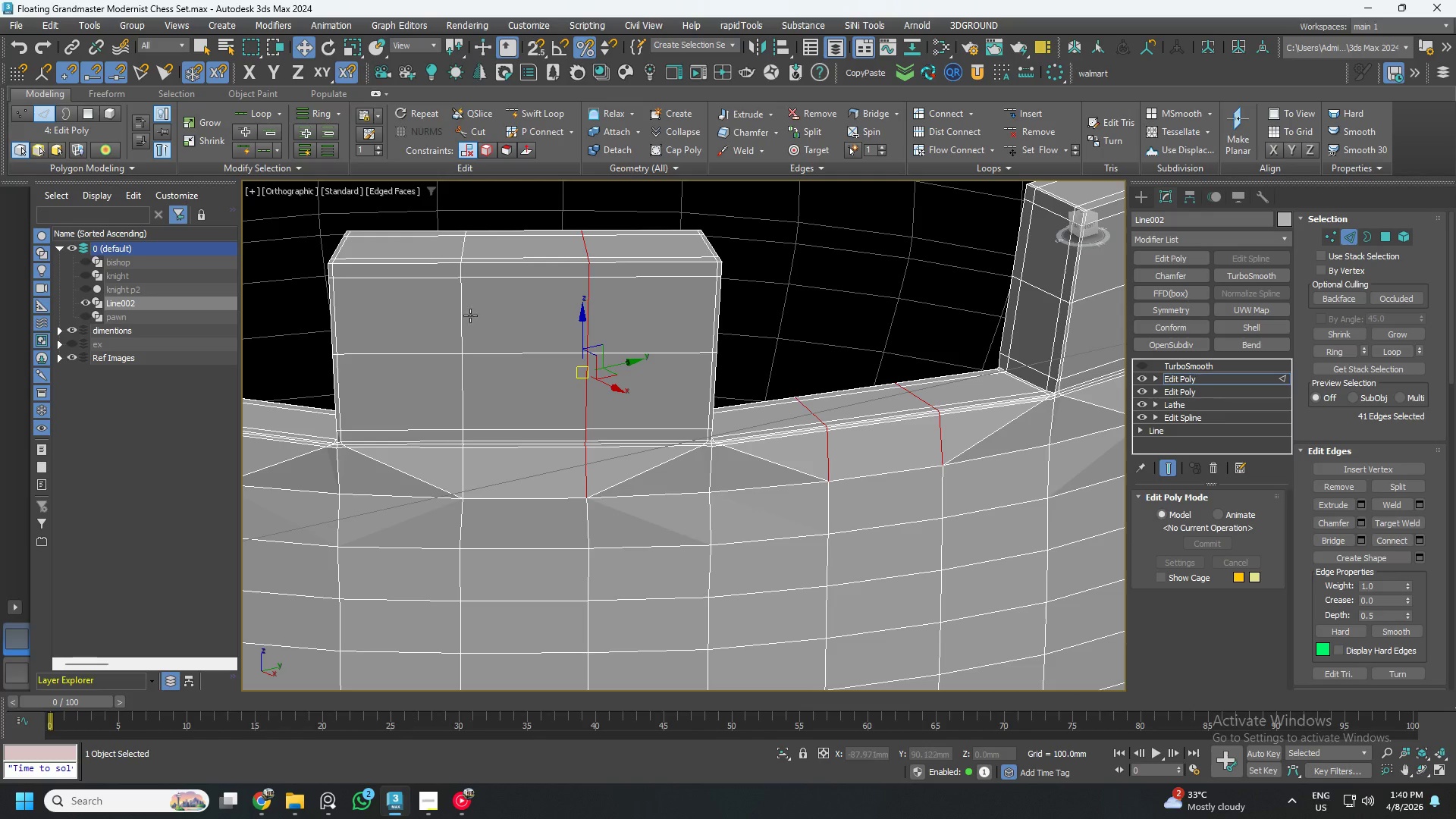 
hold_key(key=ControlLeft, duration=0.38)
left_click([462, 314])
 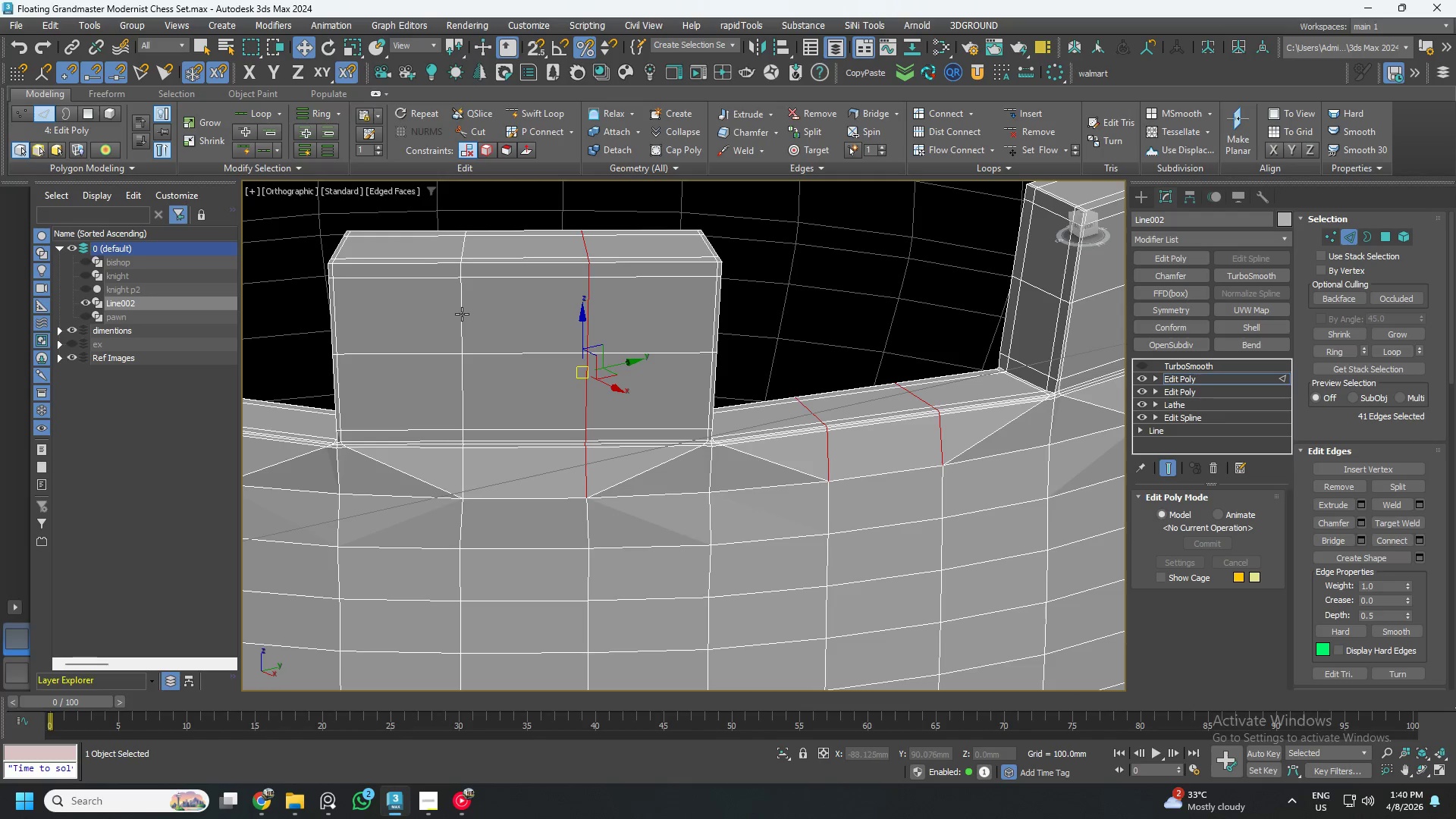 
double_click([462, 314])
 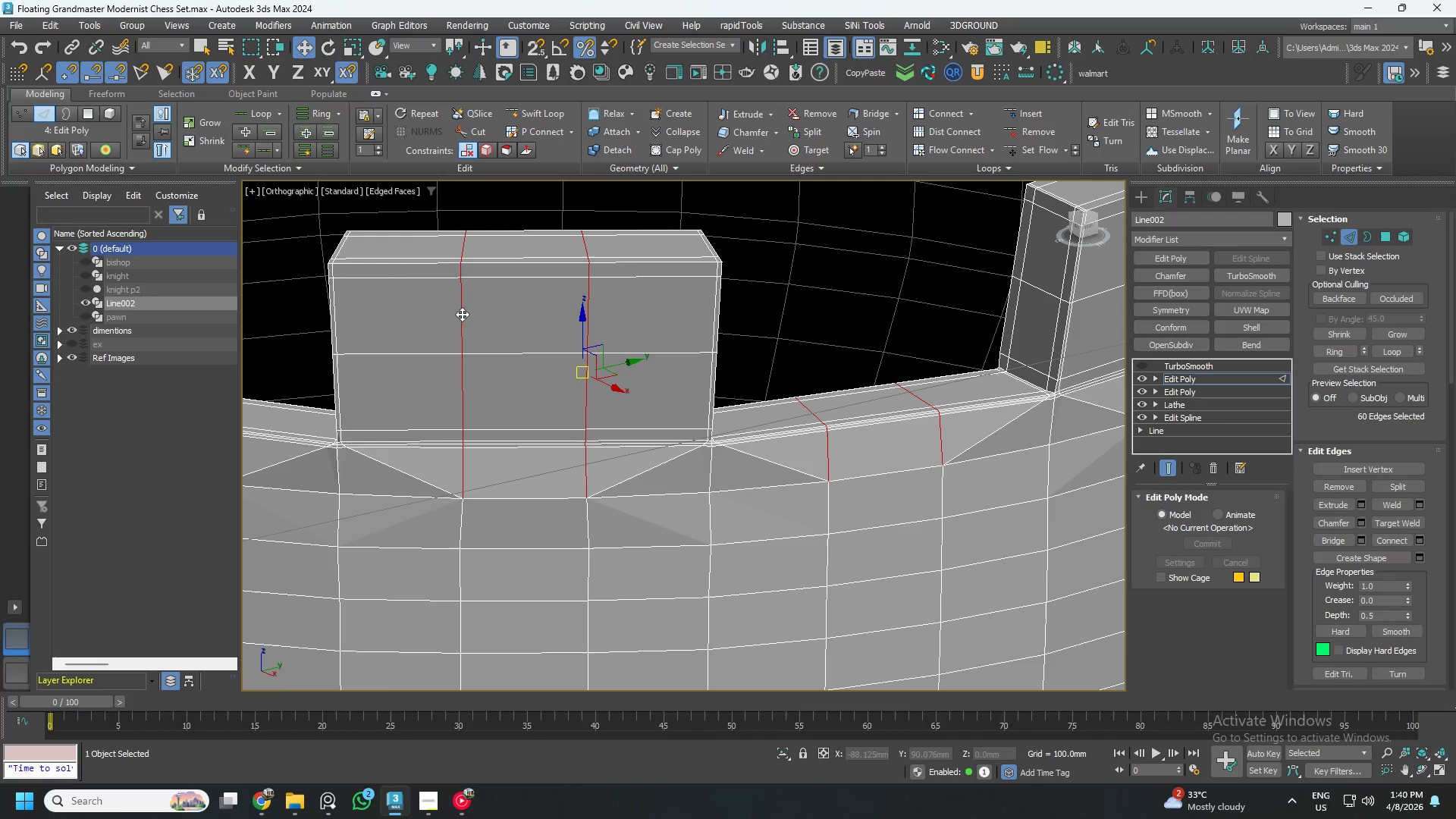 
key(Control+Backspace)
 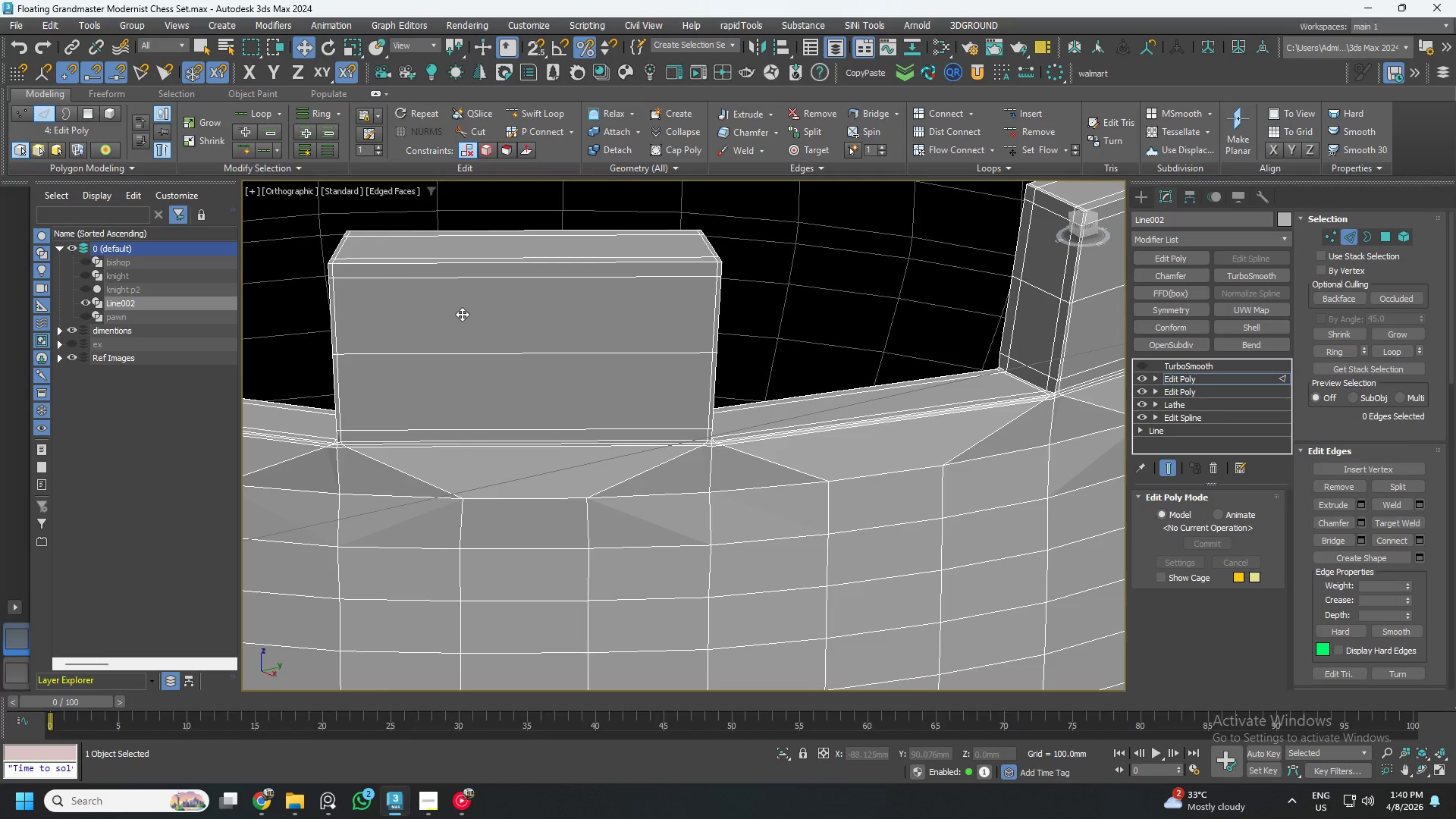 
hold_key(key=AltLeft, duration=0.38)
 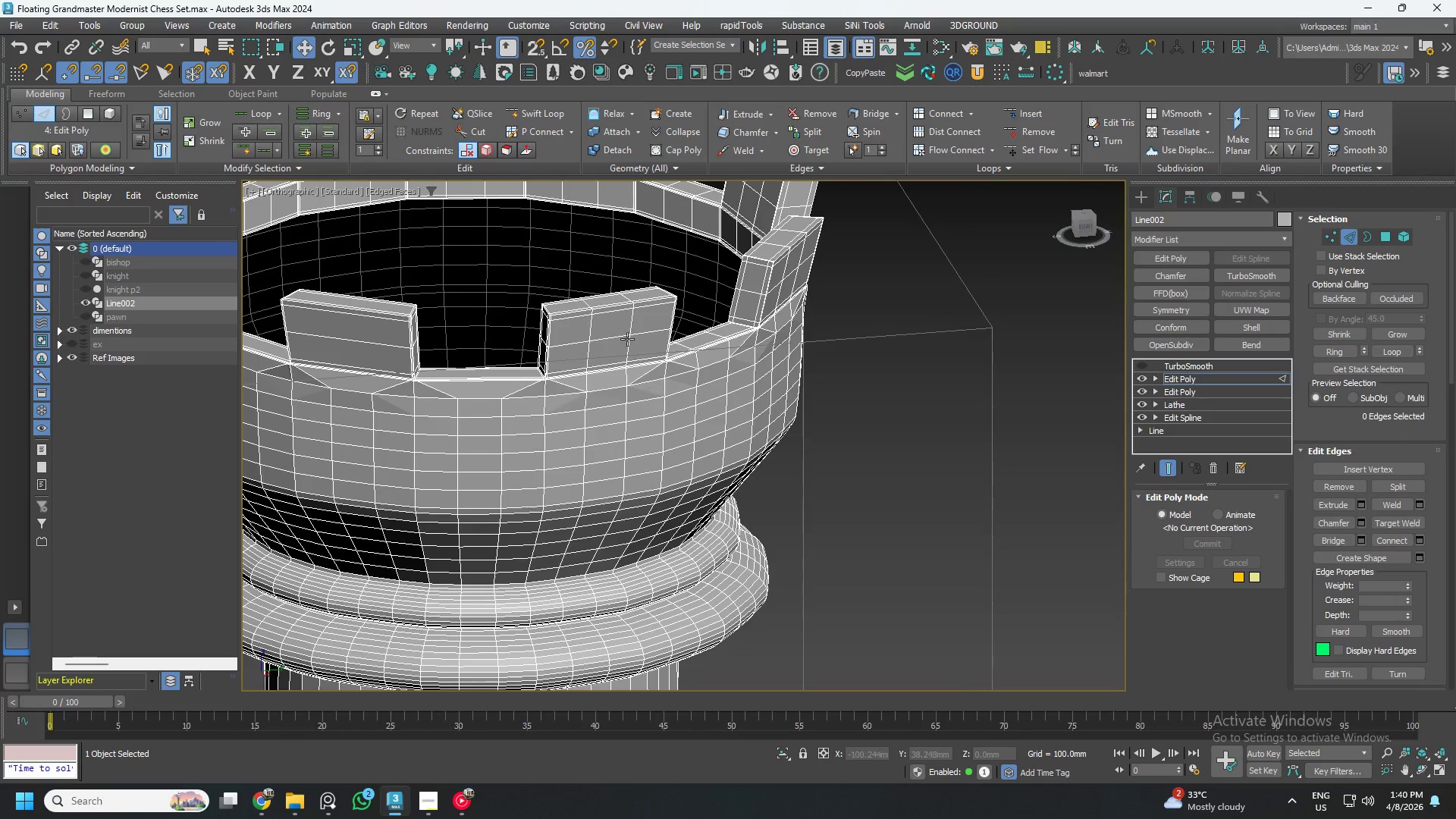 
scroll: coordinate [447, 338], scroll_direction: down, amount: 3.0
 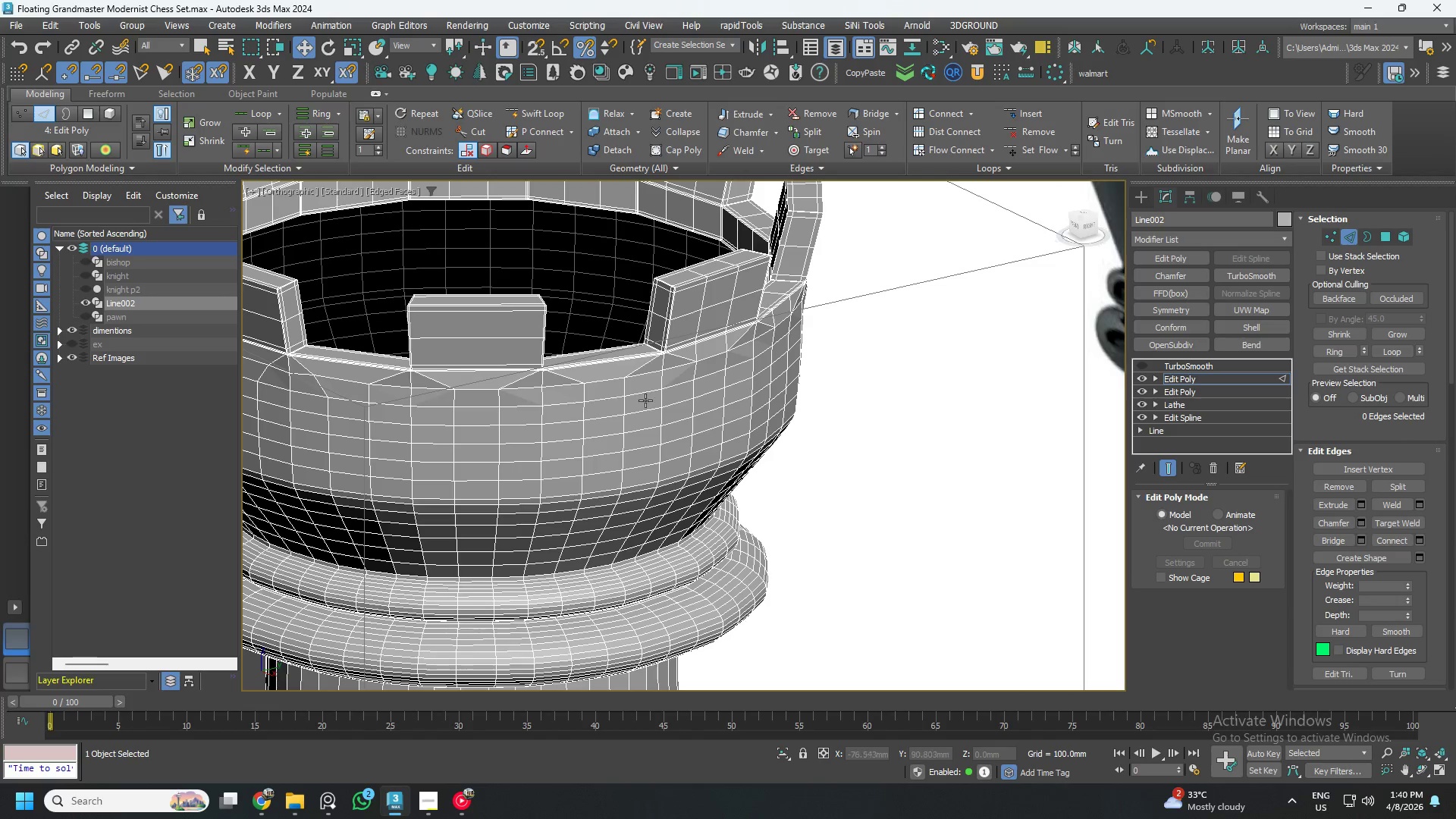 
left_click([636, 318])
 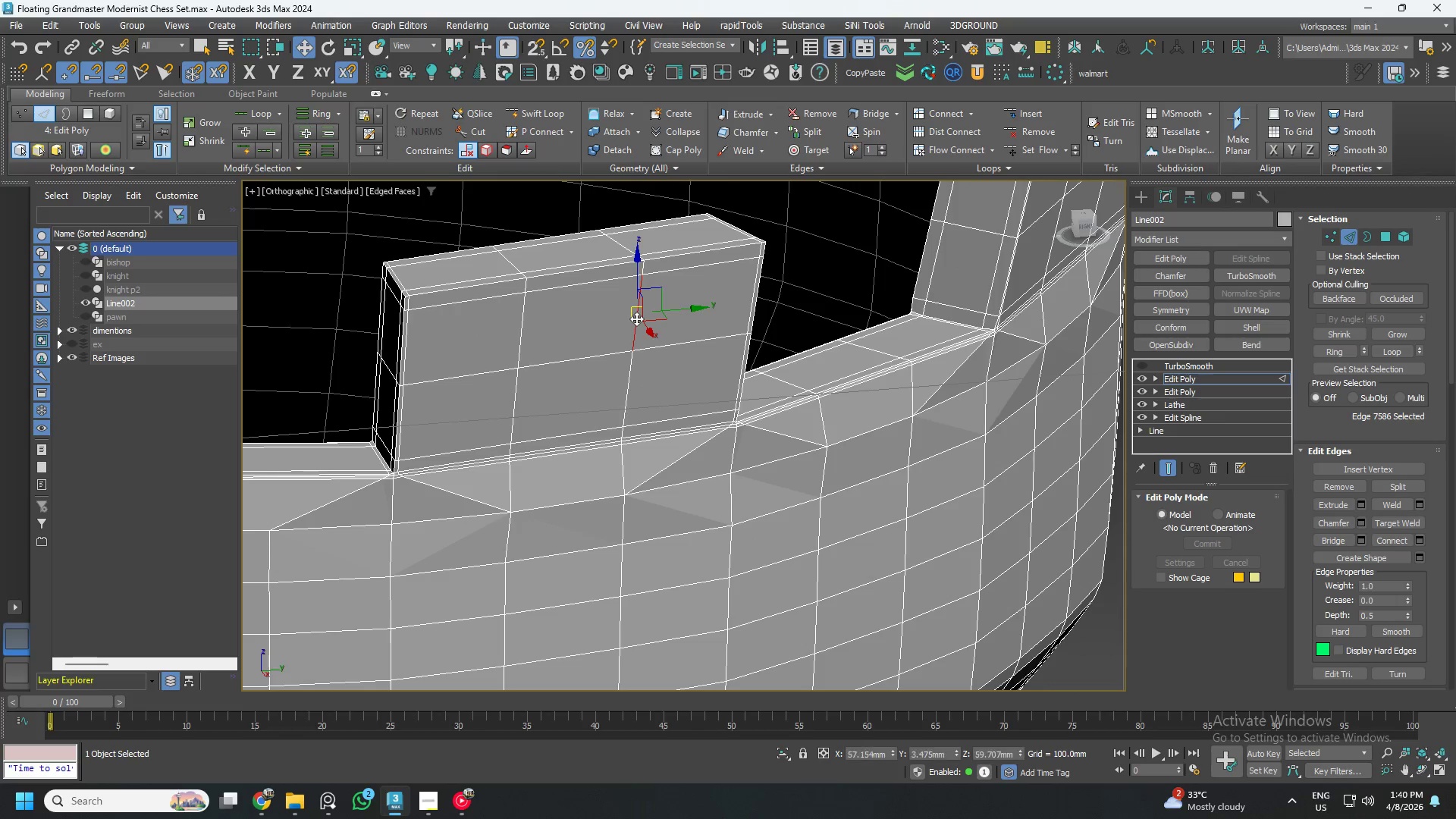 
scroll: coordinate [633, 318], scroll_direction: up, amount: 3.0
 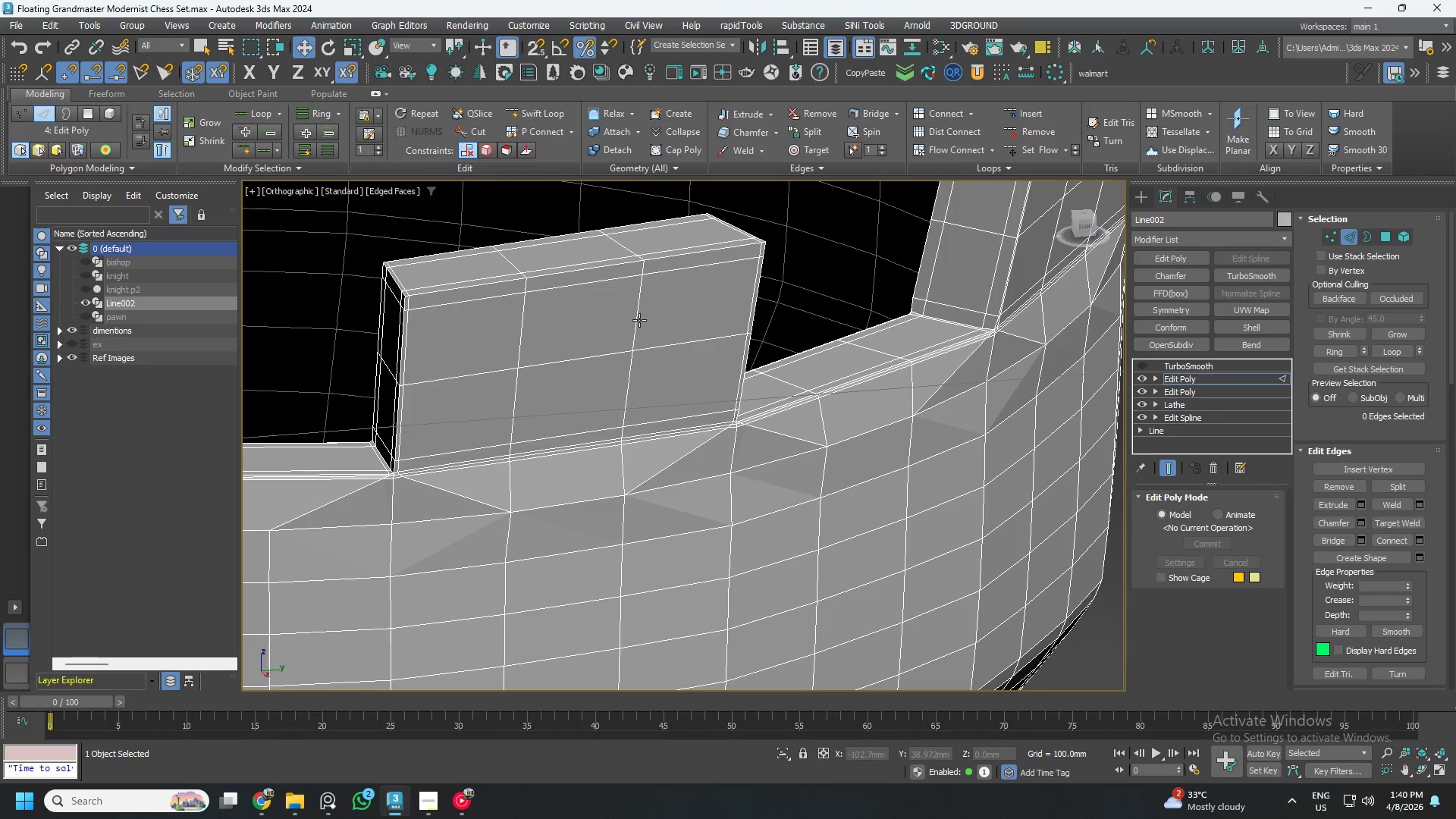 
double_click([636, 318])
 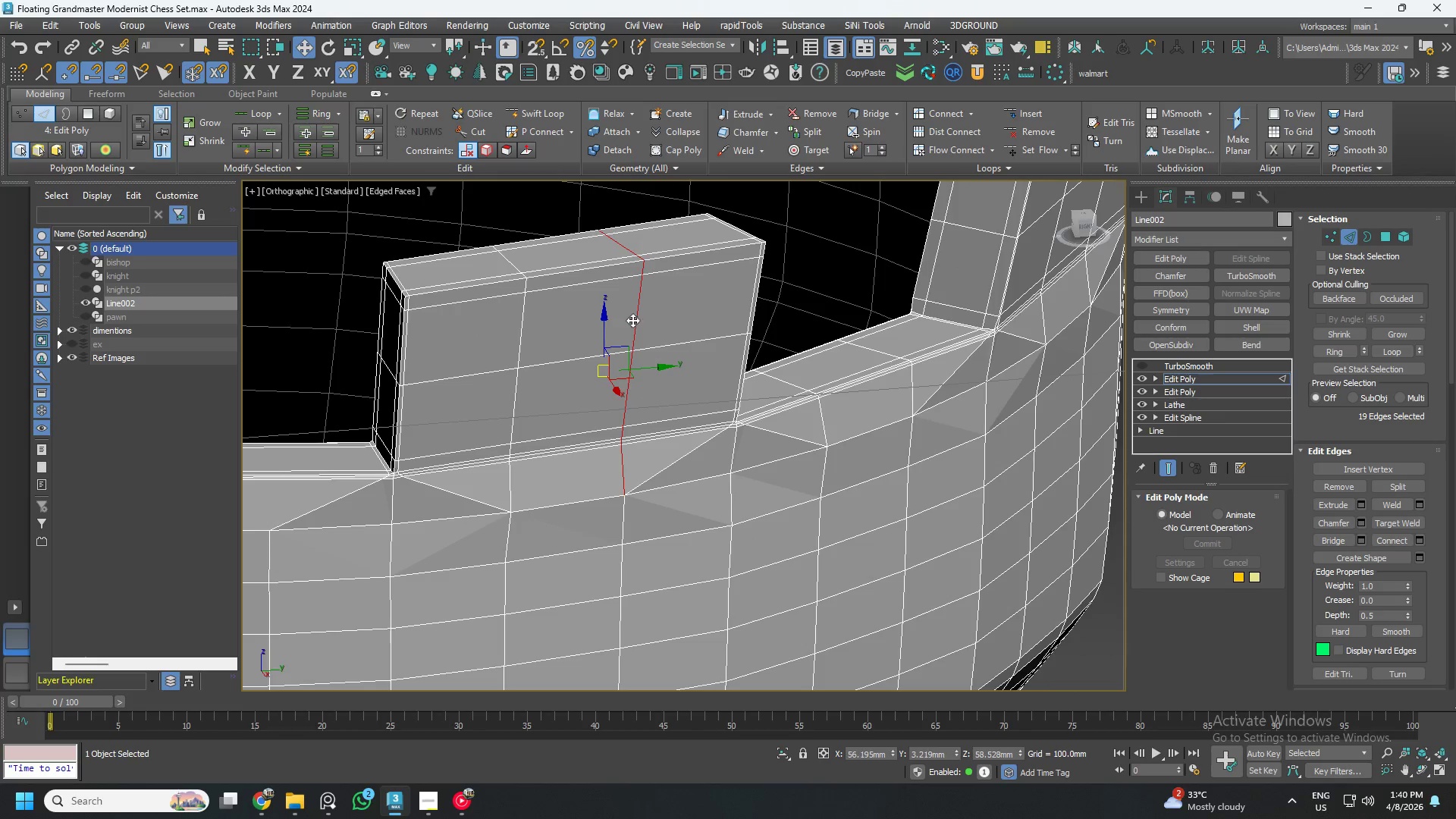 
hold_key(key=ControlLeft, duration=1.5)
left_click([527, 330])
 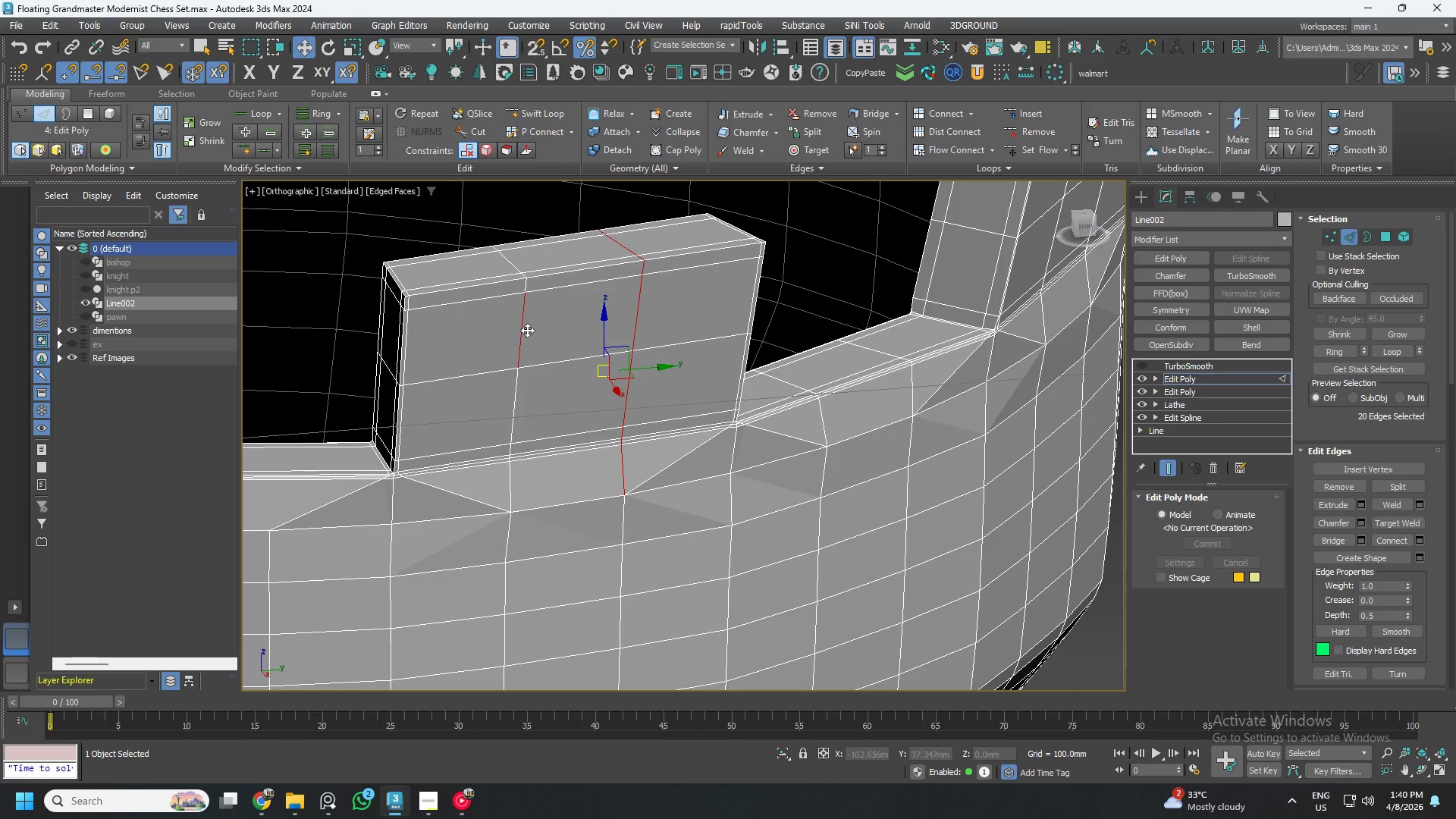 
double_click([527, 330])
 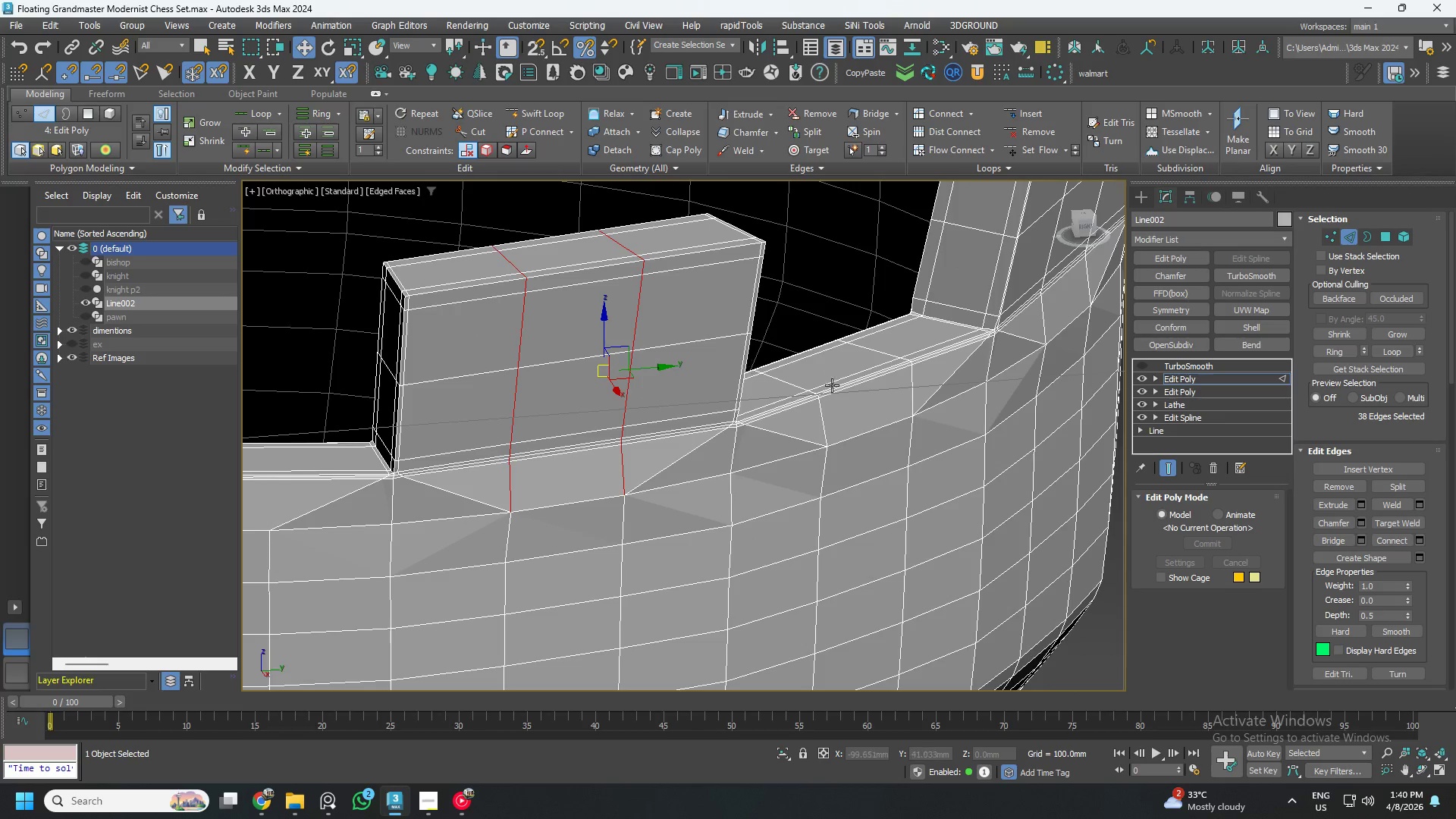 
hold_key(key=ControlLeft, duration=1.52)
left_click([821, 410])
 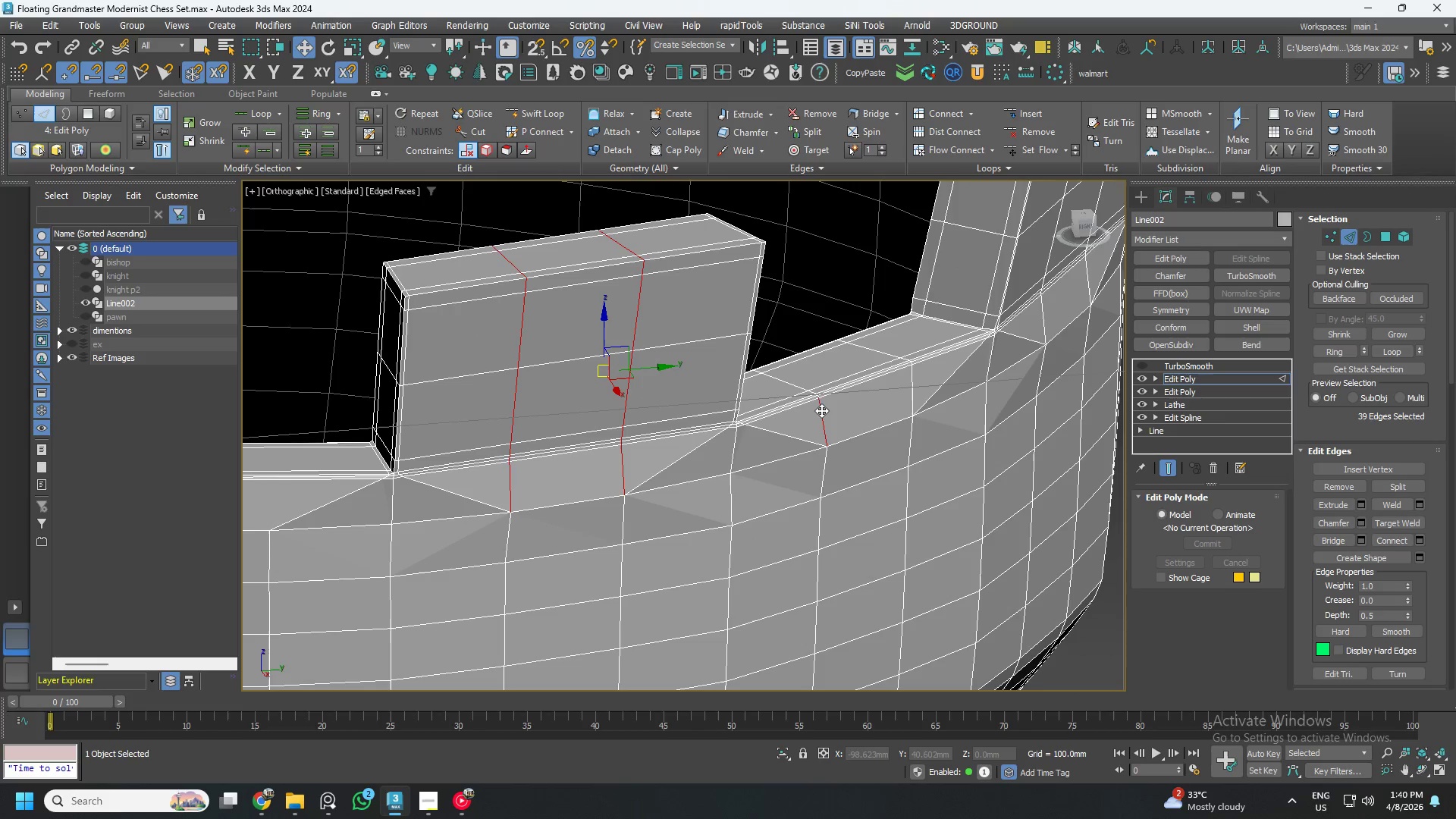 
double_click([821, 410])
 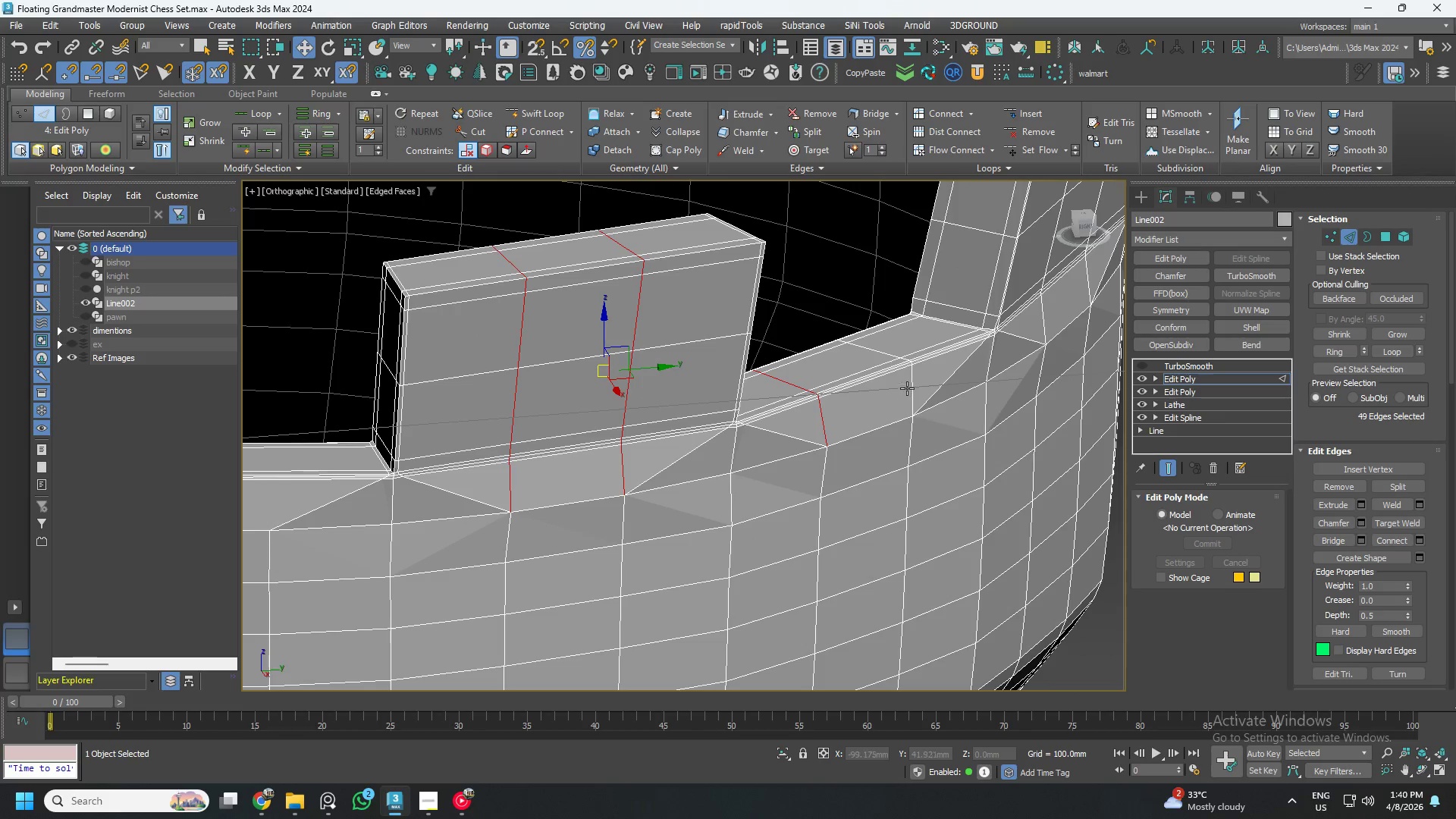 
left_click([912, 381])
 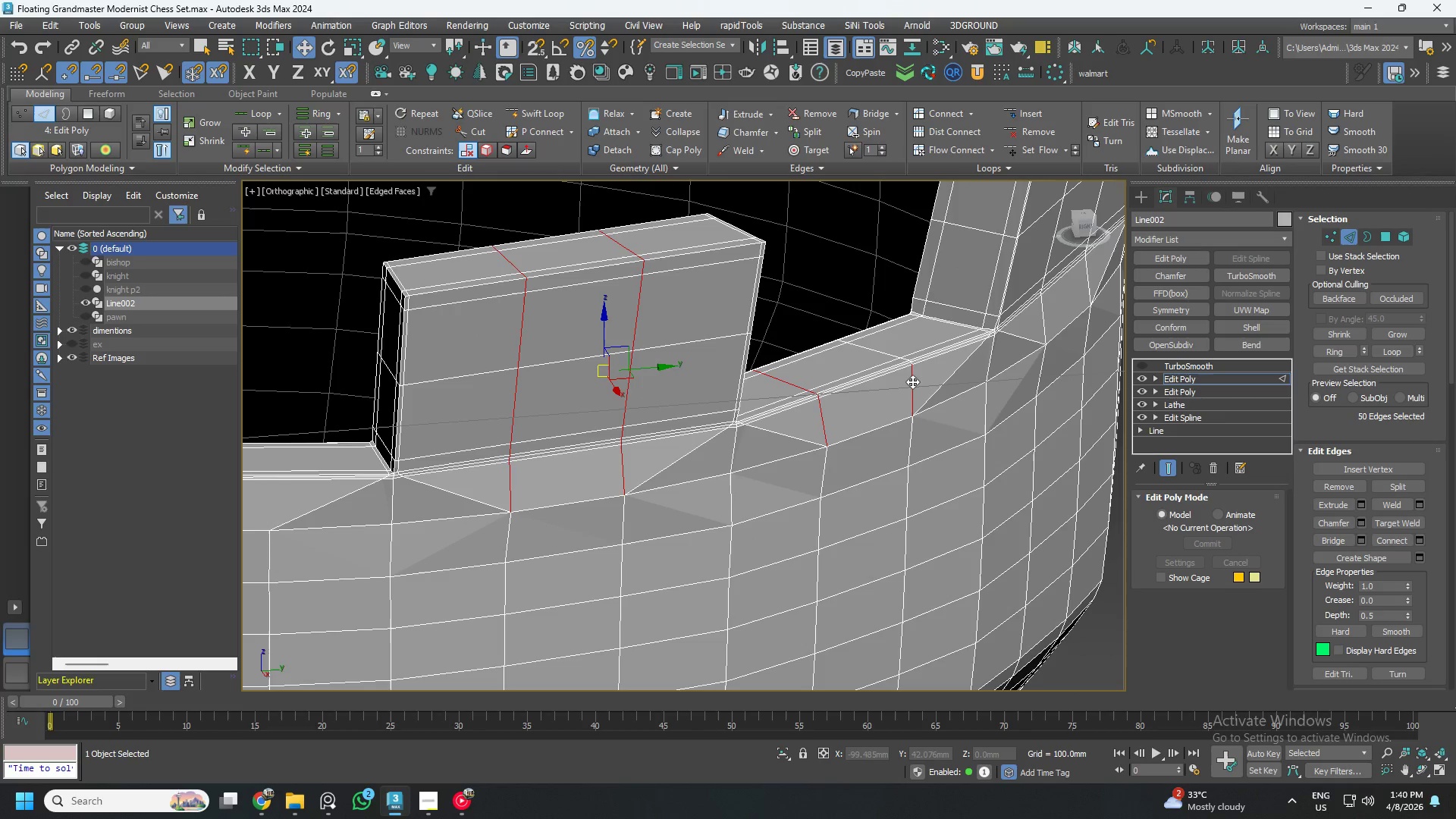 
key(Control+ControlLeft)
 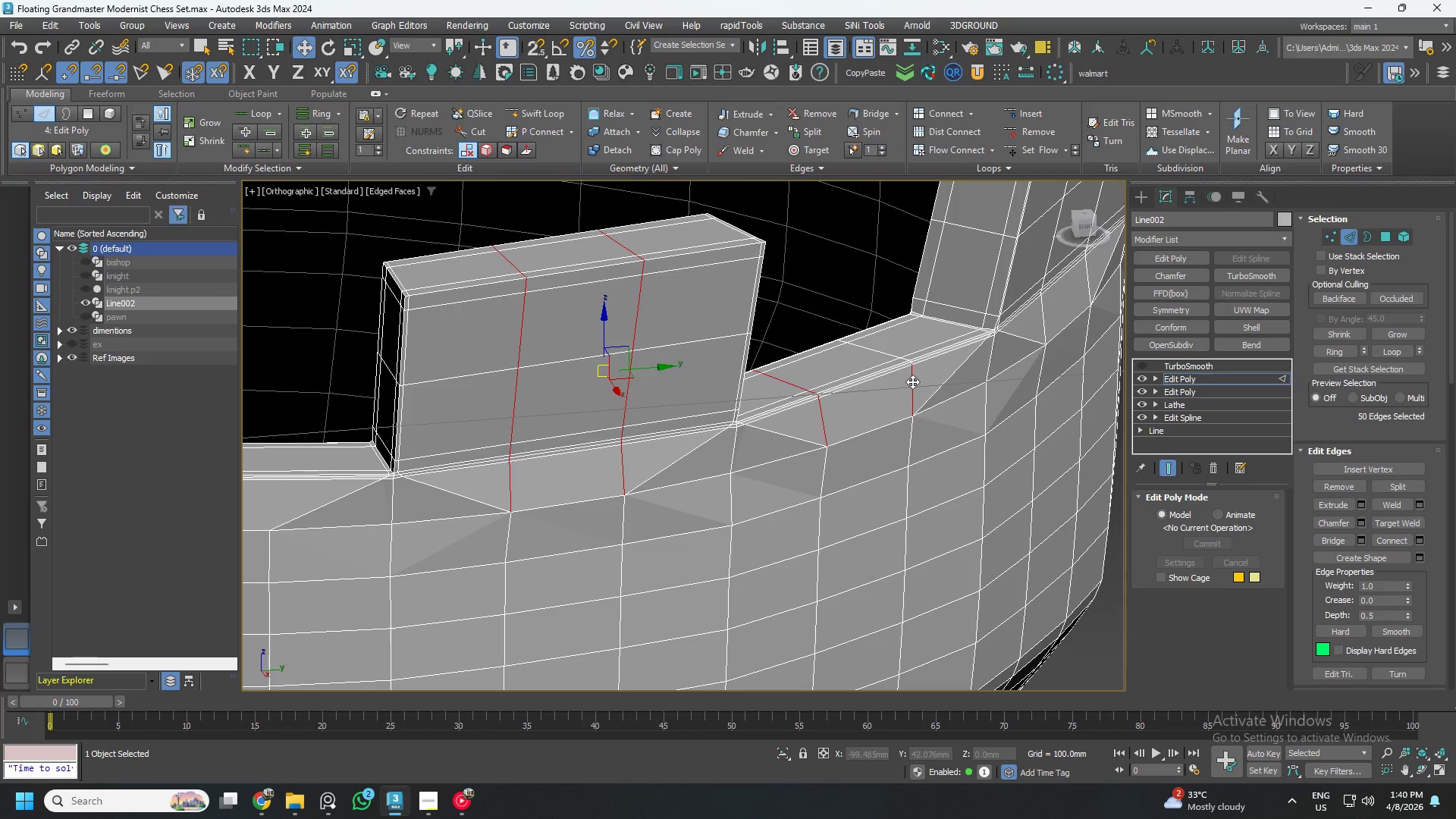 
double_click([912, 381])
 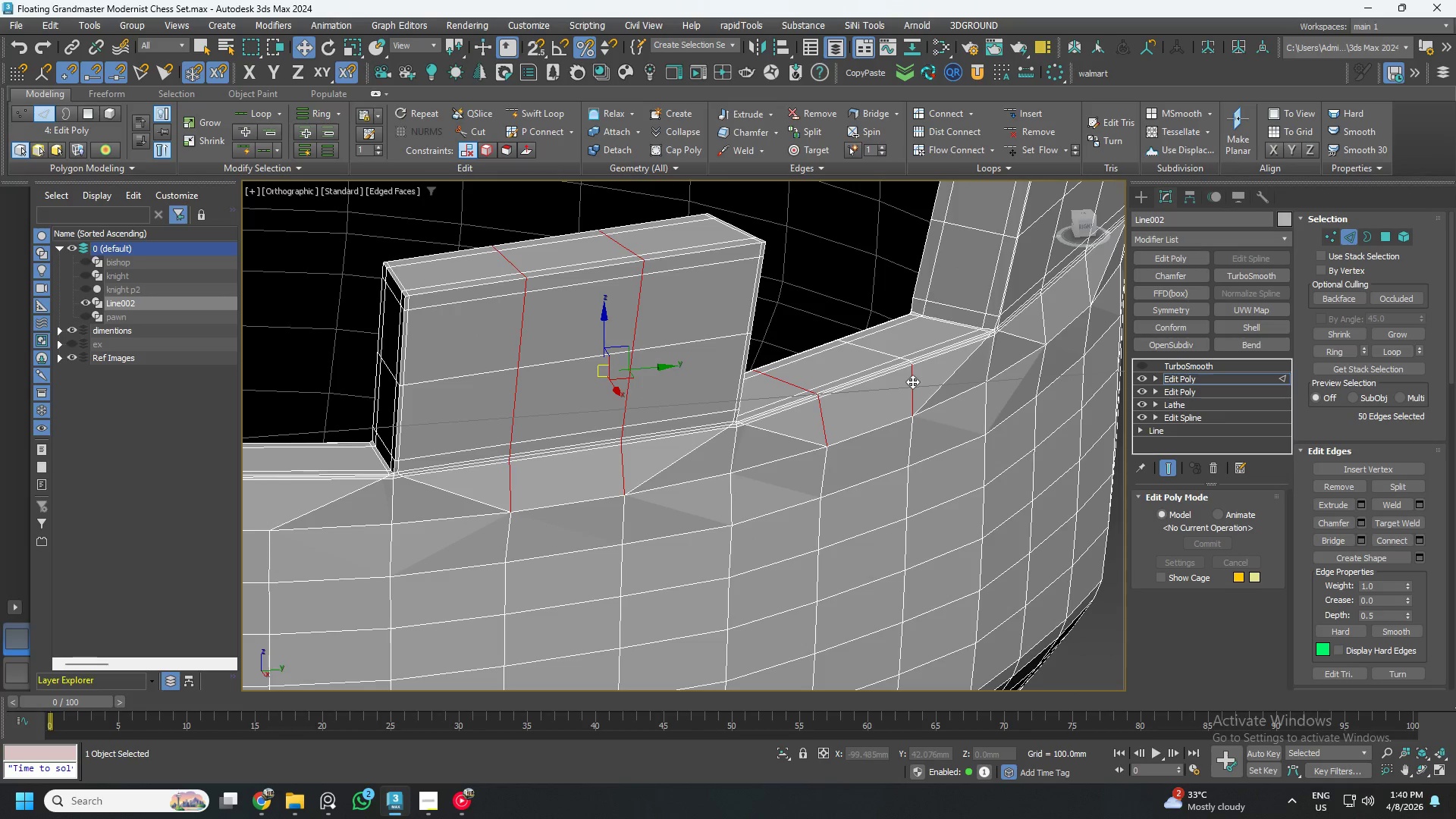 
key(Control+ControlLeft)
 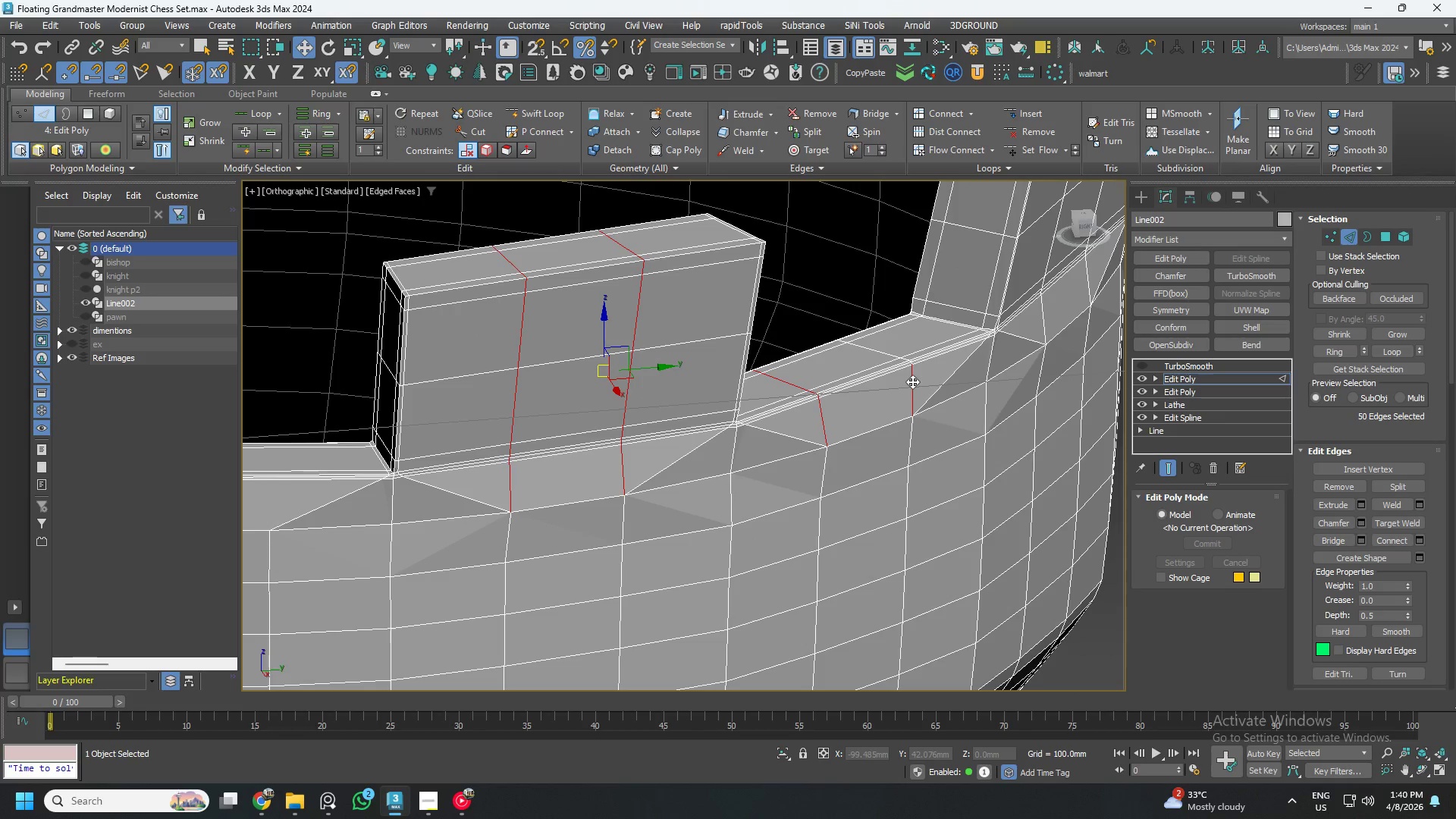 
key(Control+ControlLeft)
 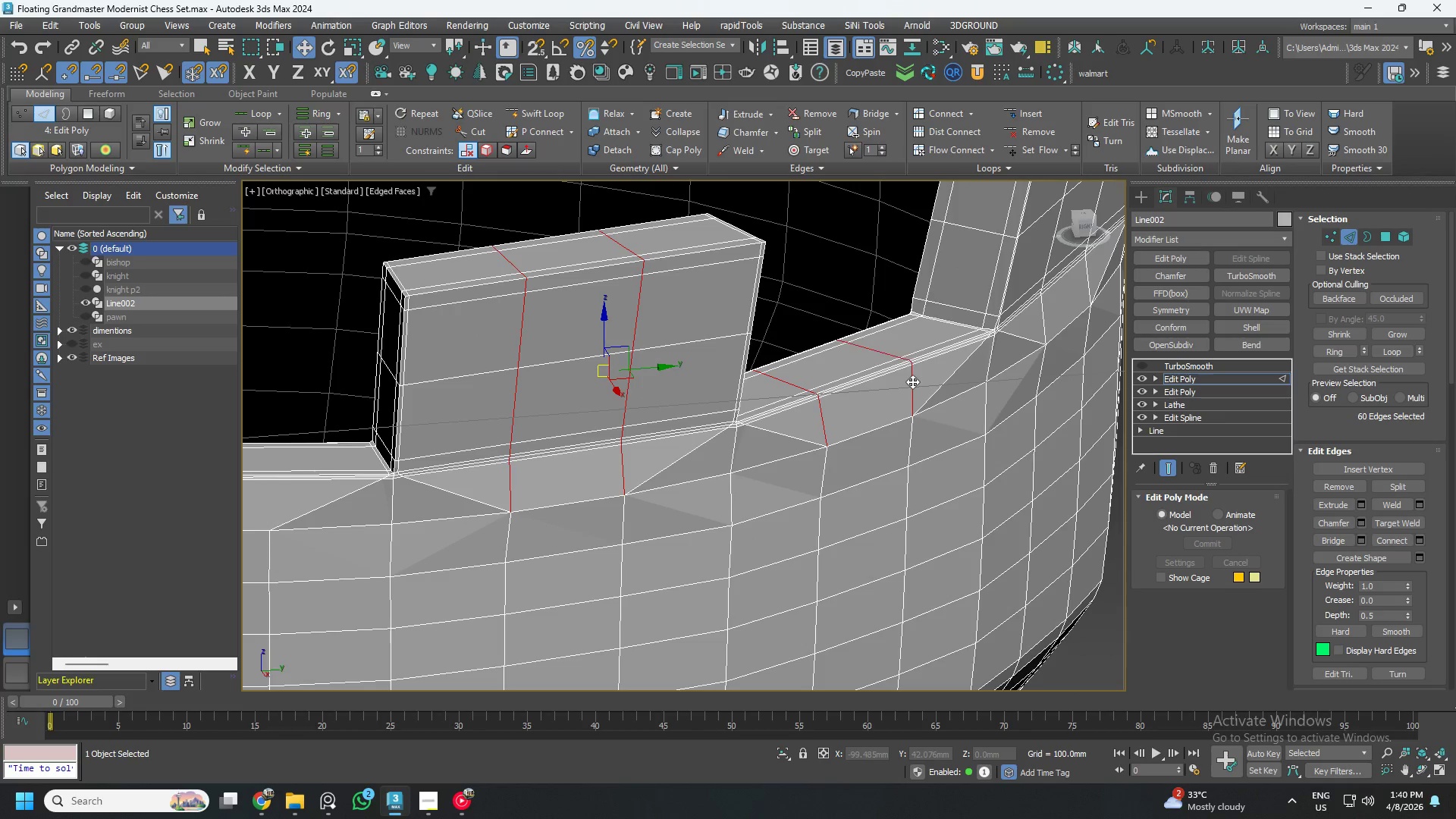 
key(Control+ControlLeft)
 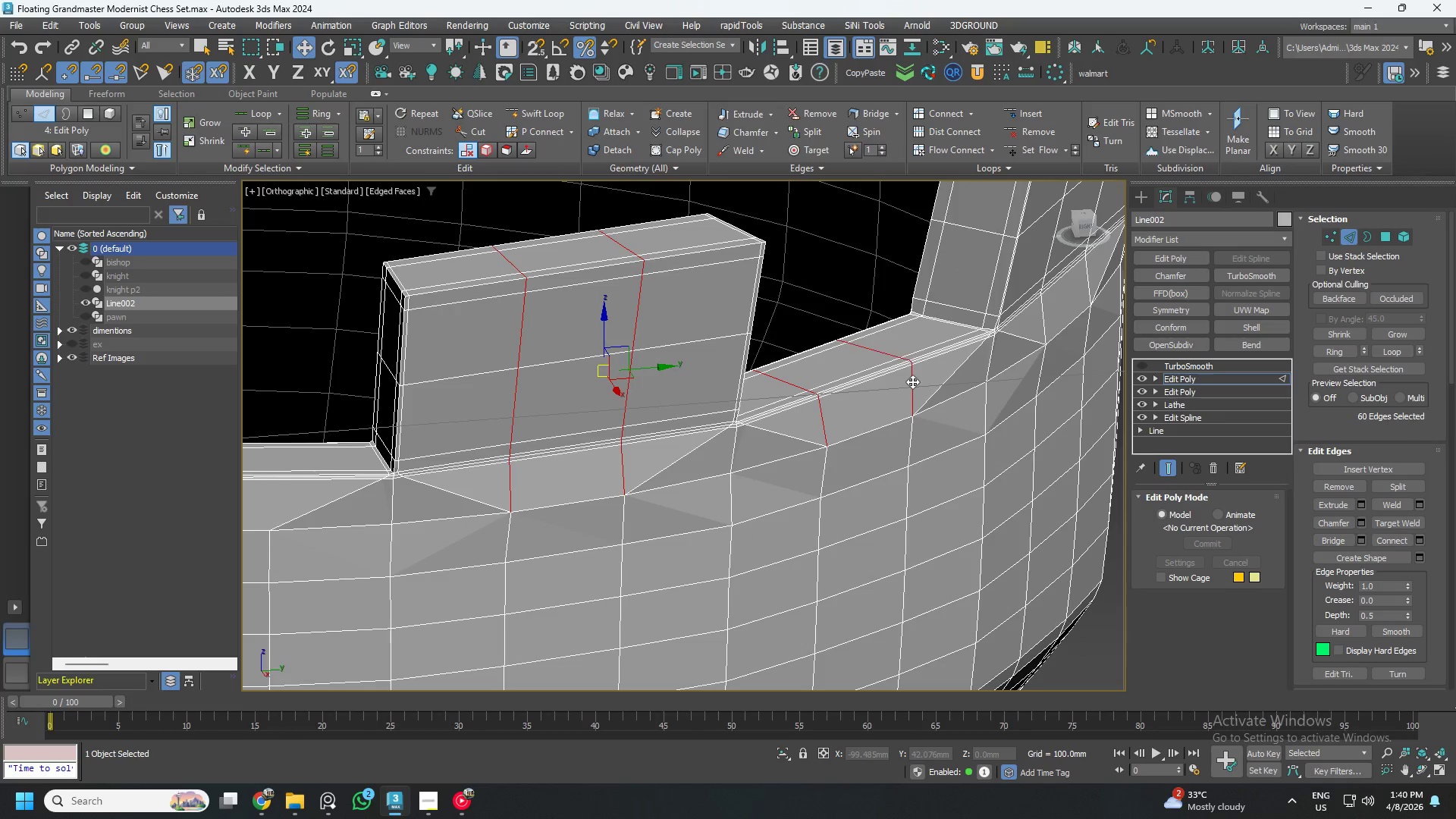 
key(Control+ControlLeft)
 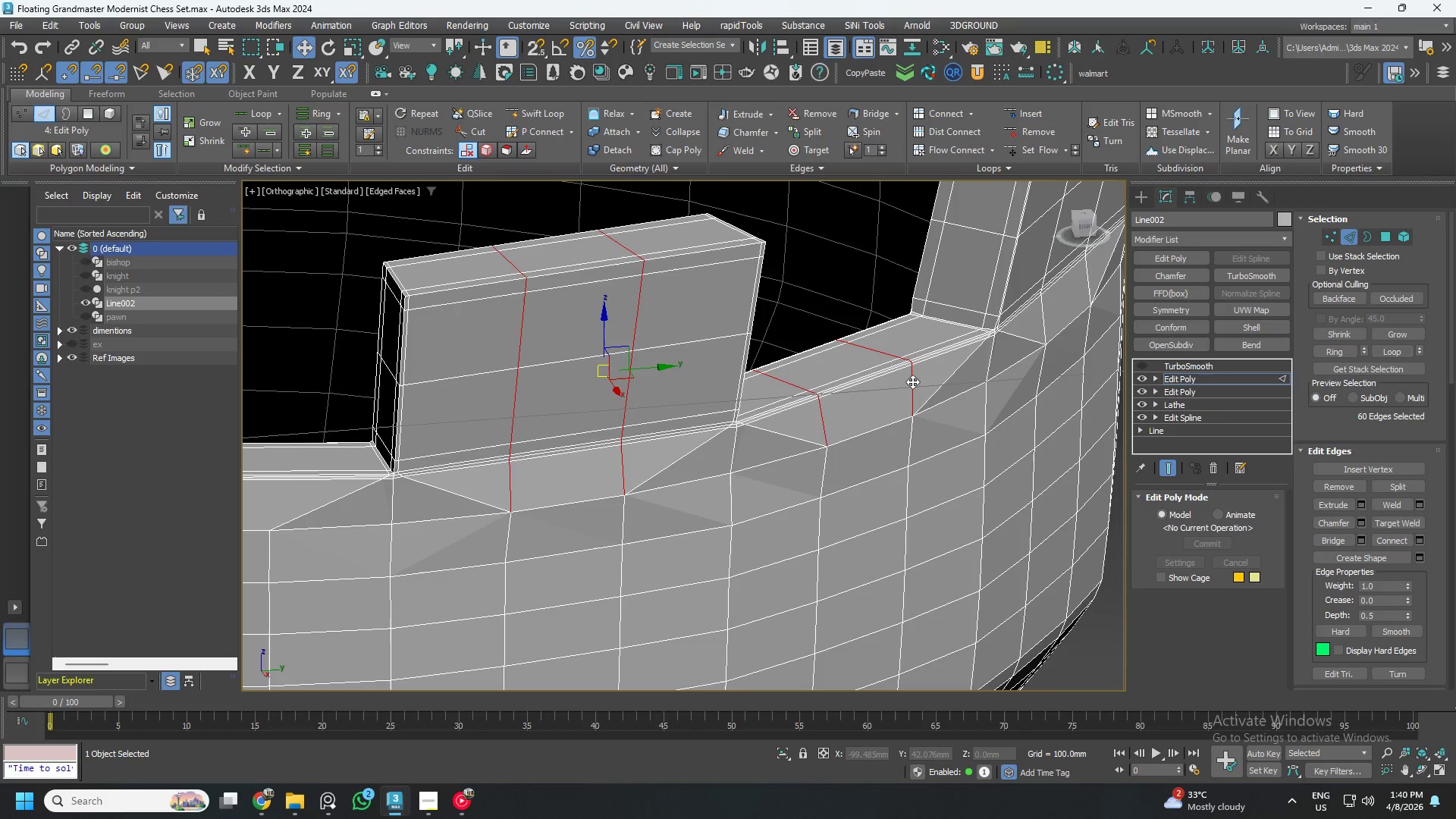 
key(Control+ControlLeft)
 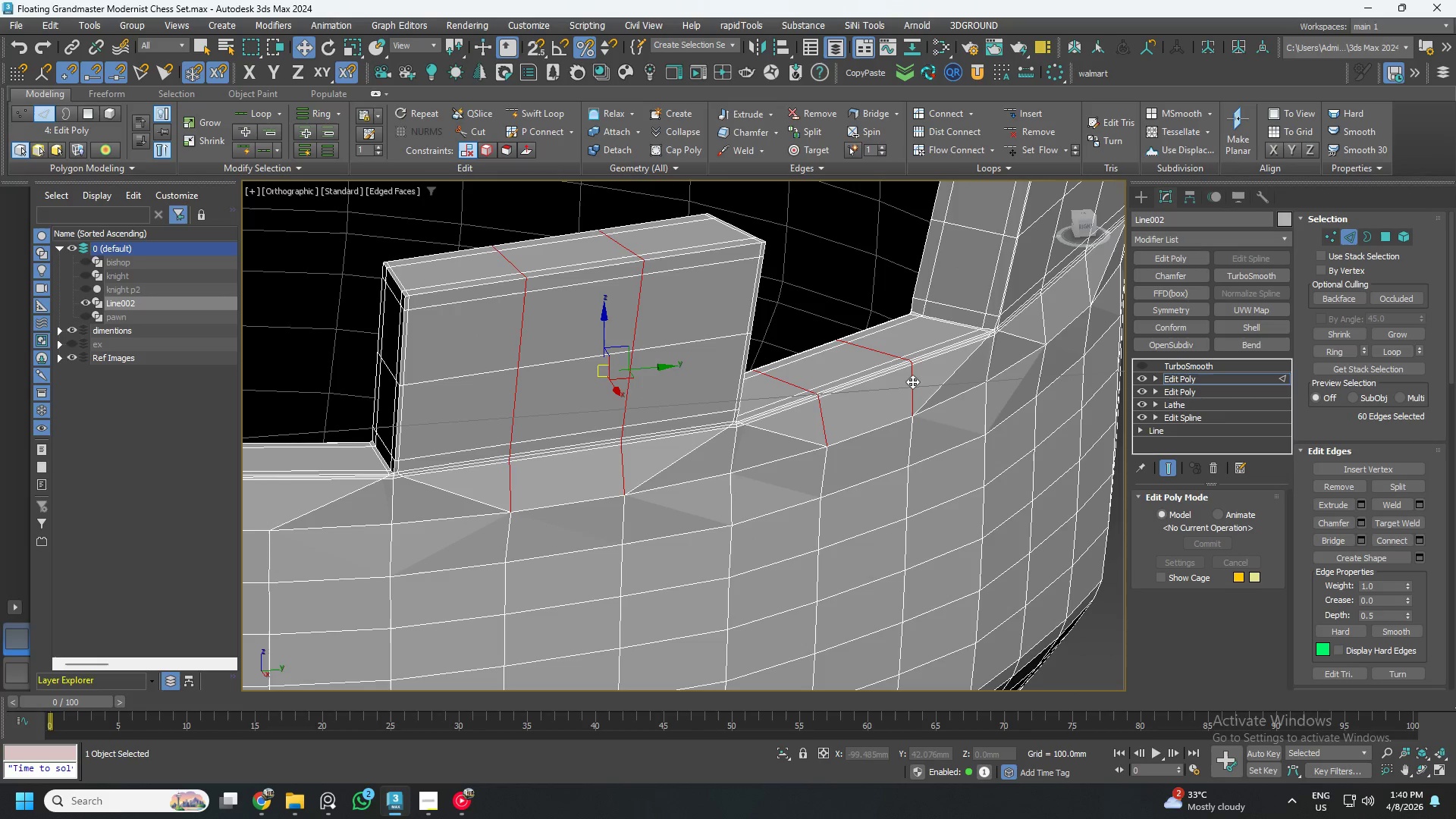 
key(Control+ControlLeft)
 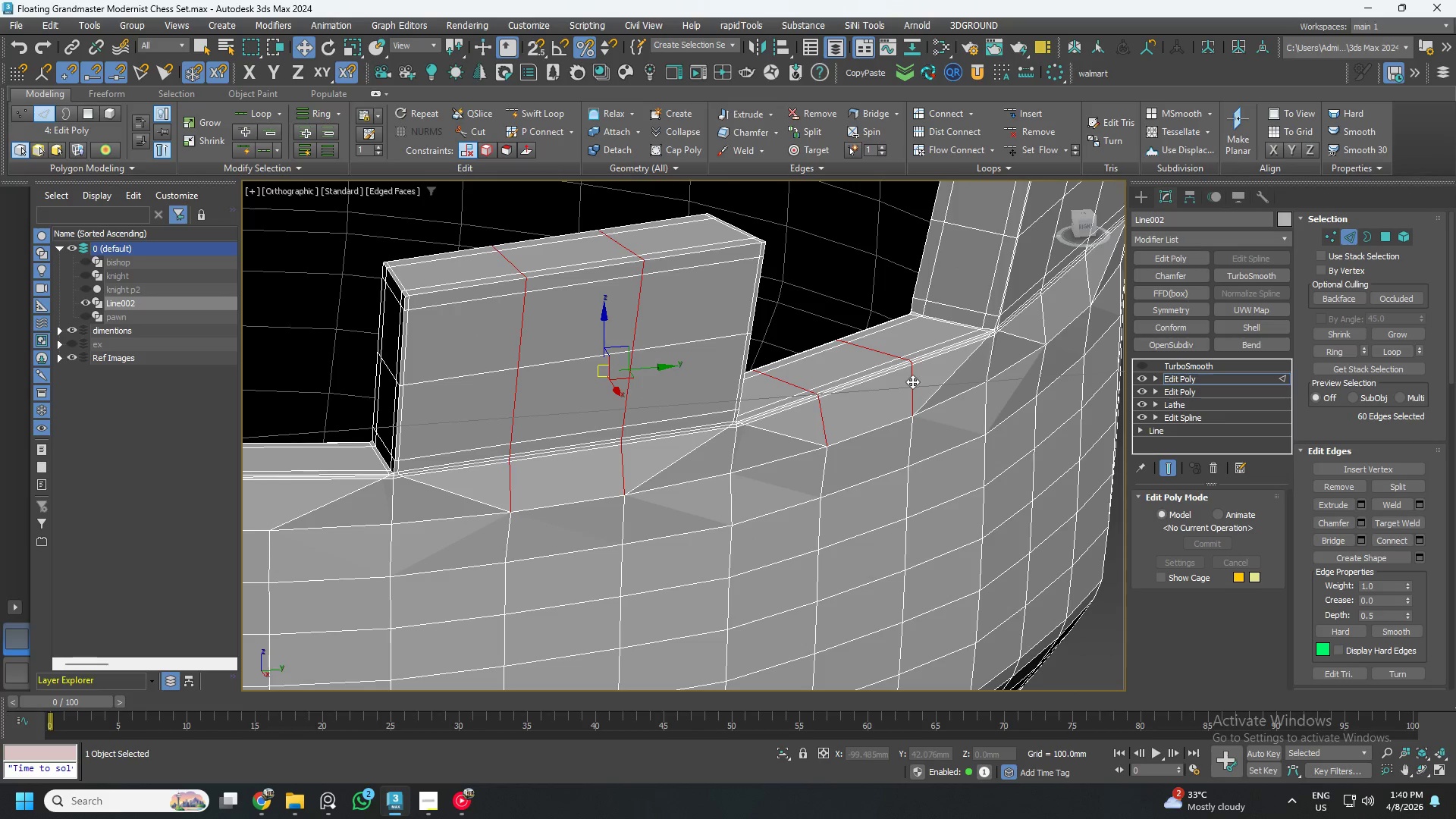 
key(Control+ControlLeft)
 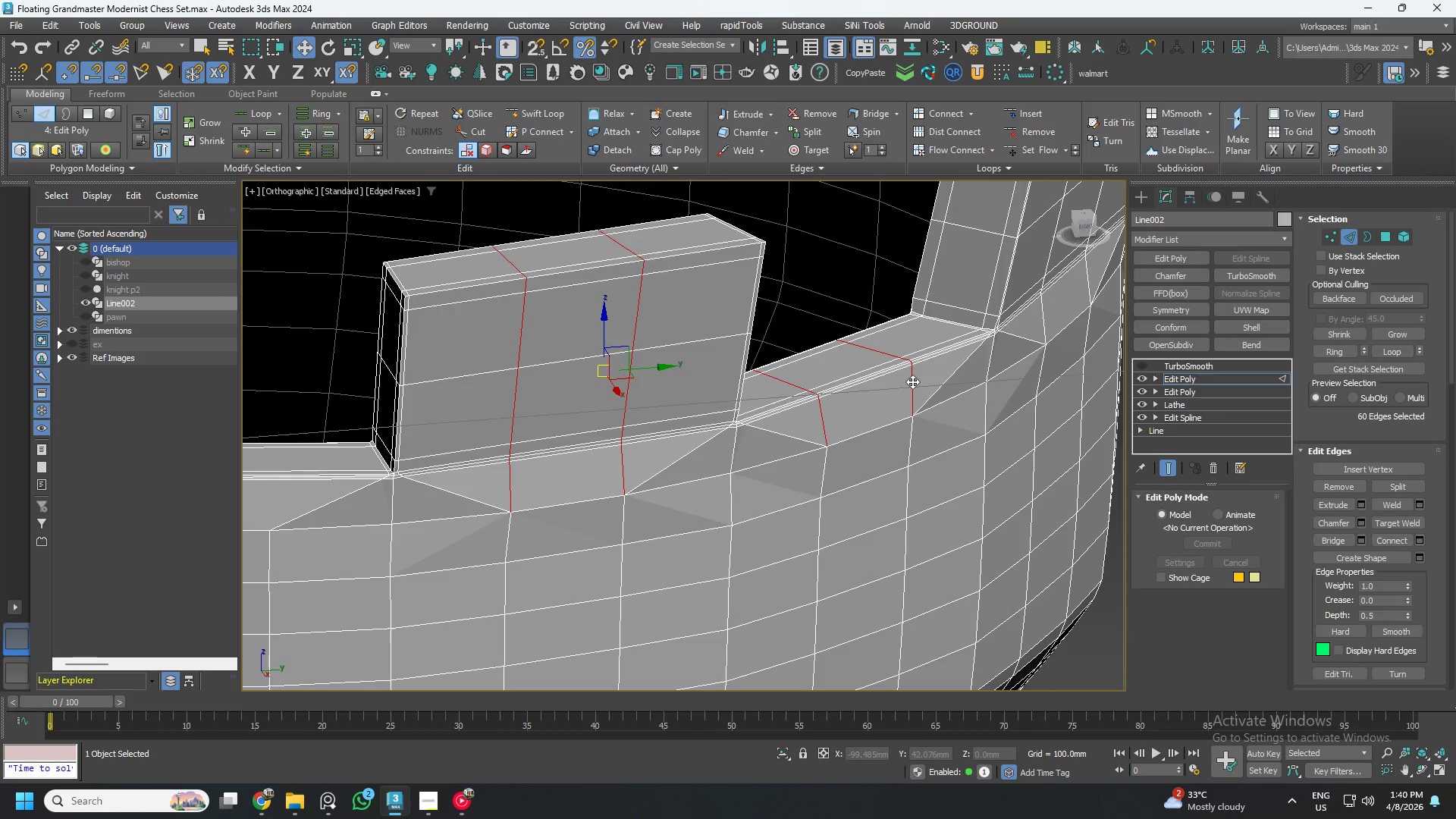 
key(Control+Backspace)
 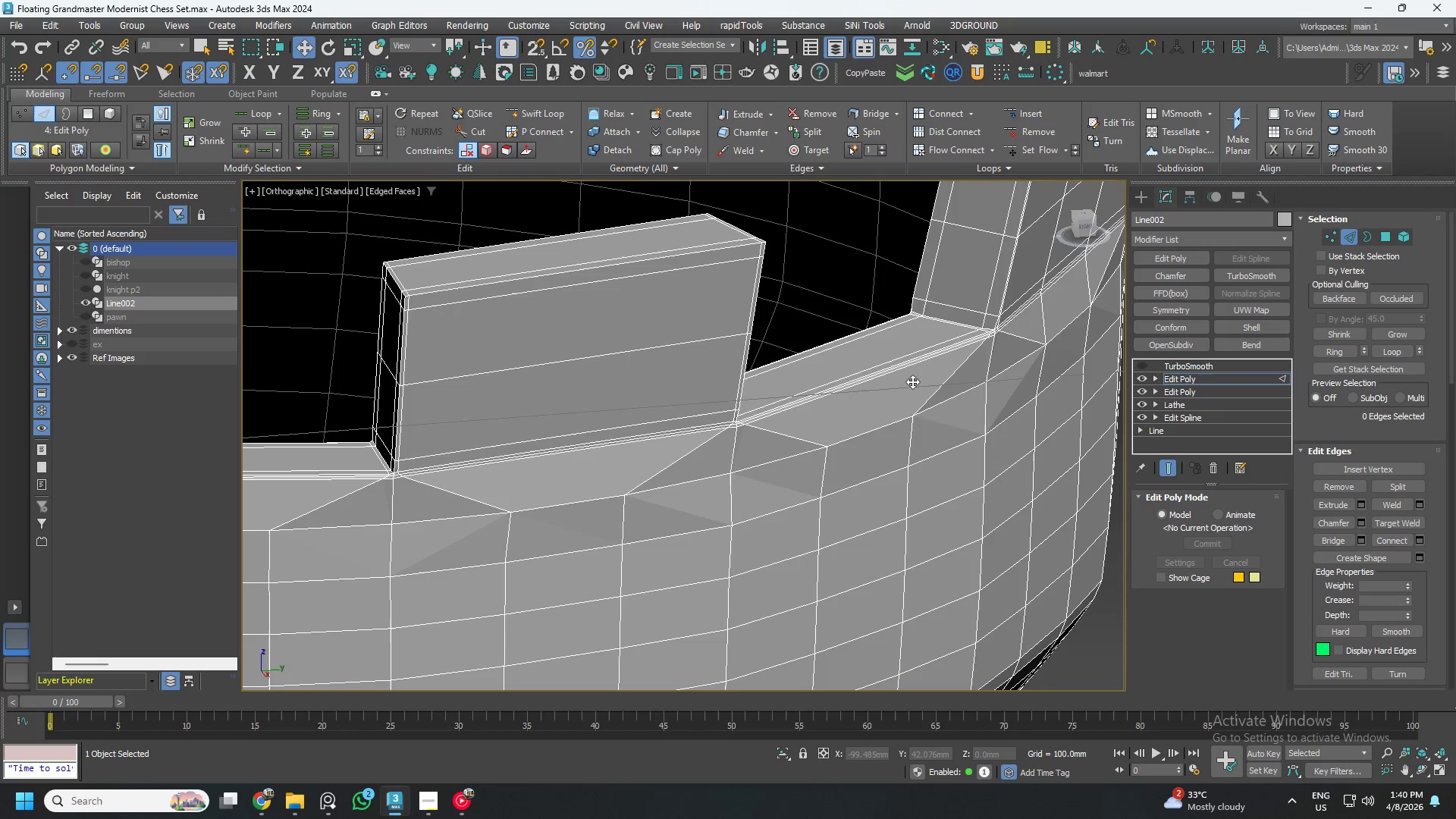 
hold_key(key=AltLeft, duration=0.55)
 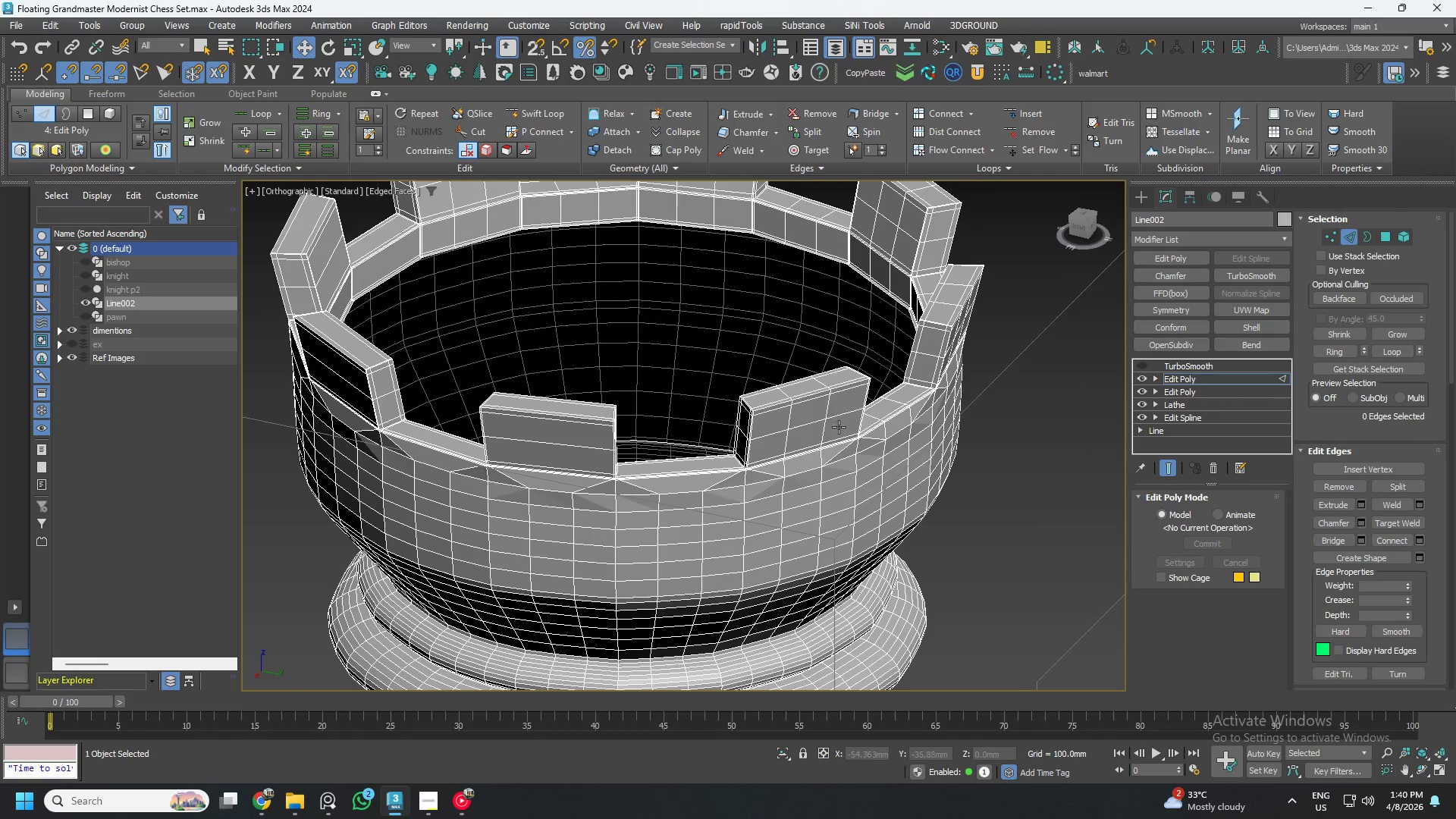 
scroll: coordinate [868, 366], scroll_direction: down, amount: 3.0
 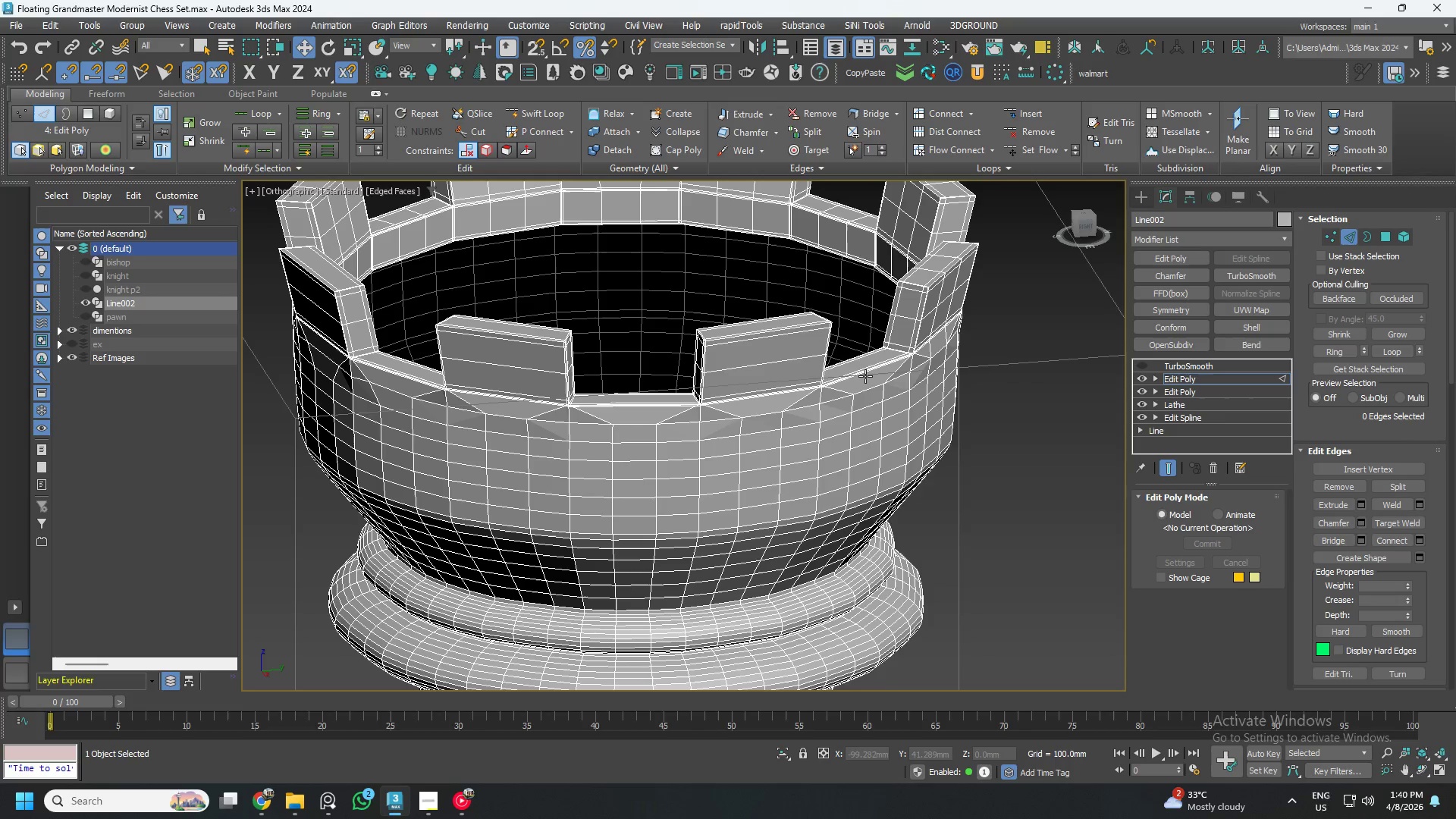 
hold_key(key=ControlLeft, duration=1.52)
 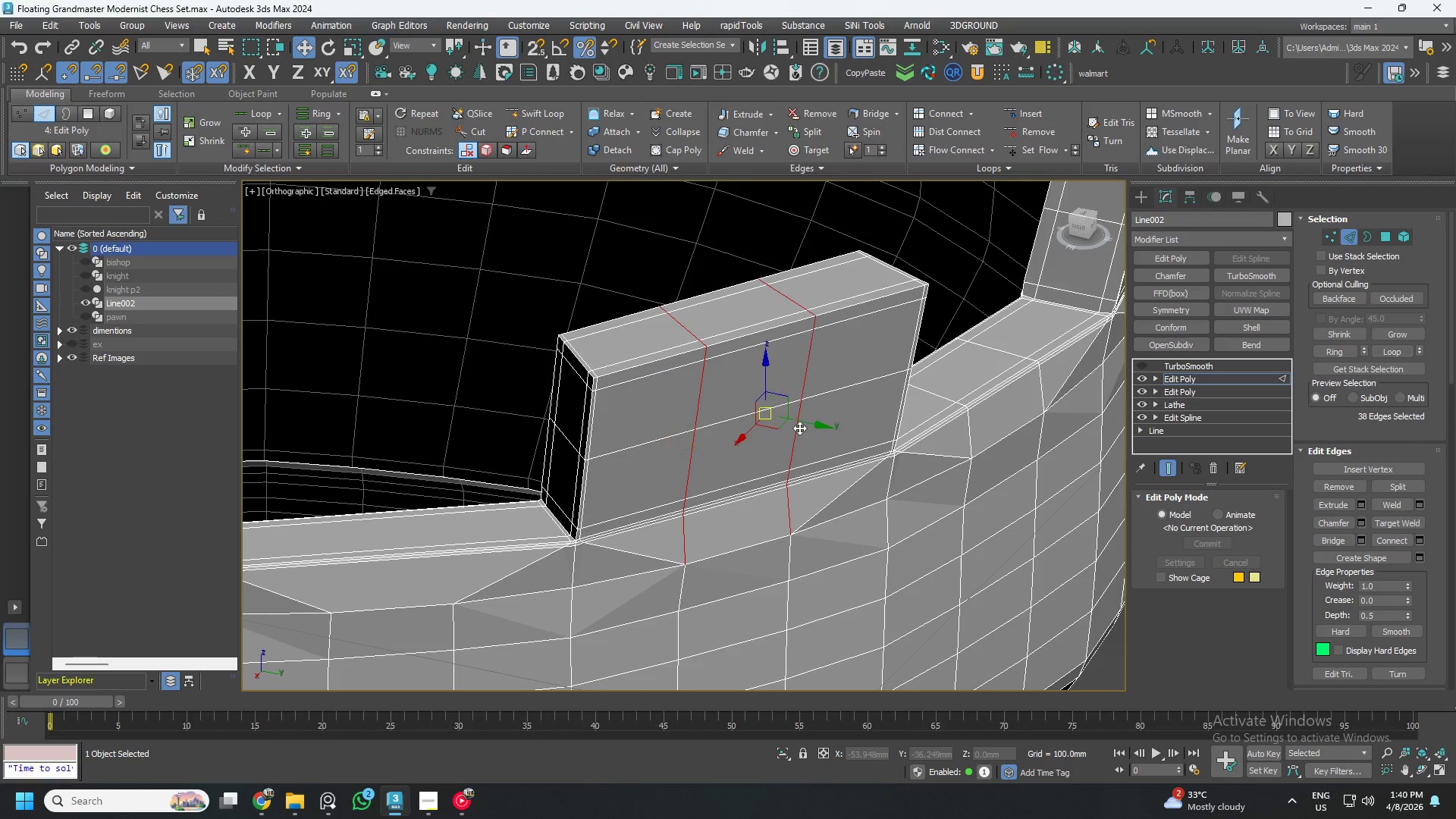 
scroll: coordinate [837, 431], scroll_direction: up, amount: 3.0
 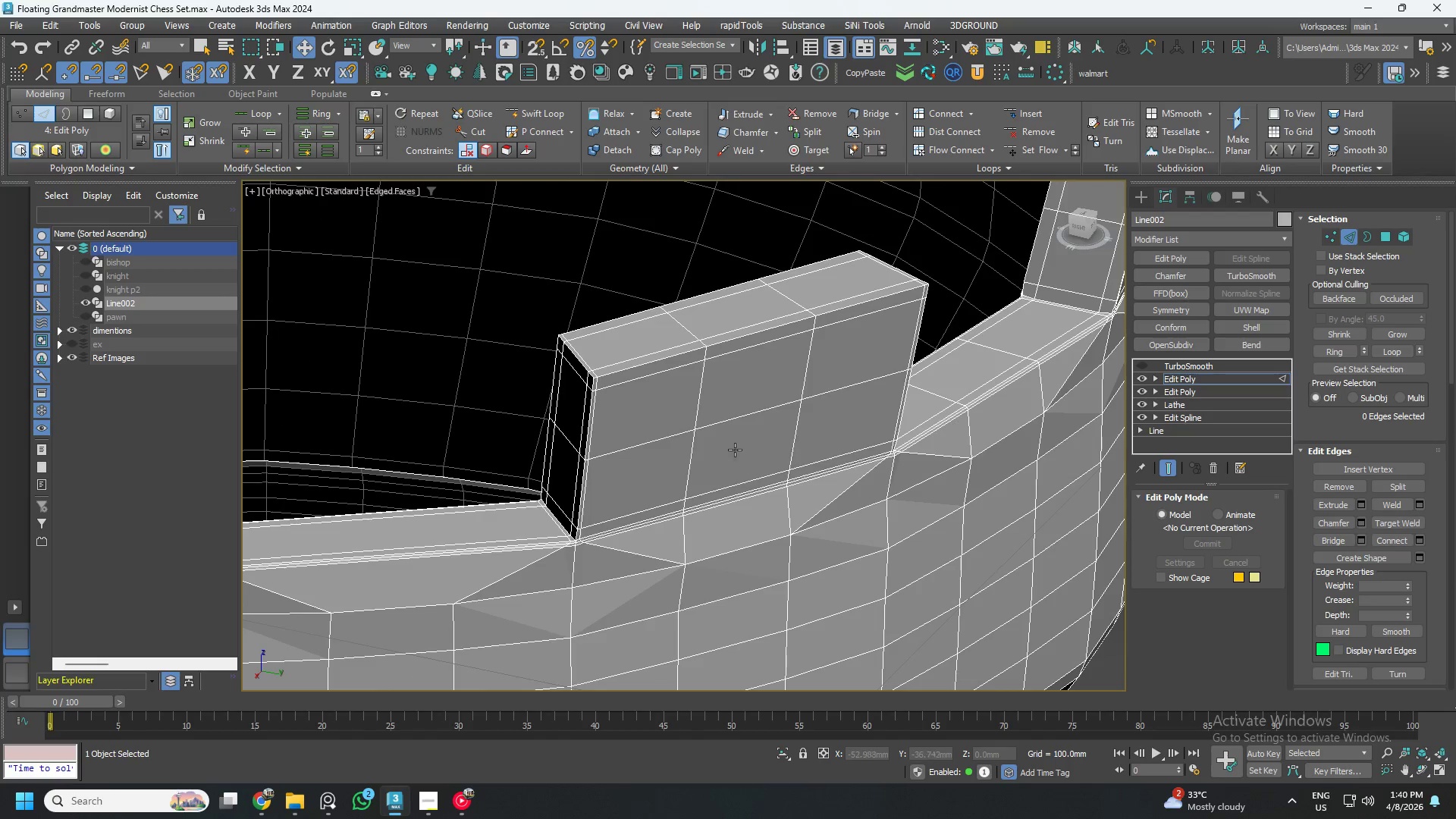 
left_click([690, 447])
 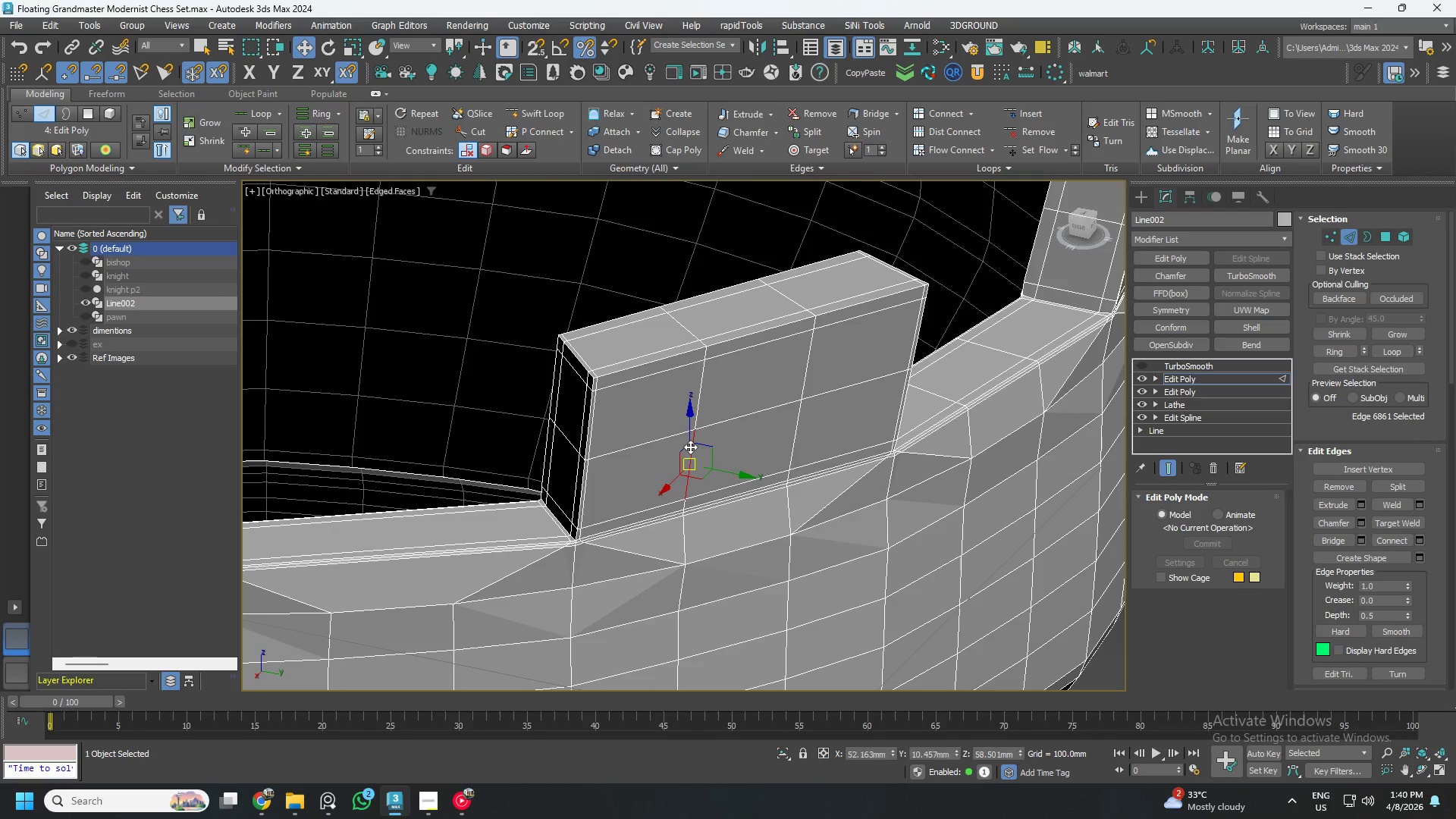 
double_click([690, 447])
 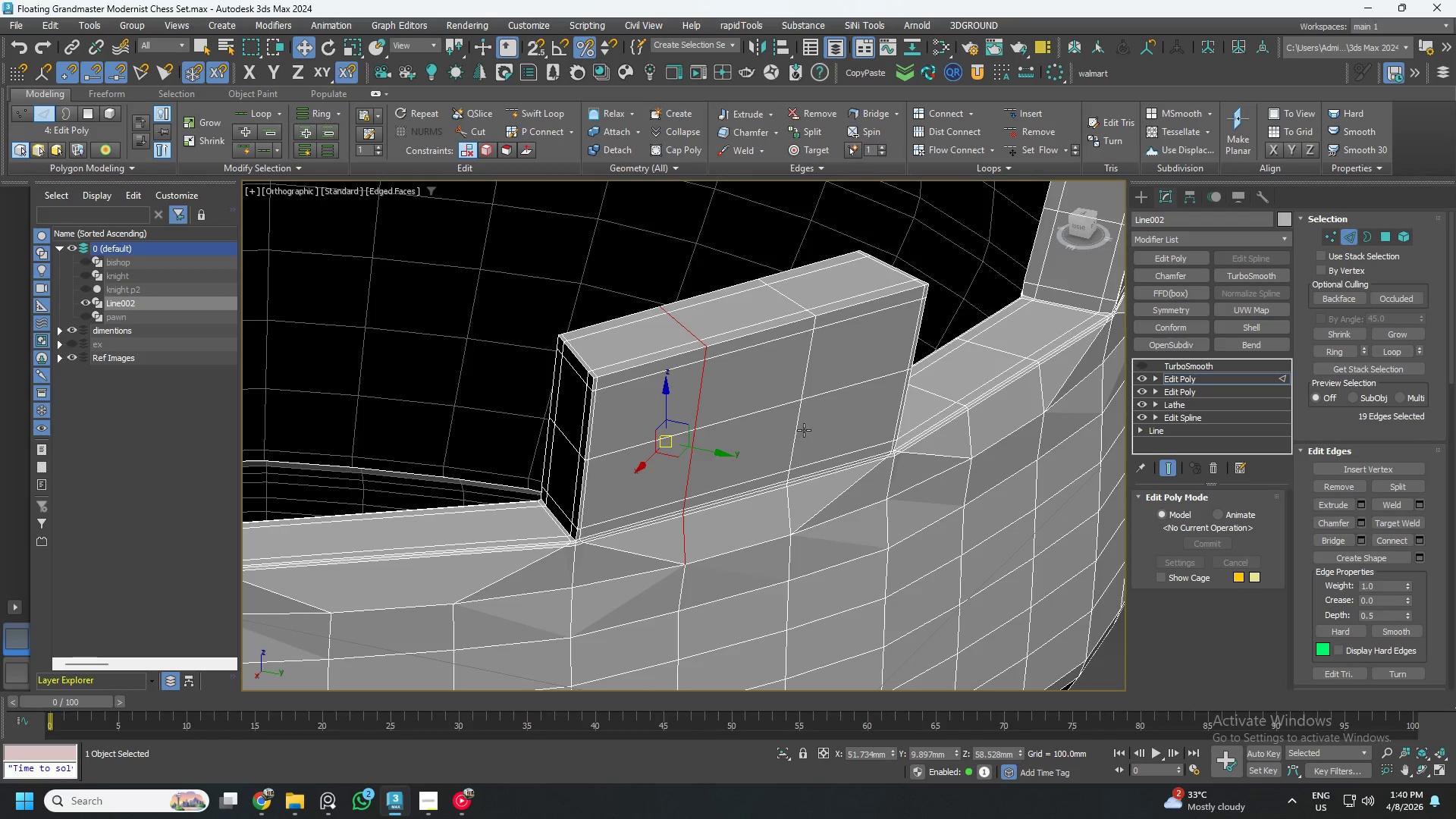 
hold_key(key=ControlLeft, duration=0.66)
left_click([799, 428])
 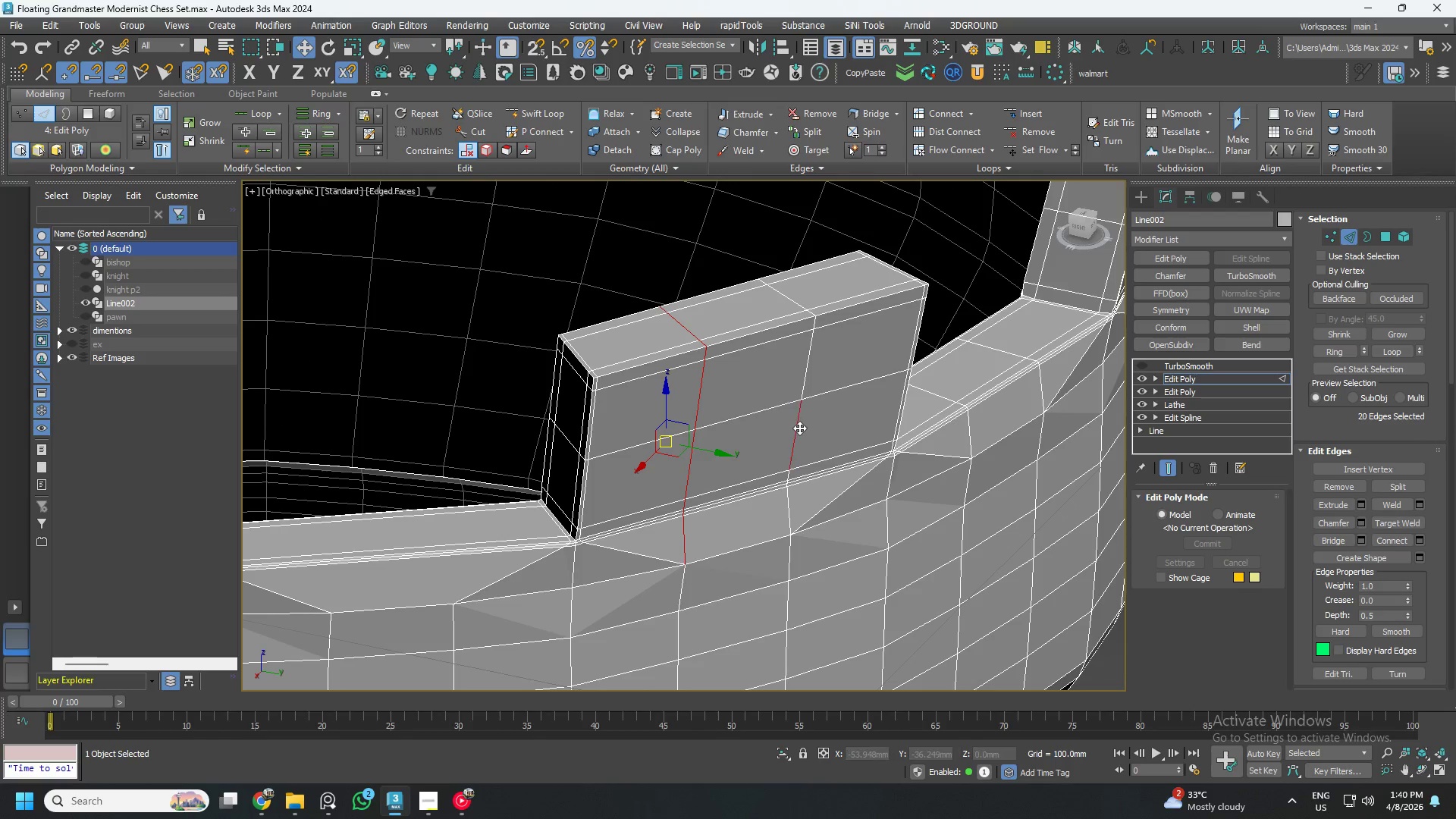 
double_click([799, 428])
 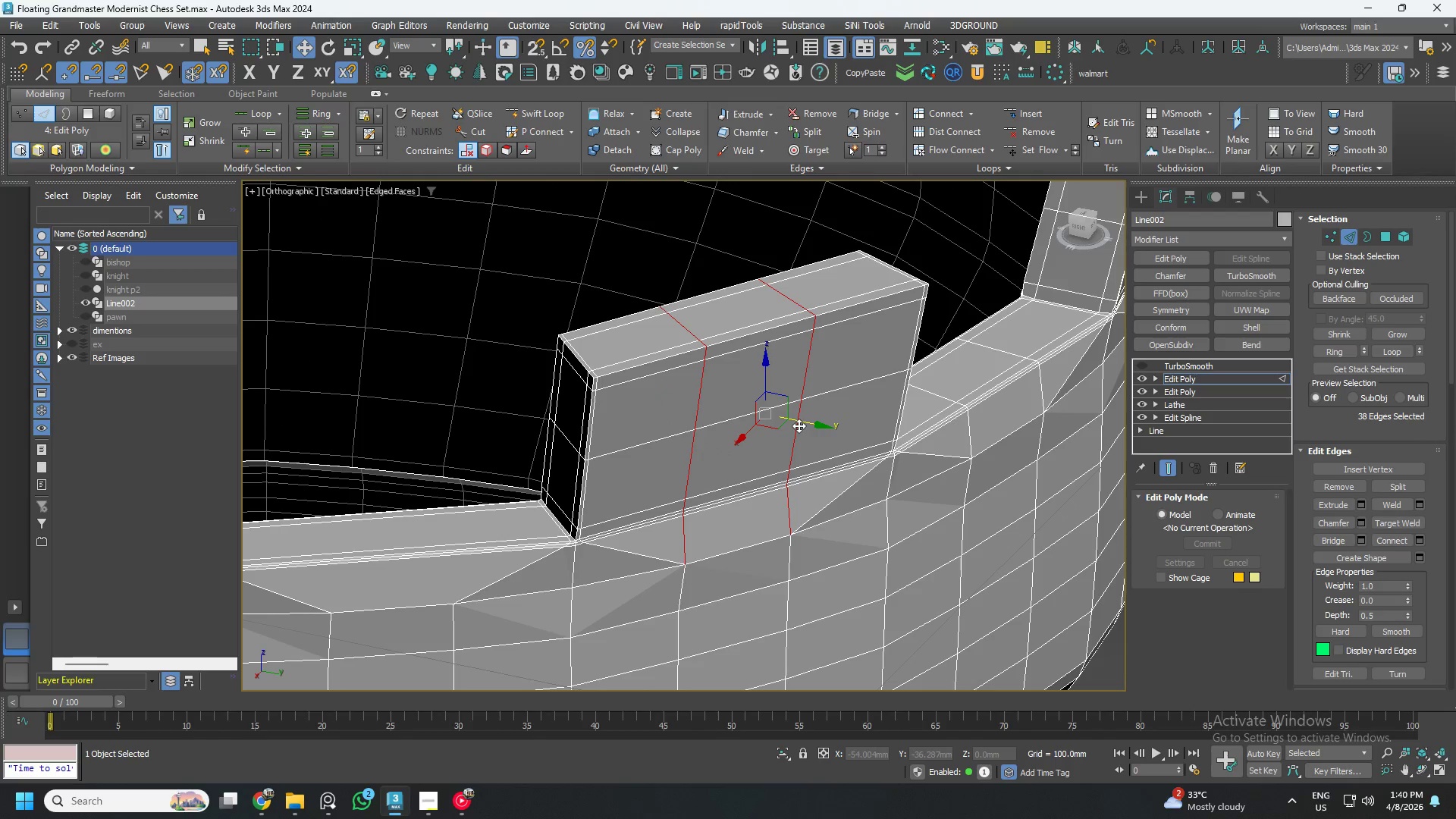 
key(Control+ControlLeft)
 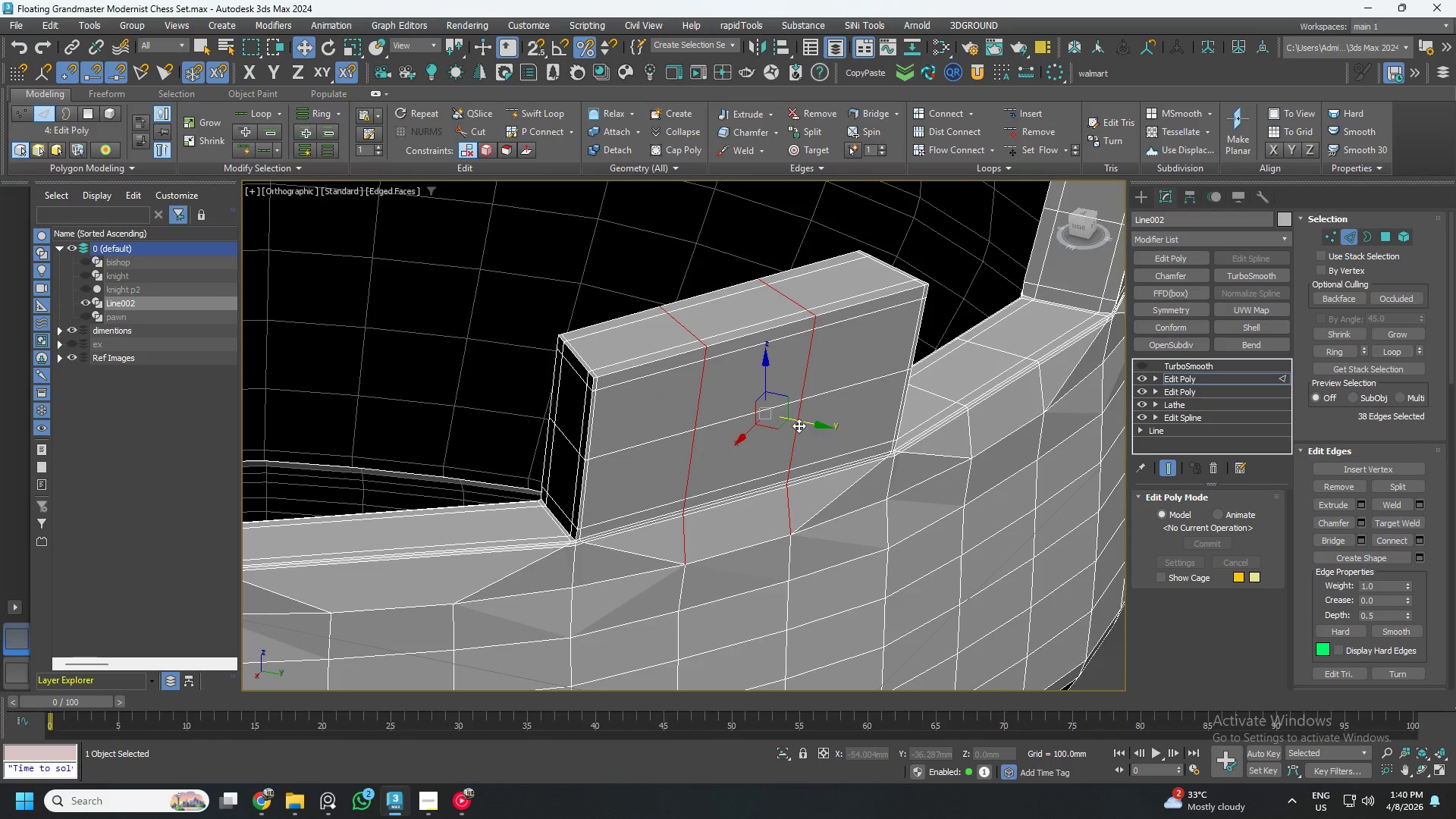 
key(Control+Backspace)
 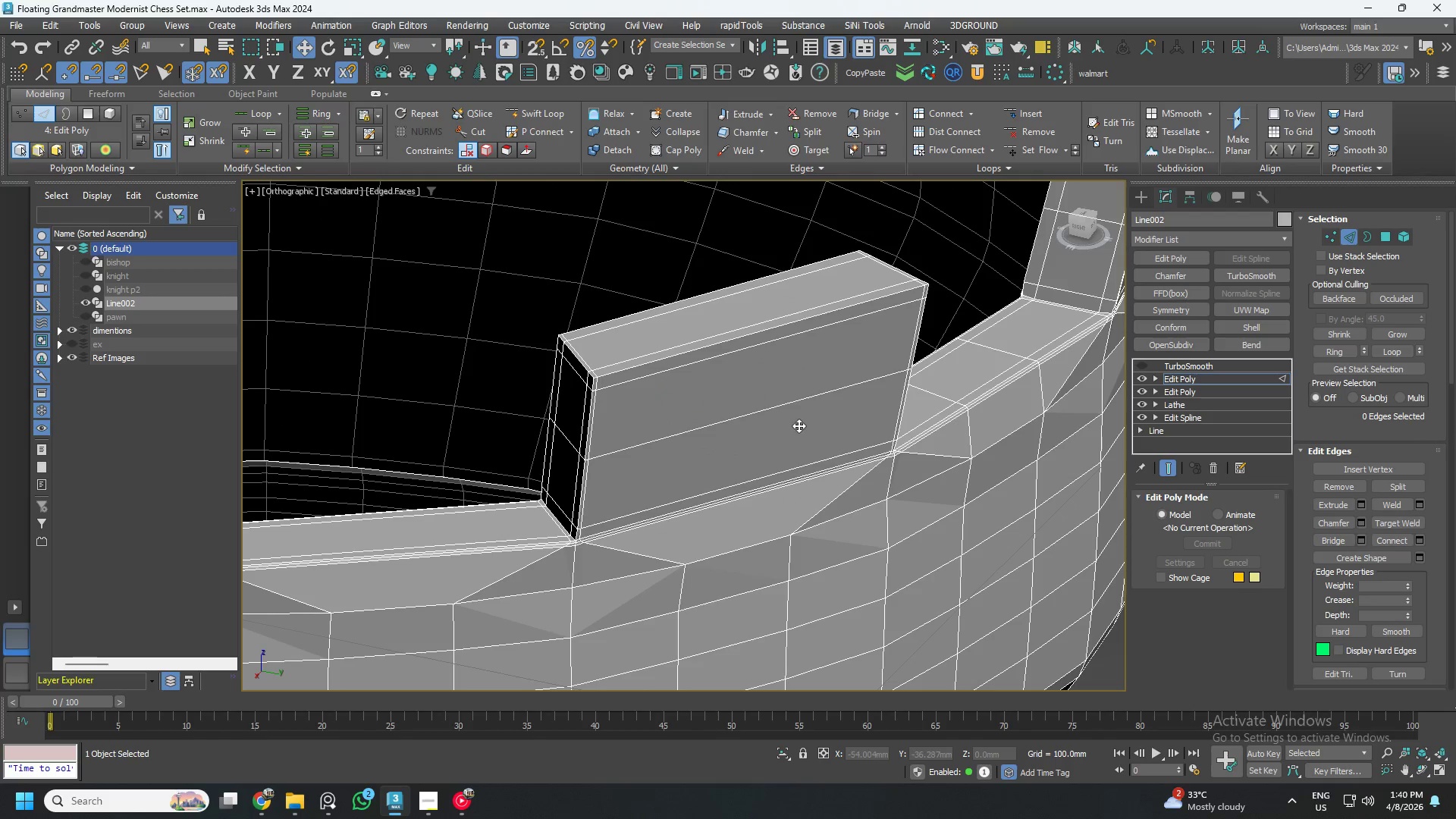 
hold_key(key=AltLeft, duration=0.8)
 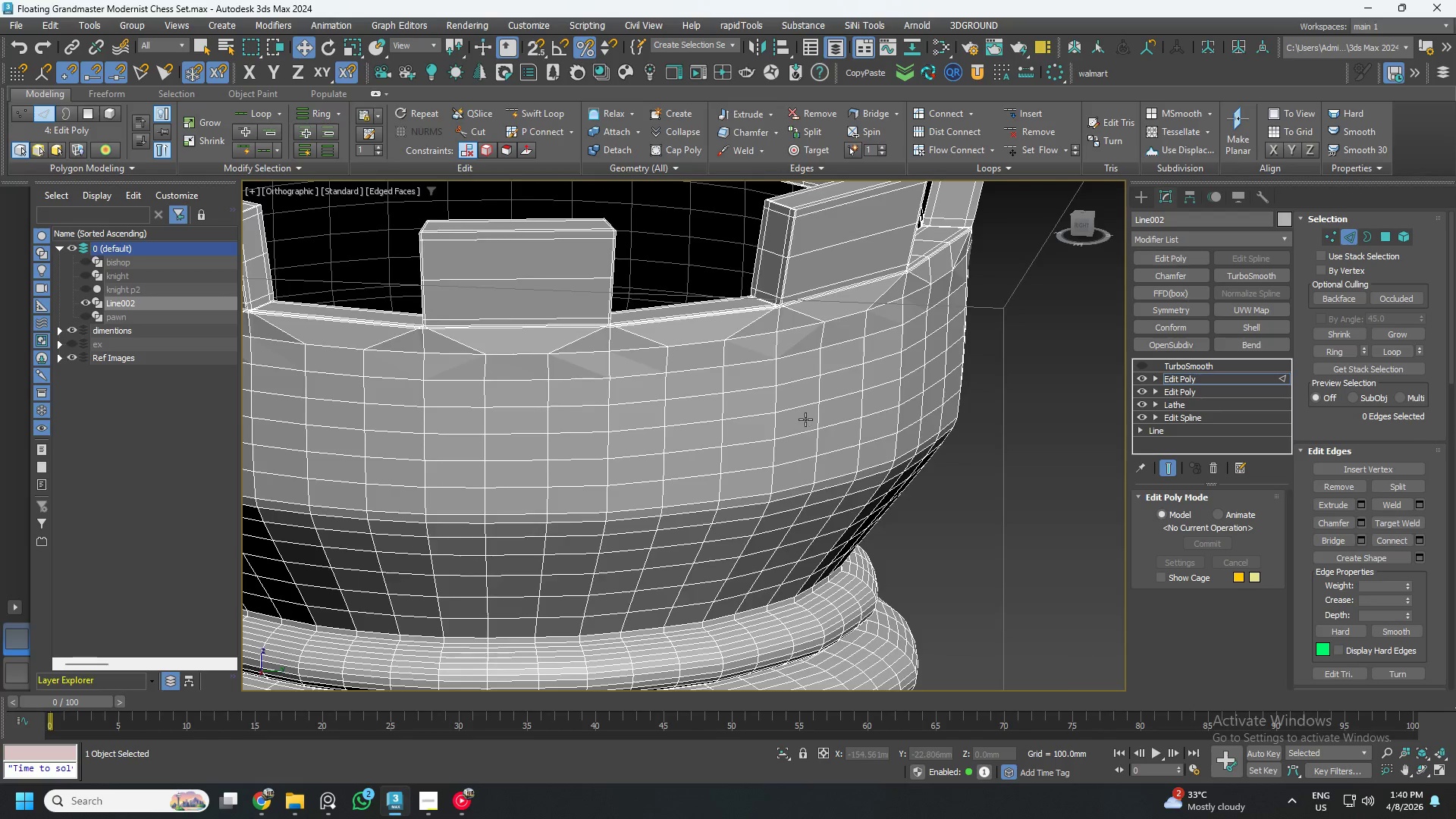 
scroll: coordinate [755, 435], scroll_direction: down, amount: 2.0
 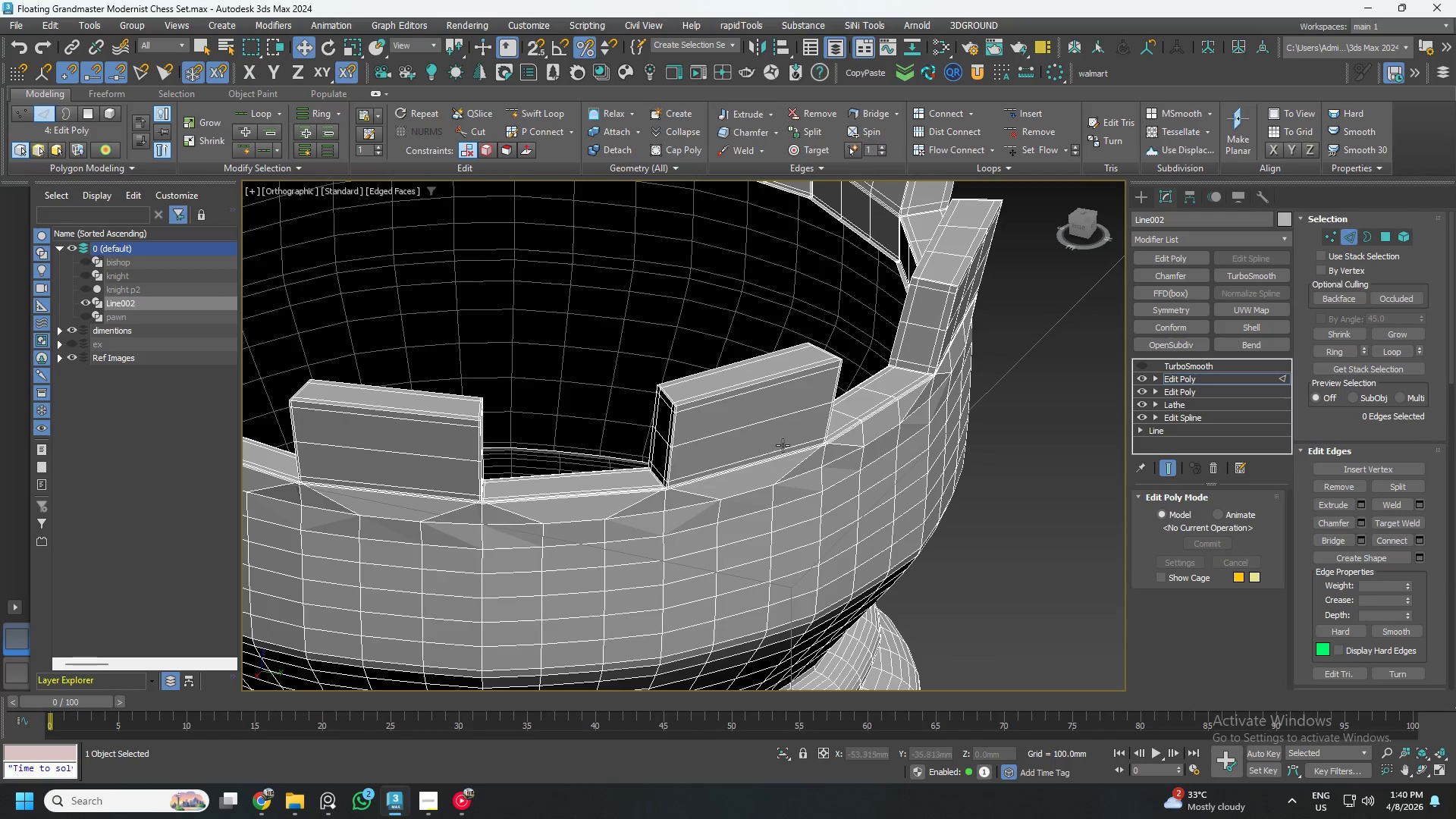 
hold_key(key=AltLeft, duration=0.52)
 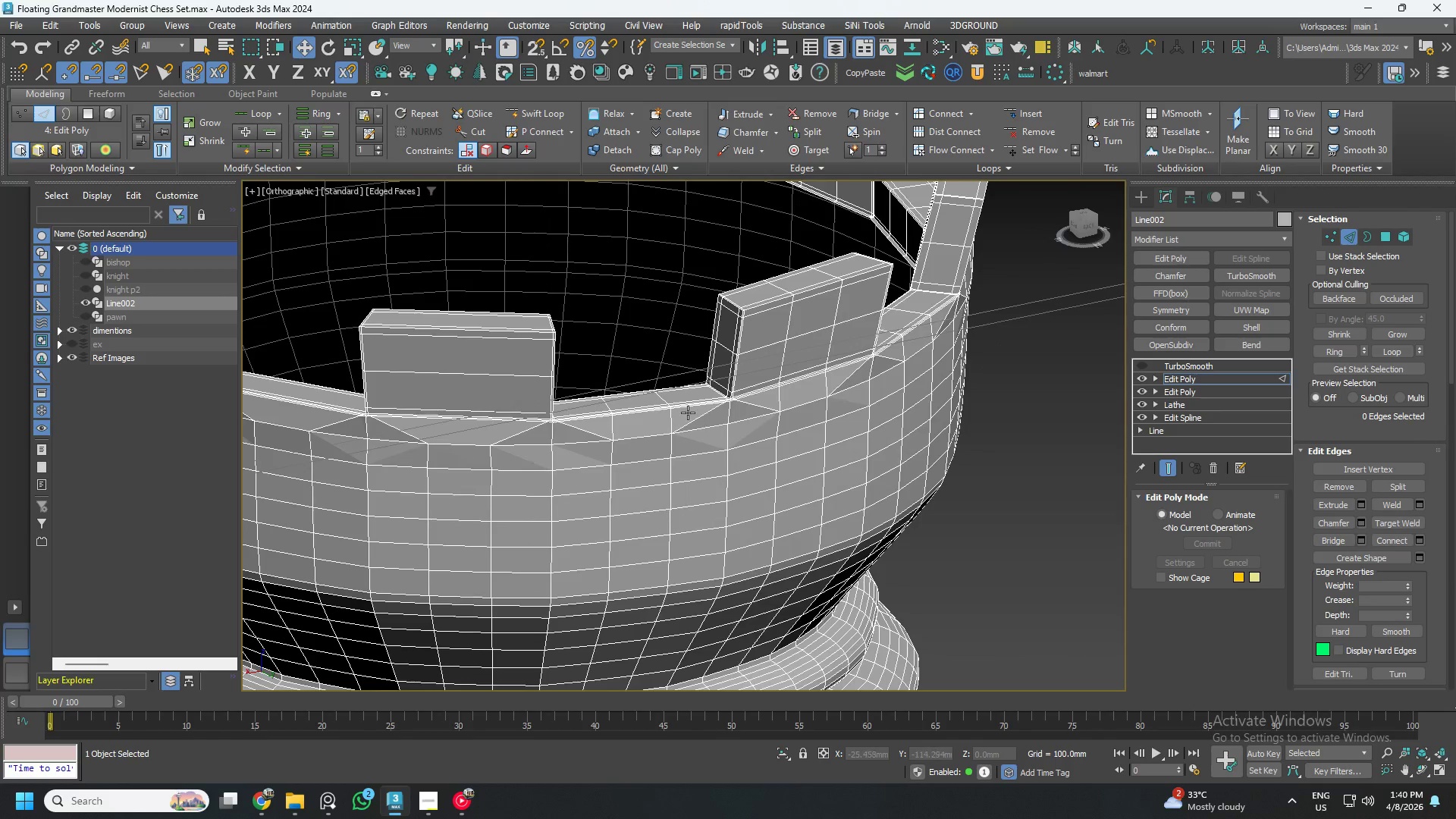 
left_click([682, 414])
 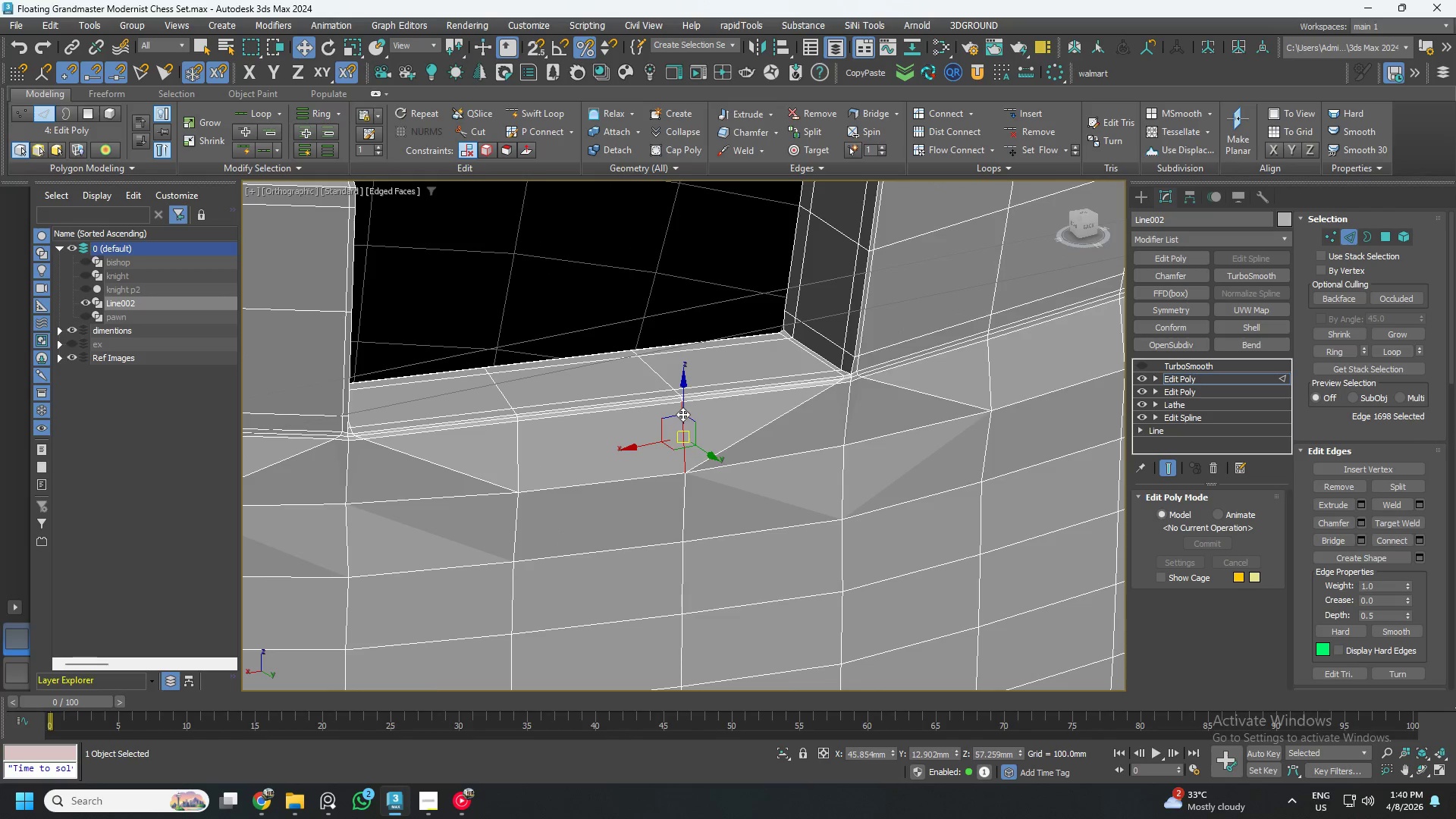 
scroll: coordinate [661, 413], scroll_direction: up, amount: 3.0
 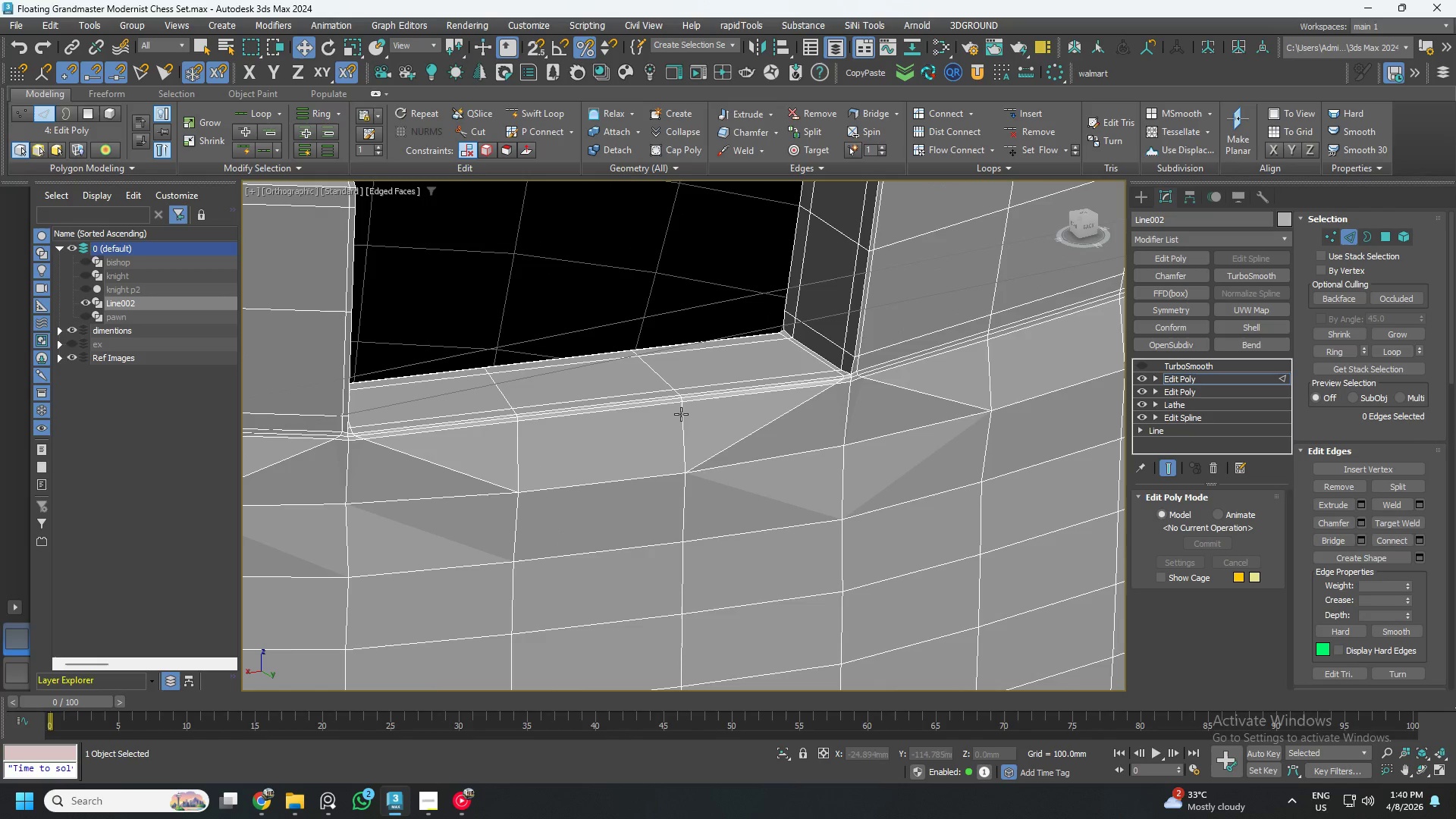 
double_click([682, 414])
 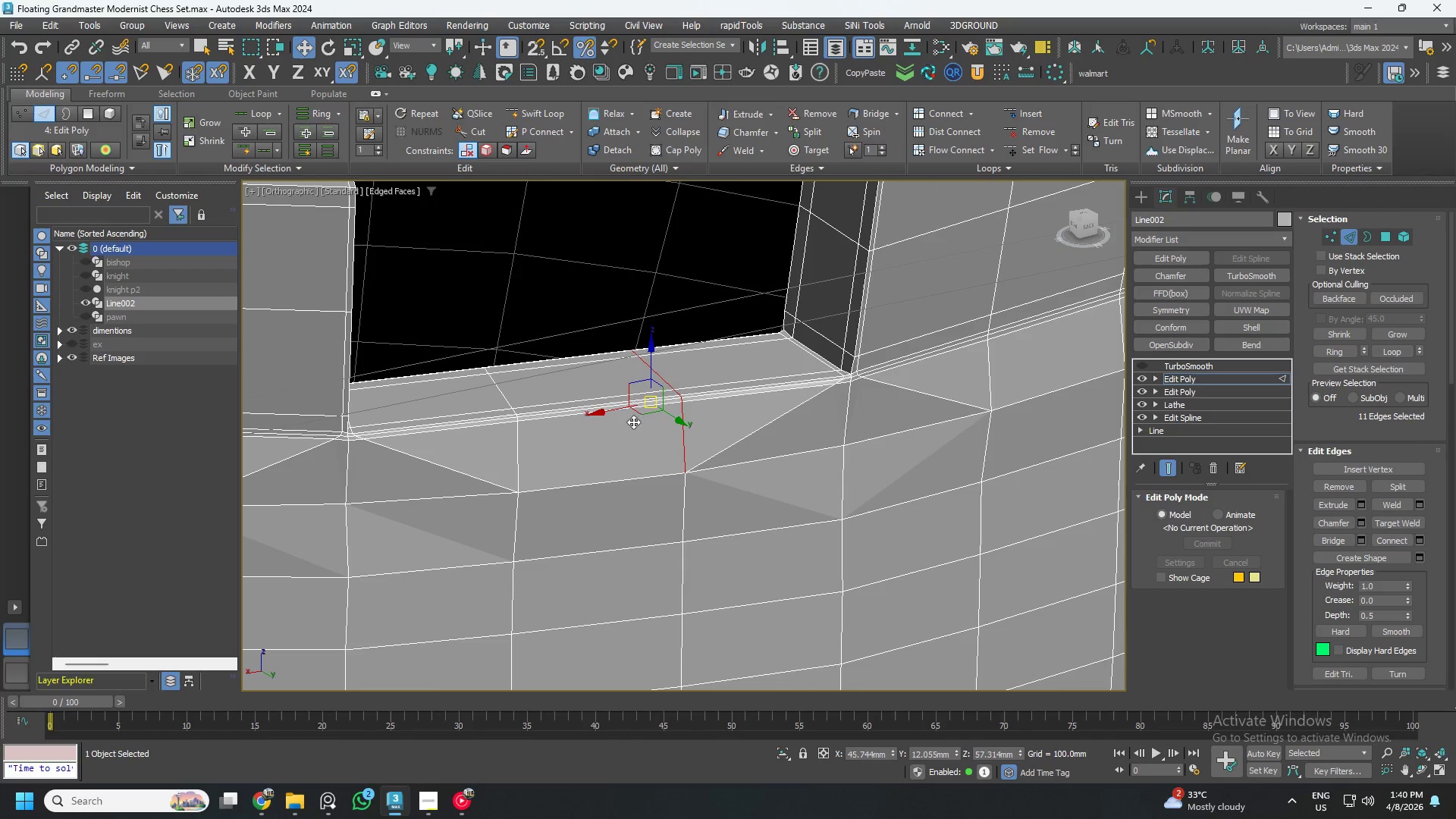 
hold_key(key=ControlLeft, duration=1.0)
left_click([523, 437])
 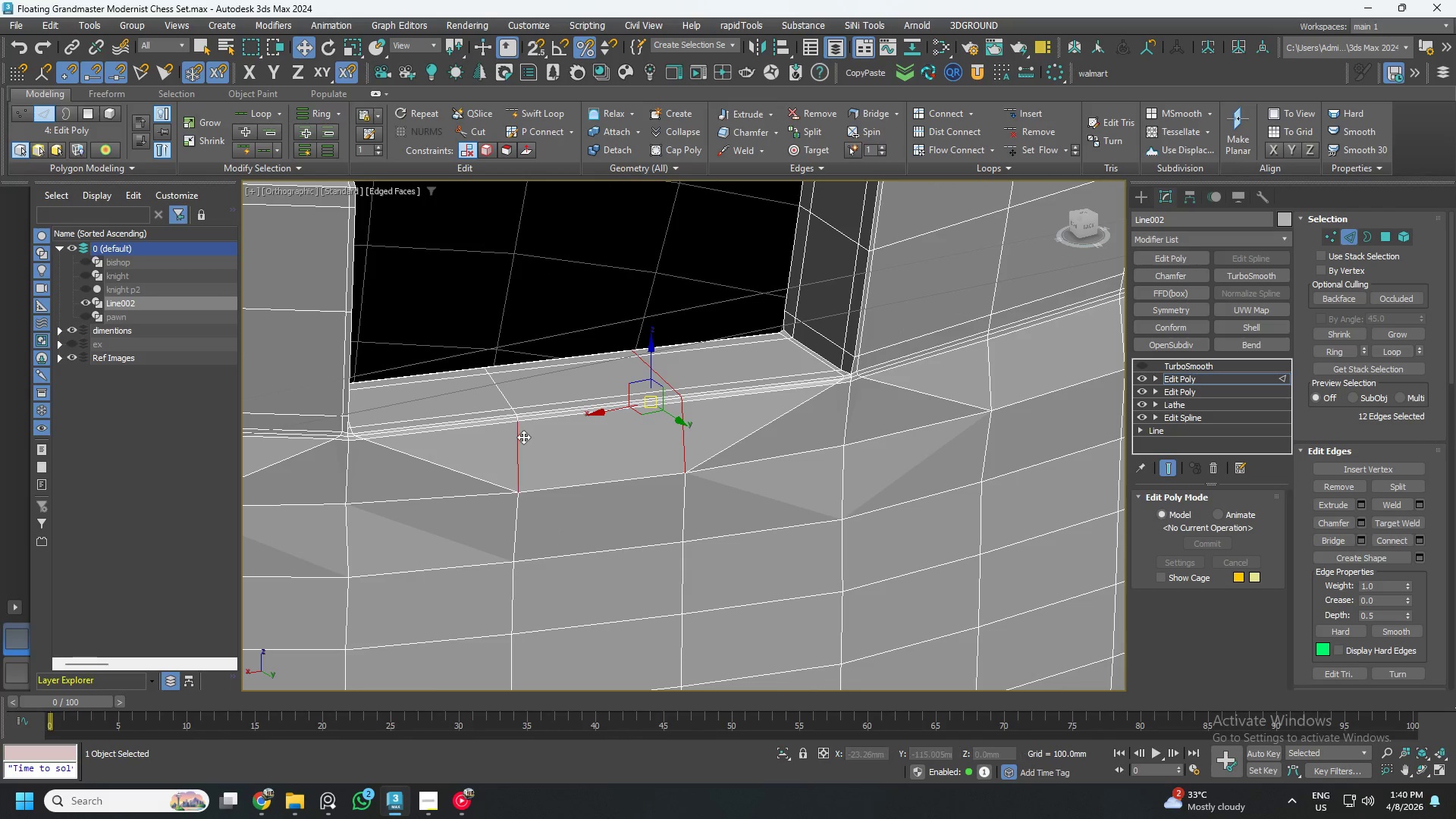 
double_click([523, 437])
 